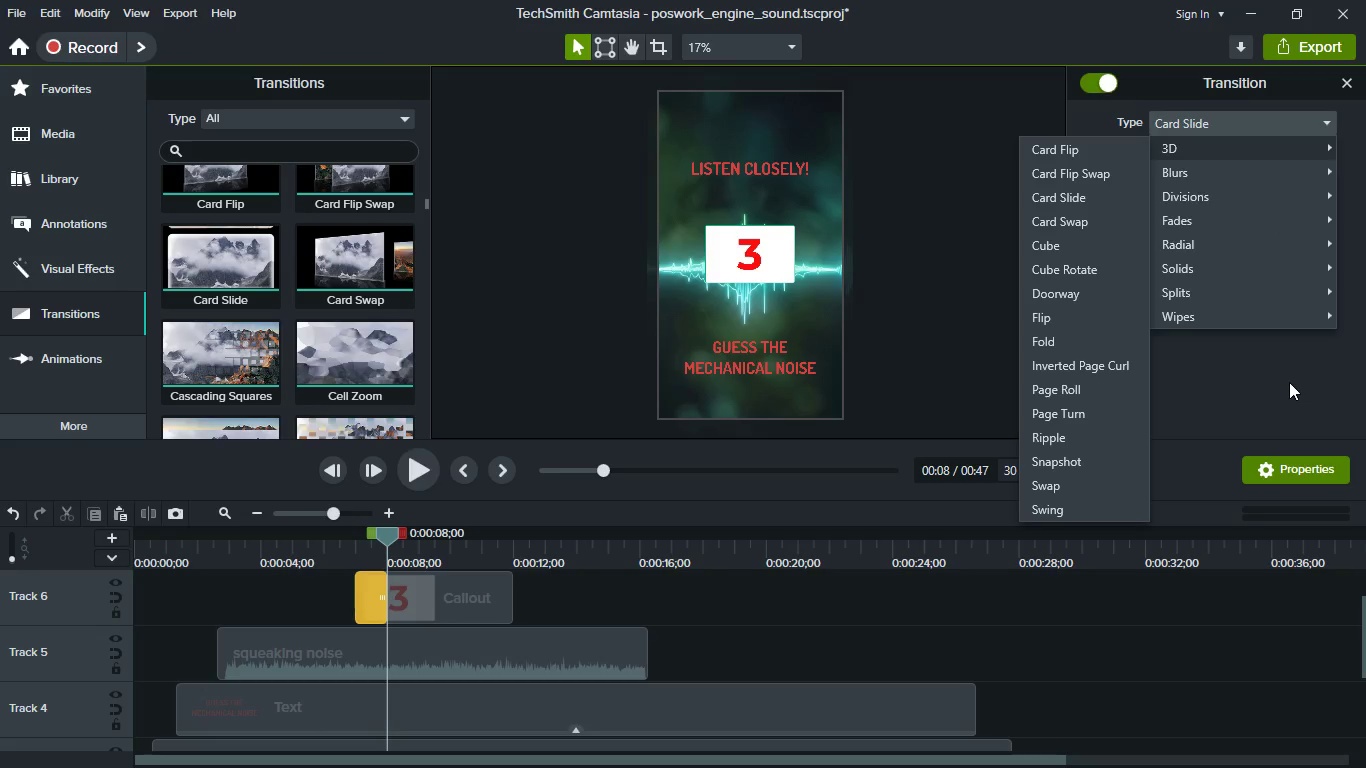 
left_click([1275, 381])
 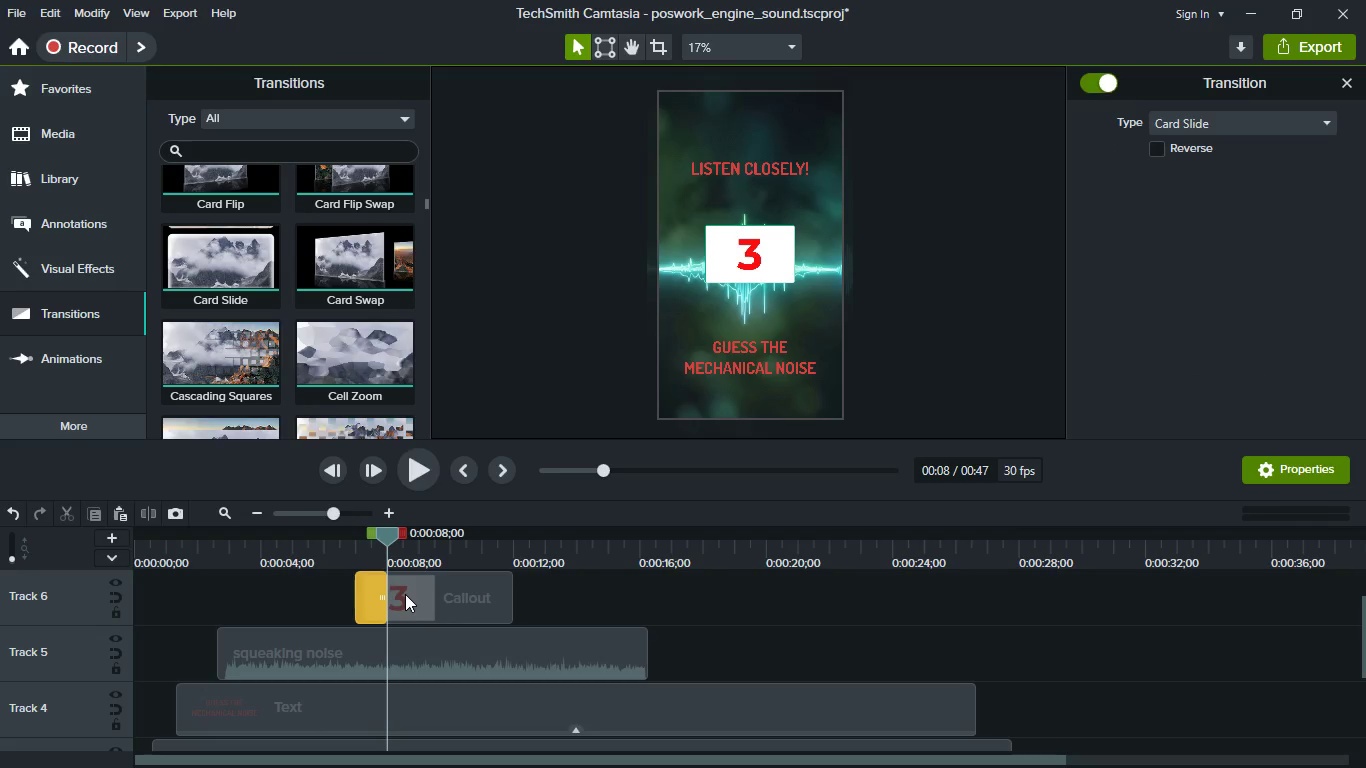 
hold_key(key=ControlLeft, duration=0.53)
scroll: coordinate [405, 594], scroll_direction: up, amount: 3.0
 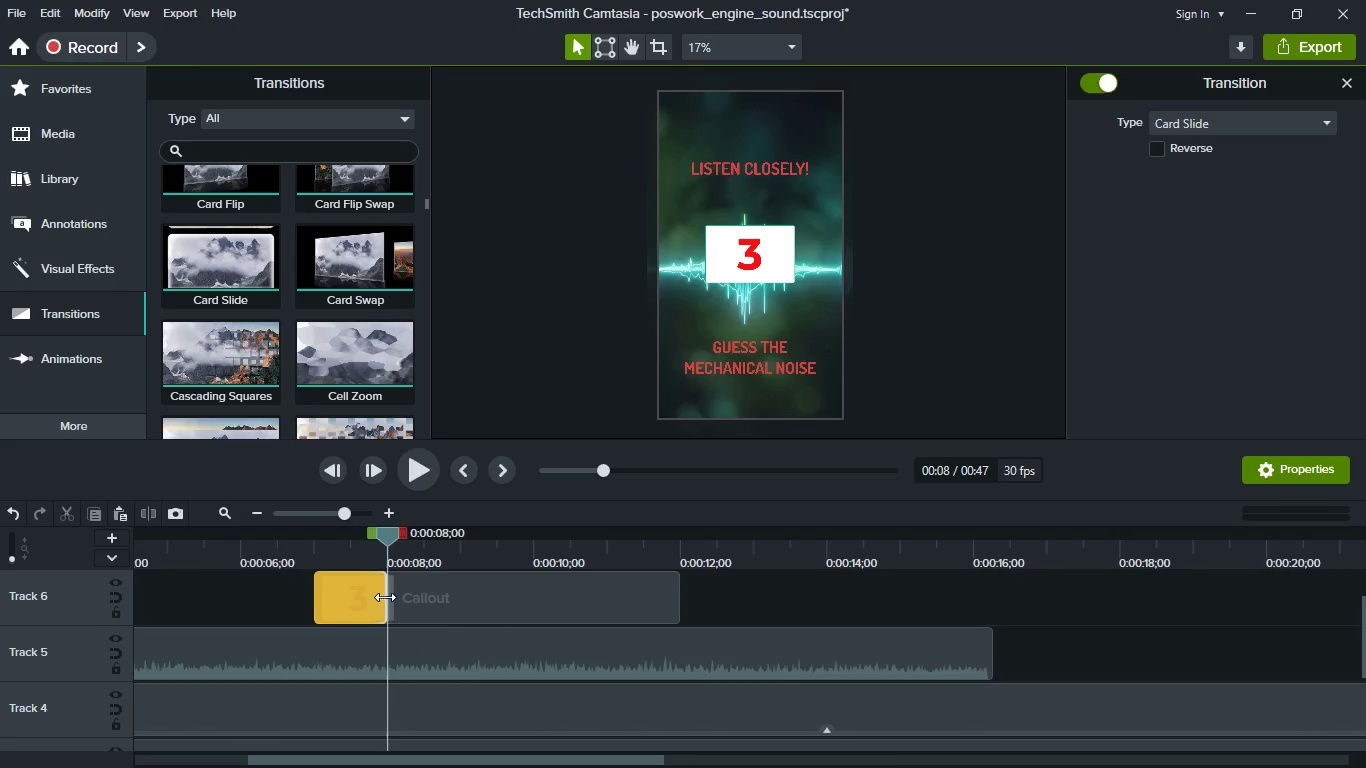 
left_click_drag(start_coordinate=[385, 597], to_coordinate=[343, 586])
 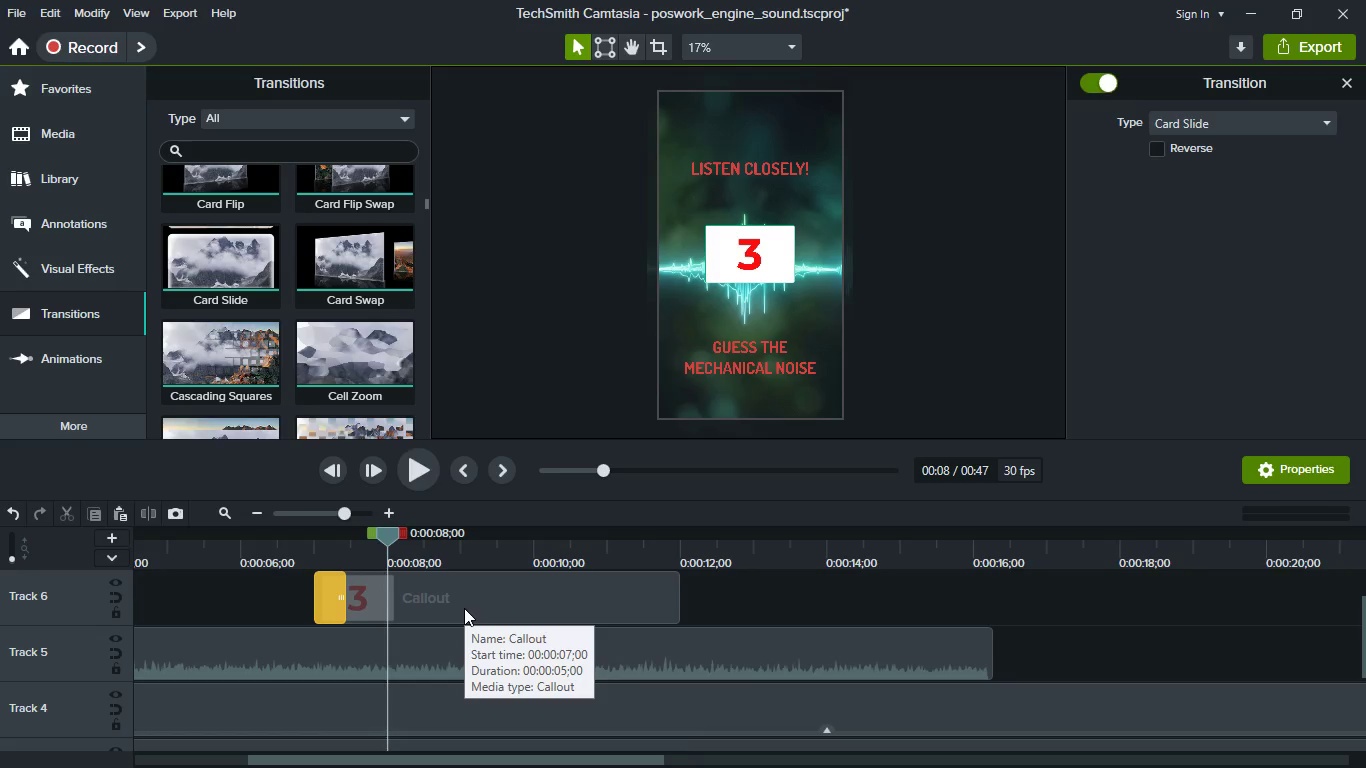 
hold_key(key=ControlLeft, duration=1.22)
scroll: coordinate [464, 608], scroll_direction: down, amount: 1.0
 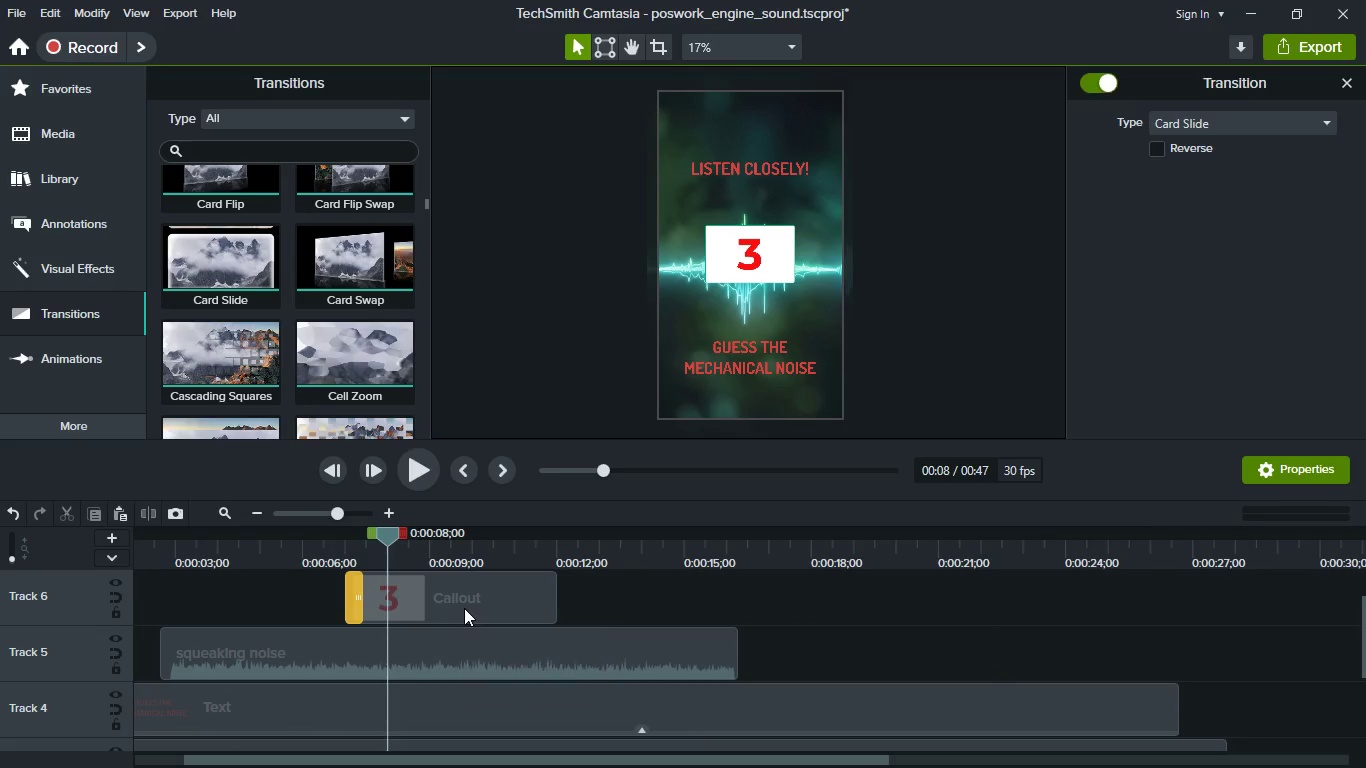 
hold_key(key=ControlLeft, duration=0.44)
scroll: coordinate [464, 608], scroll_direction: down, amount: 1.0
 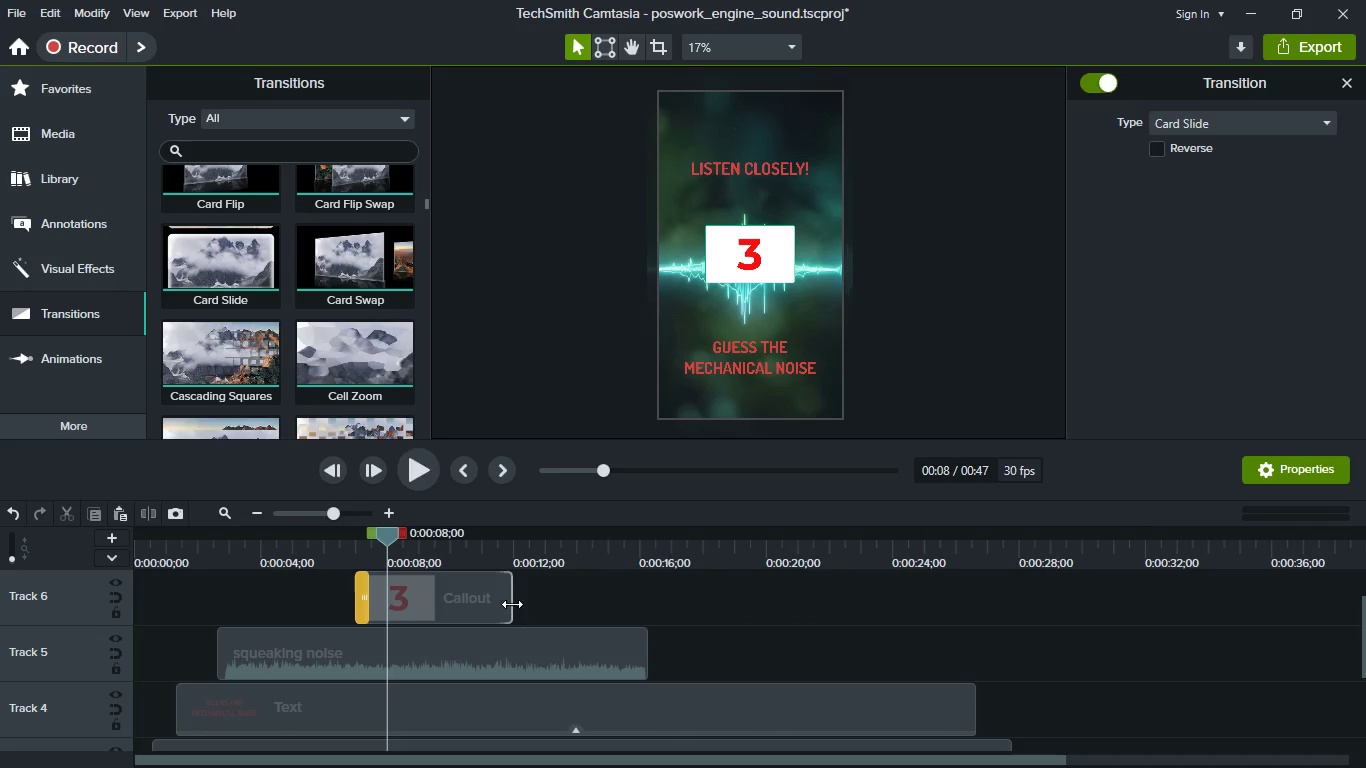 
left_click_drag(start_coordinate=[512, 604], to_coordinate=[394, 602])
 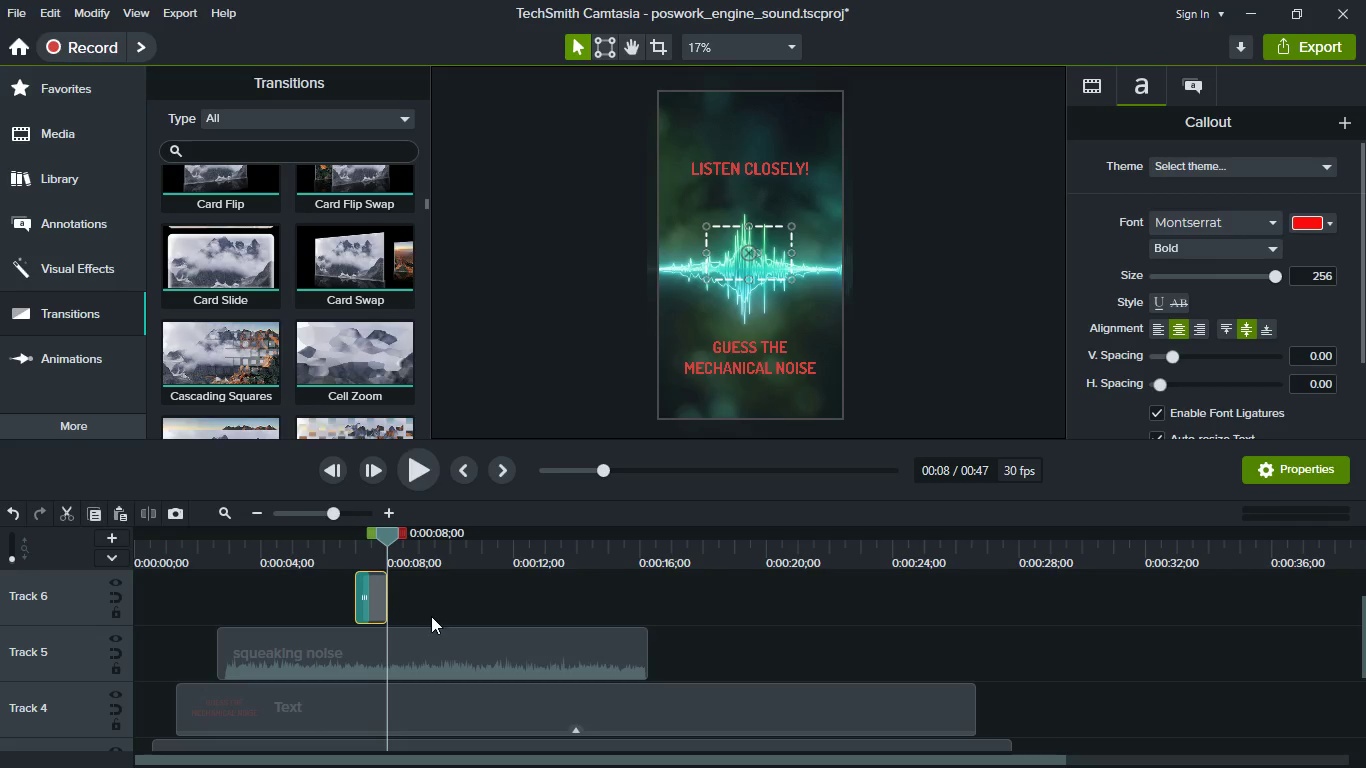 
hold_key(key=ControlLeft, duration=0.75)
scroll: coordinate [431, 616], scroll_direction: up, amount: 2.0
 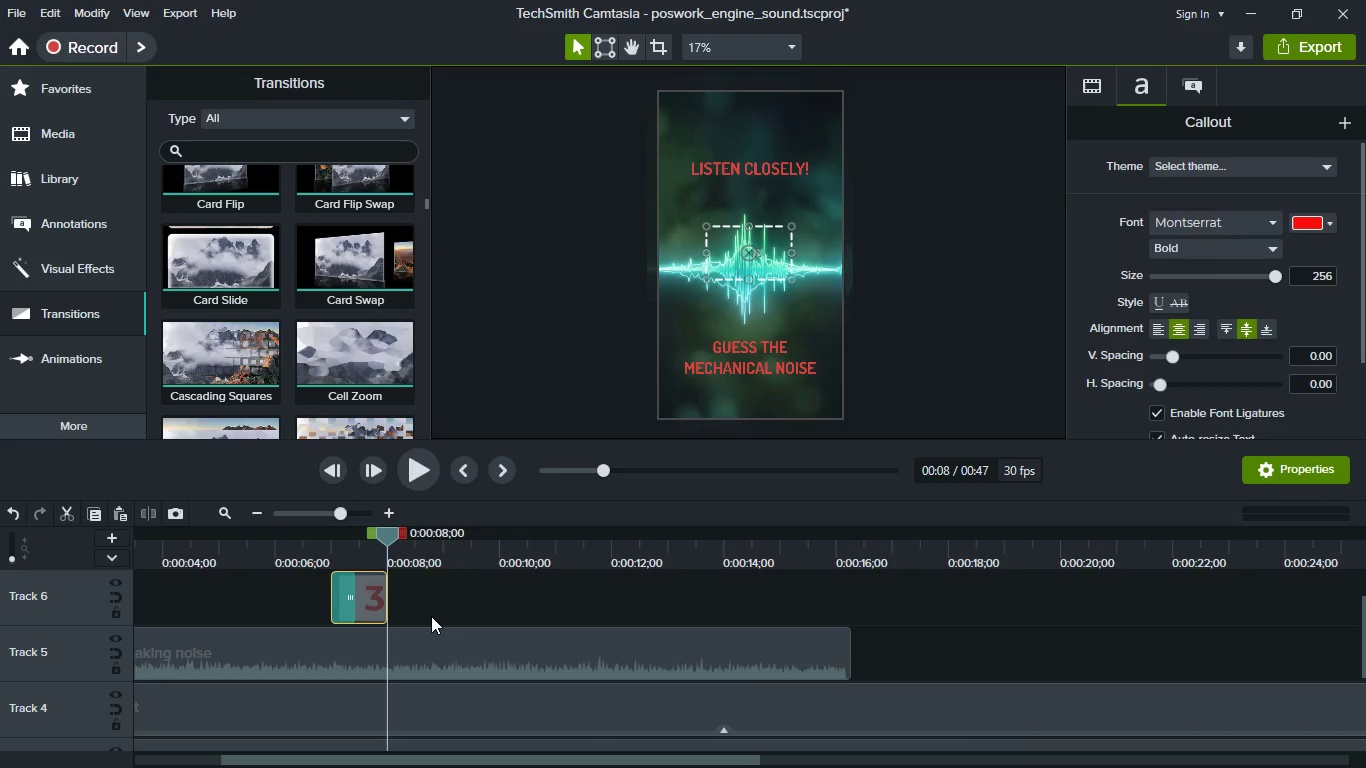 
hold_key(key=ControlLeft, duration=0.38)
scroll: coordinate [431, 616], scroll_direction: up, amount: 2.0
 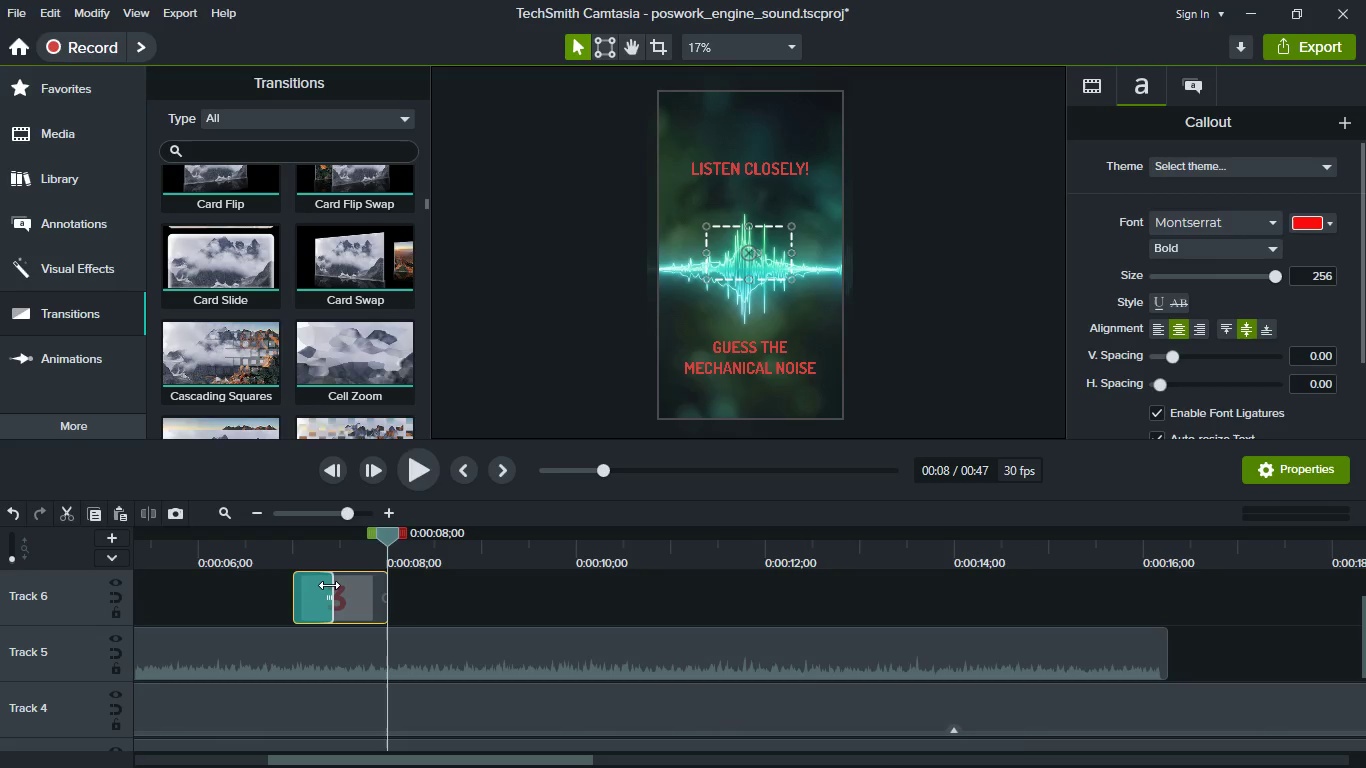 
left_click_drag(start_coordinate=[329, 585], to_coordinate=[318, 582])
 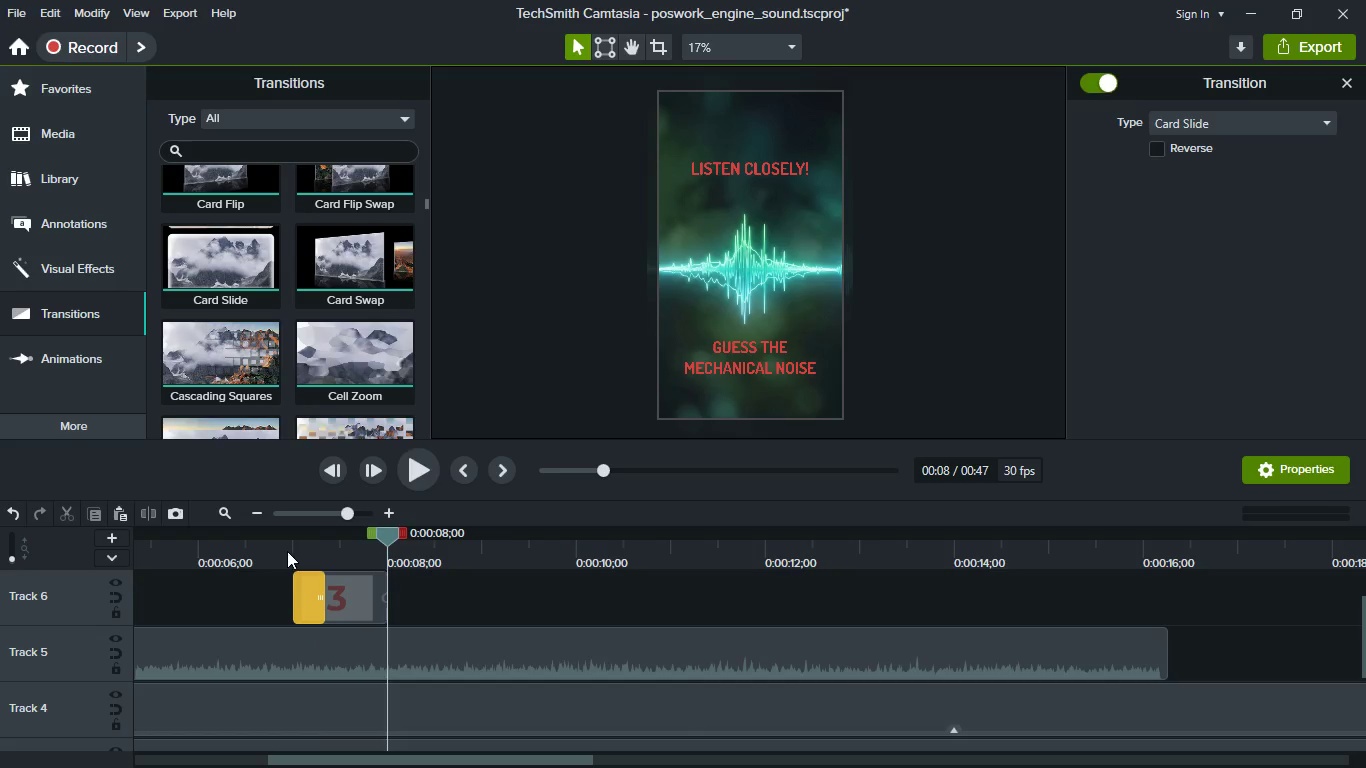 
left_click([287, 551])
 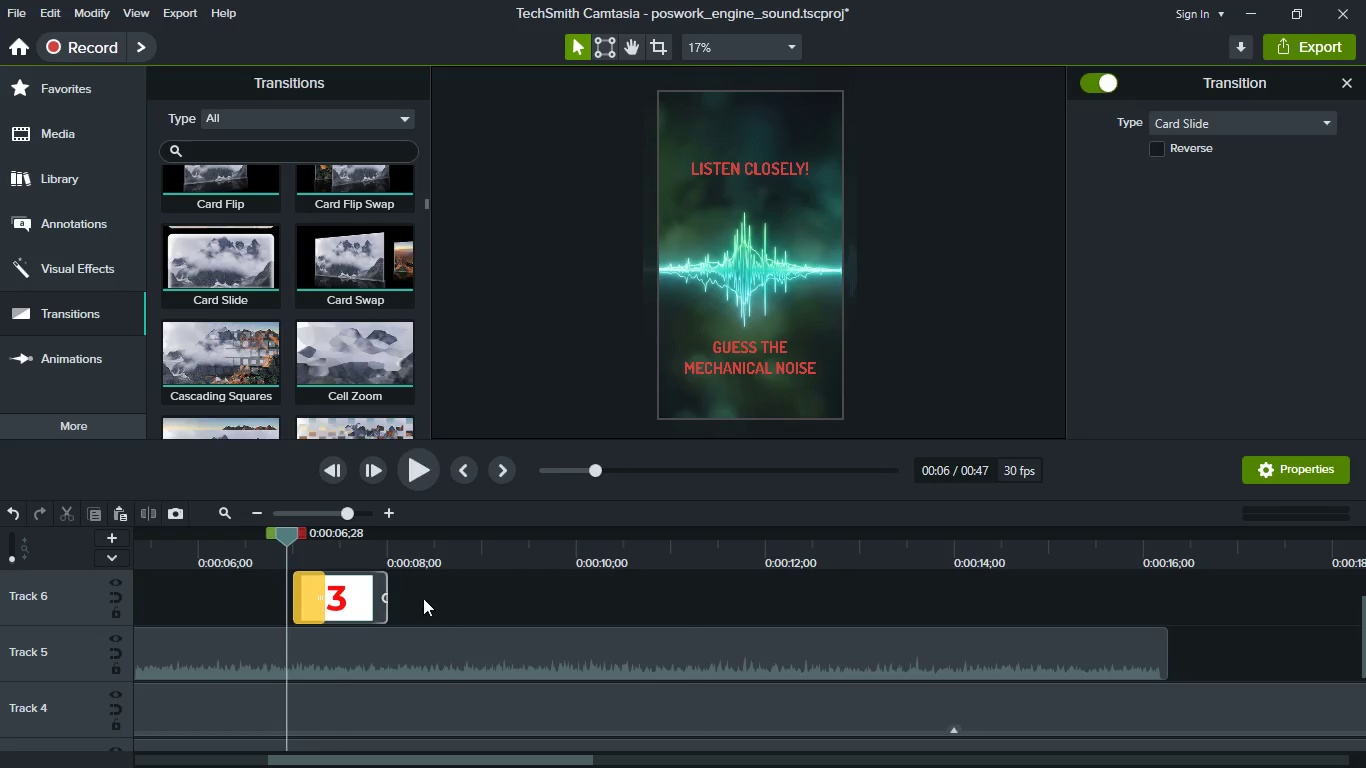 
hold_key(key=ControlLeft, duration=0.73)
scroll: coordinate [430, 627], scroll_direction: down, amount: 4.0
 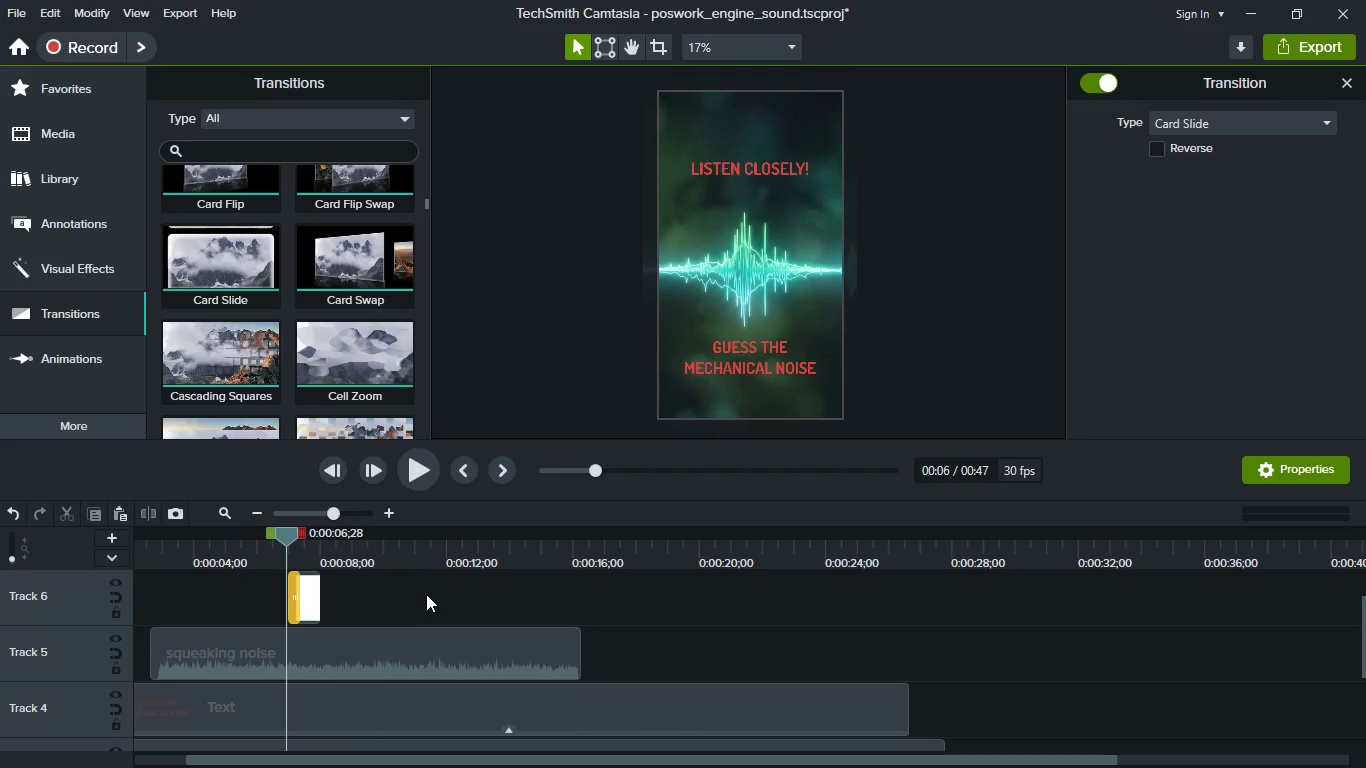 
left_click([426, 594])
 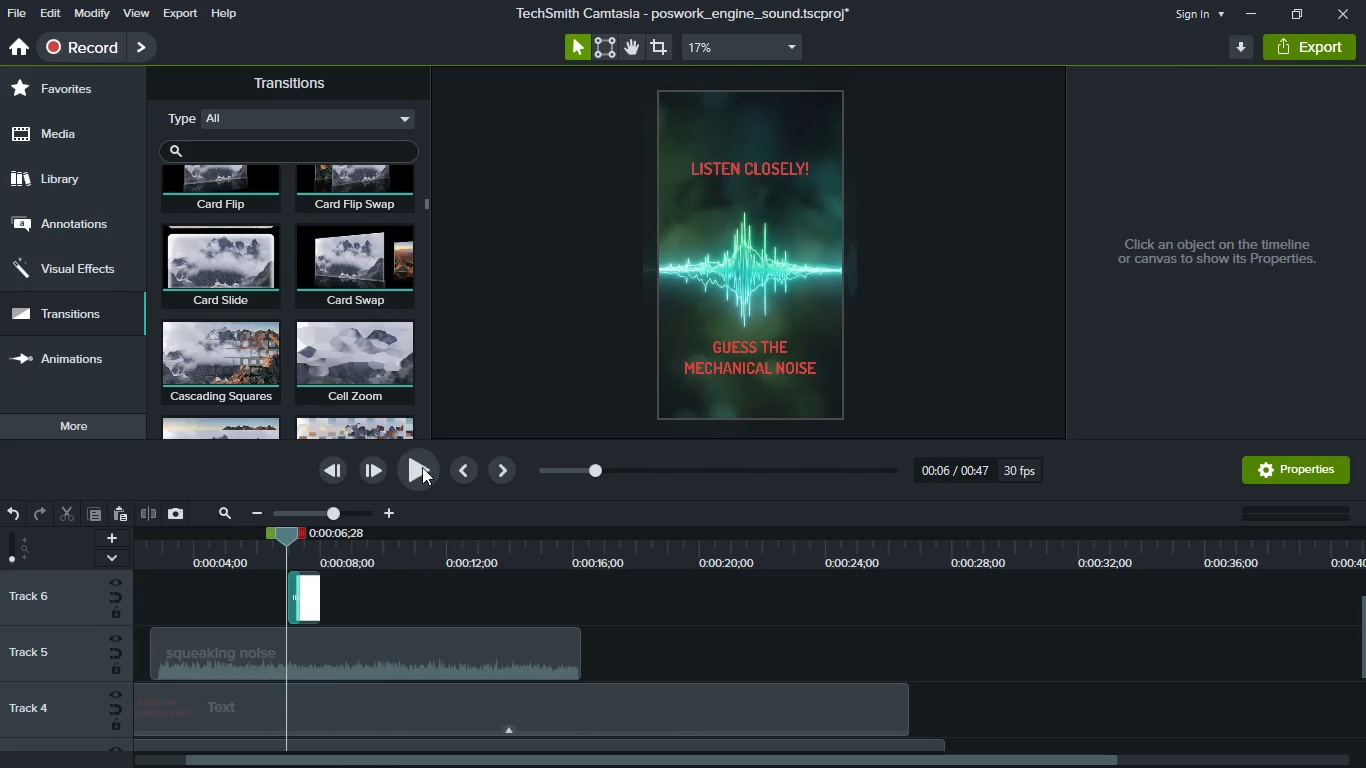 
left_click([420, 475])
 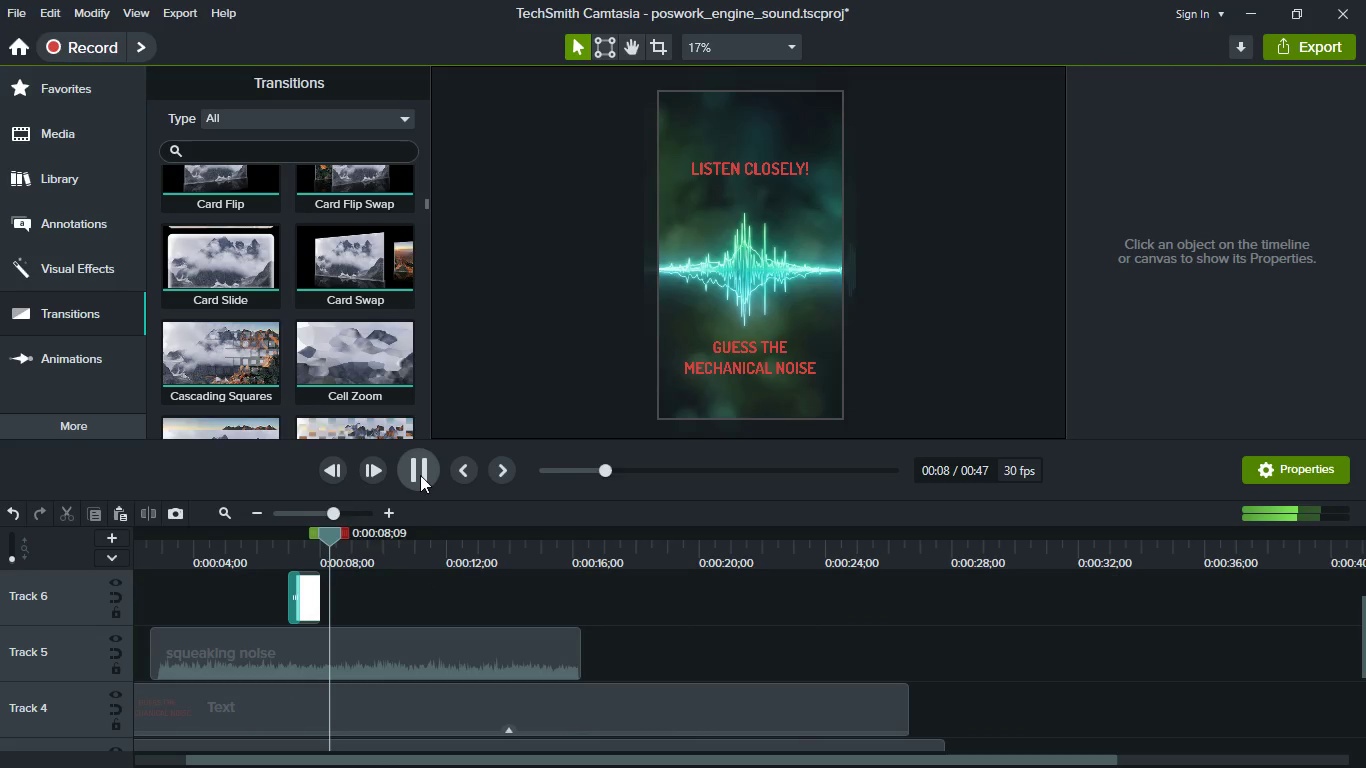 
key(Space)
 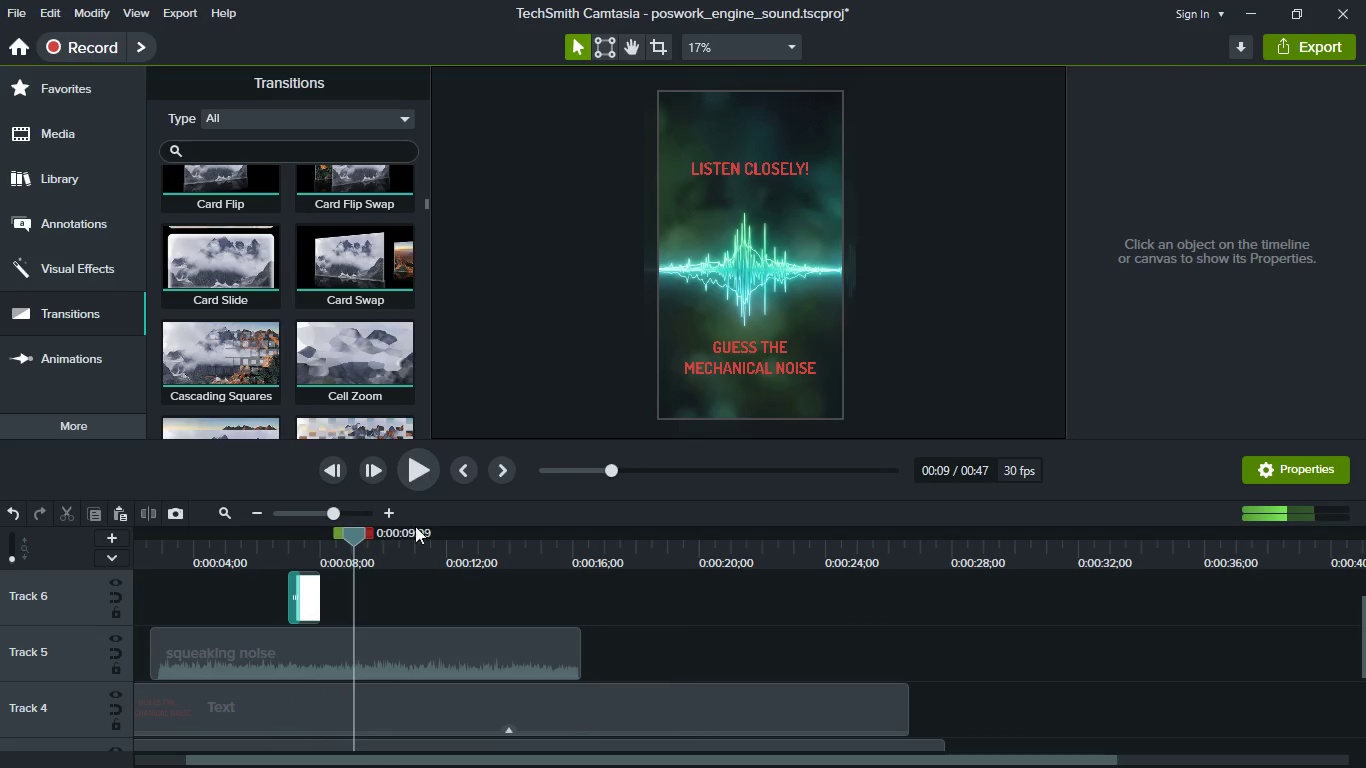 
hold_key(key=ControlLeft, duration=0.59)
scroll: coordinate [431, 606], scroll_direction: up, amount: 2.0
 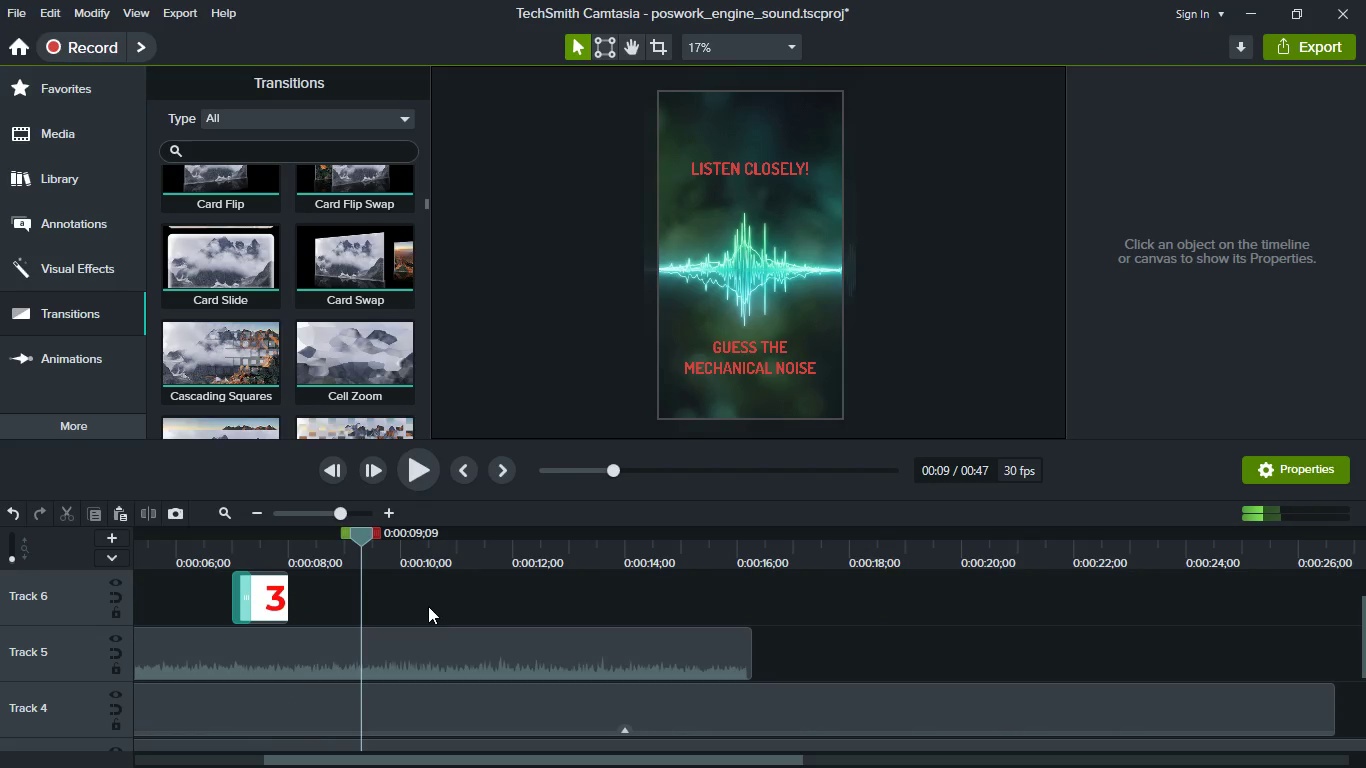 
hold_key(key=ControlLeft, duration=0.44)
scroll: coordinate [428, 606], scroll_direction: up, amount: 1.0
 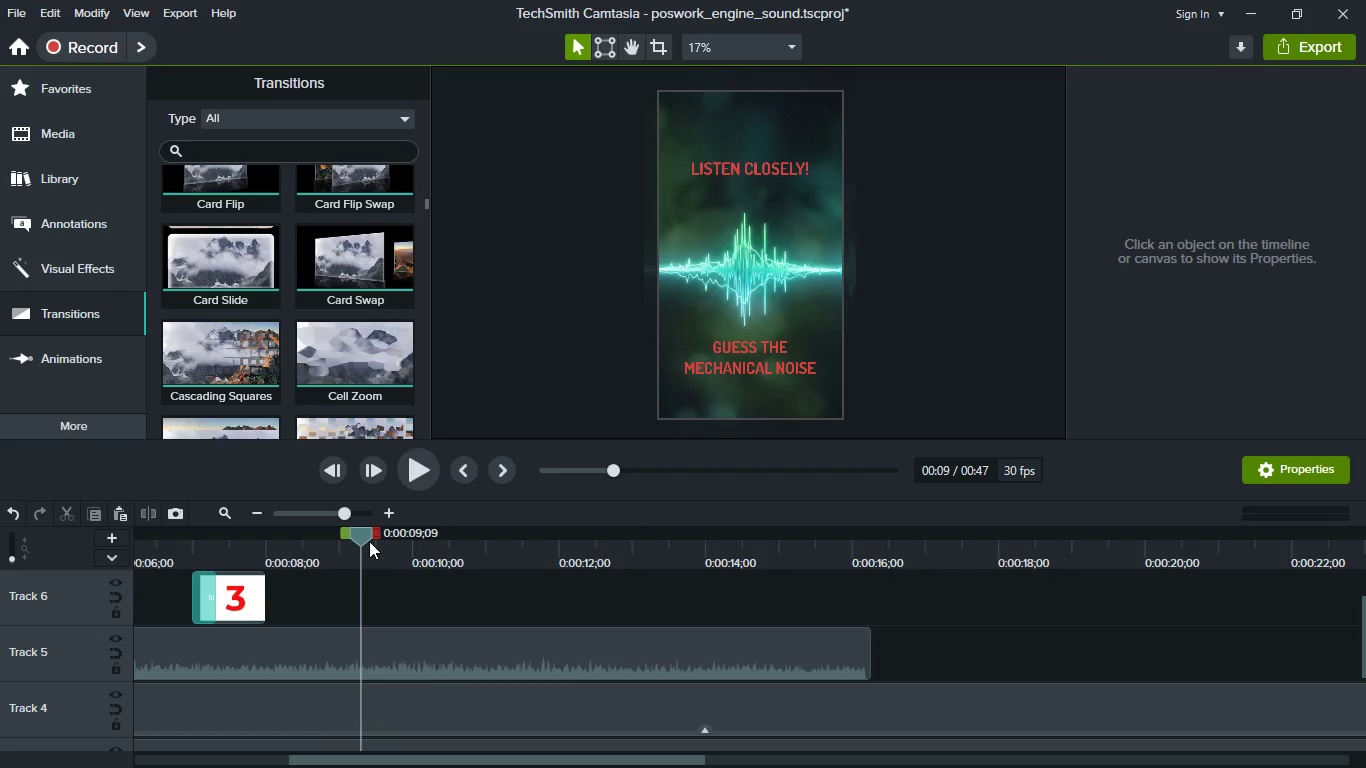 
hold_key(key=ShiftLeft, duration=0.52)
scroll: coordinate [420, 618], scroll_direction: up, amount: 2.0
 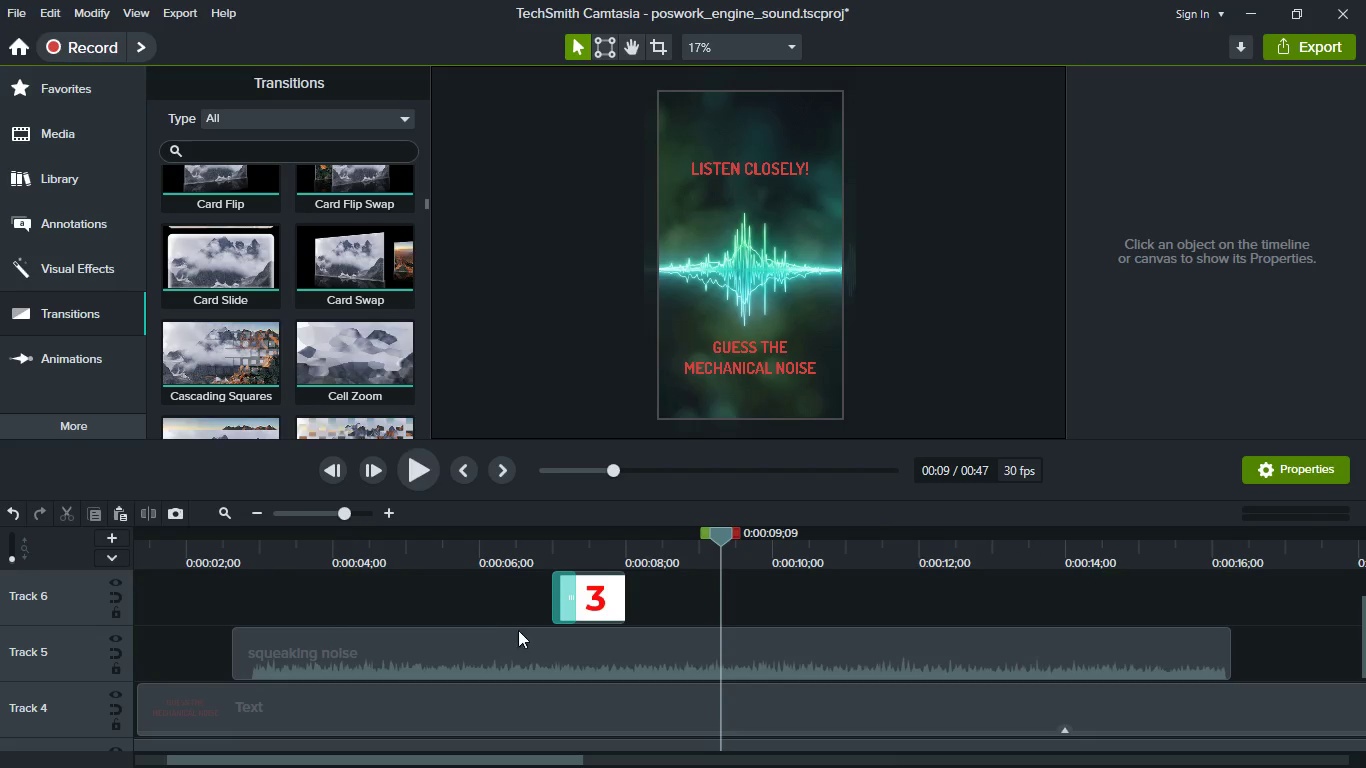 
hold_key(key=ControlLeft, duration=0.31)
scroll: coordinate [538, 653], scroll_direction: down, amount: 1.0
 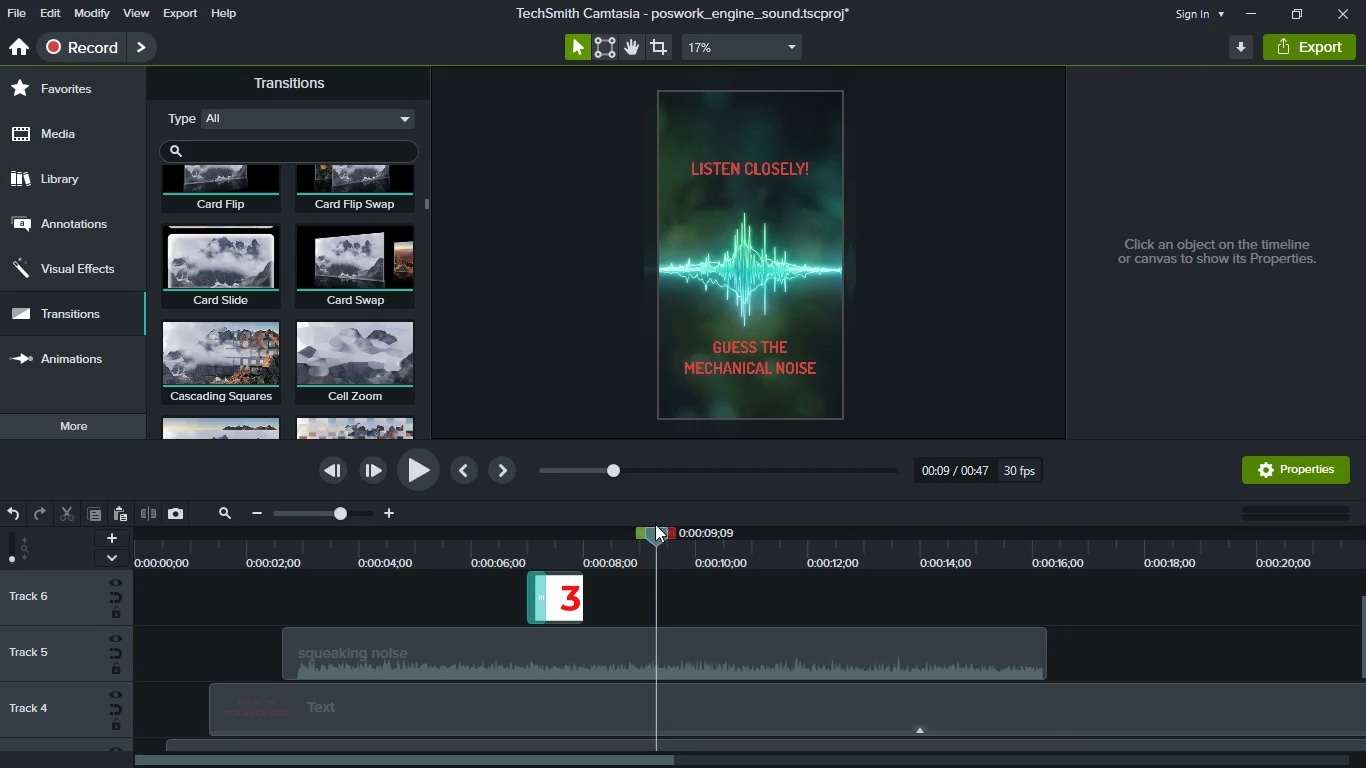 
left_click_drag(start_coordinate=[655, 524], to_coordinate=[590, 531])
 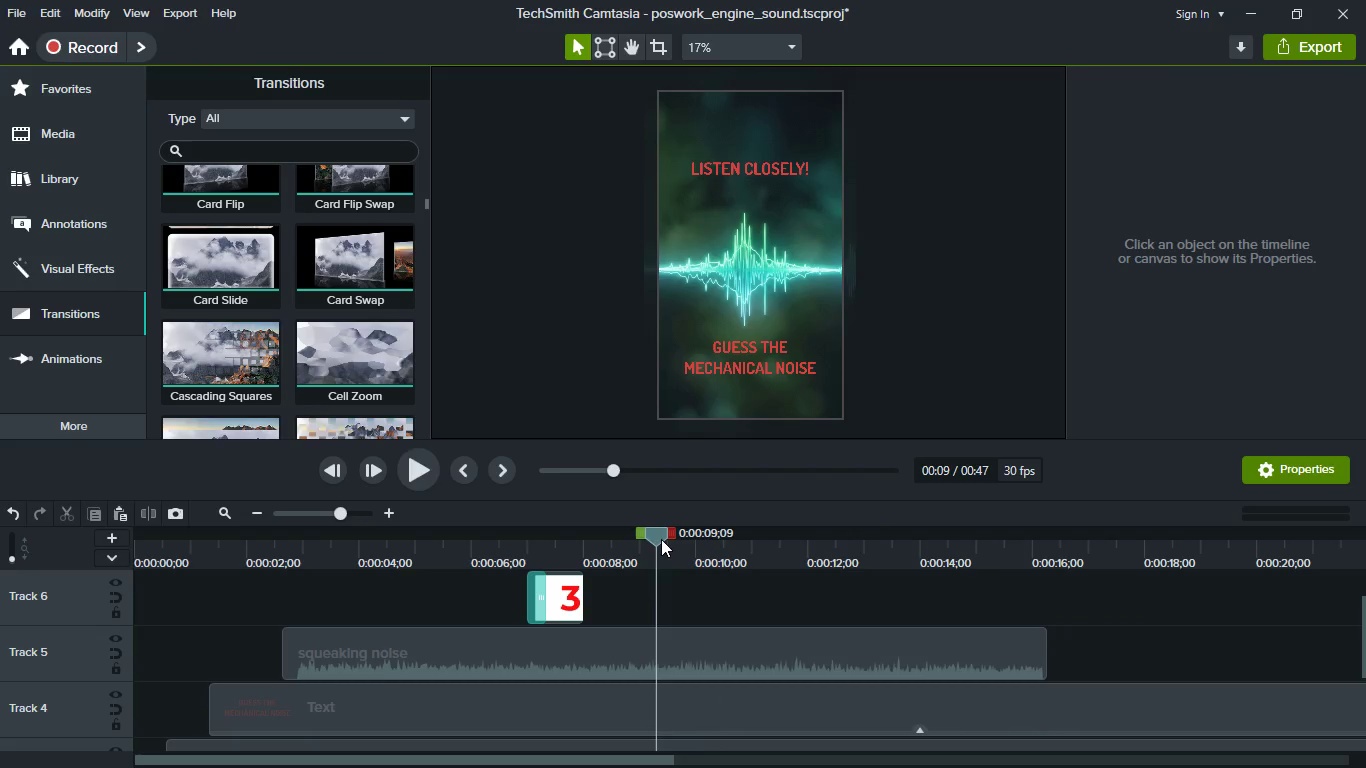 
left_click_drag(start_coordinate=[661, 539], to_coordinate=[592, 539])
 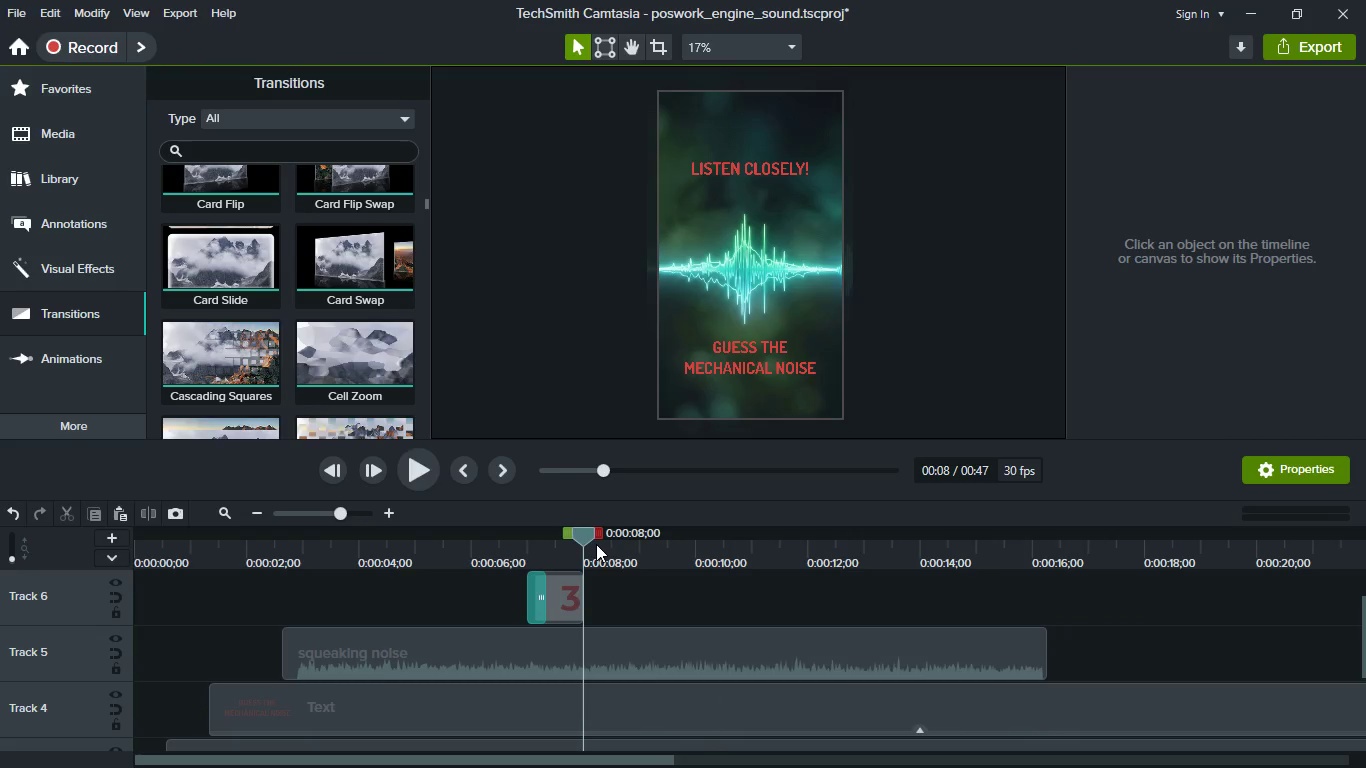 
hold_key(key=ControlLeft, duration=1.52)
 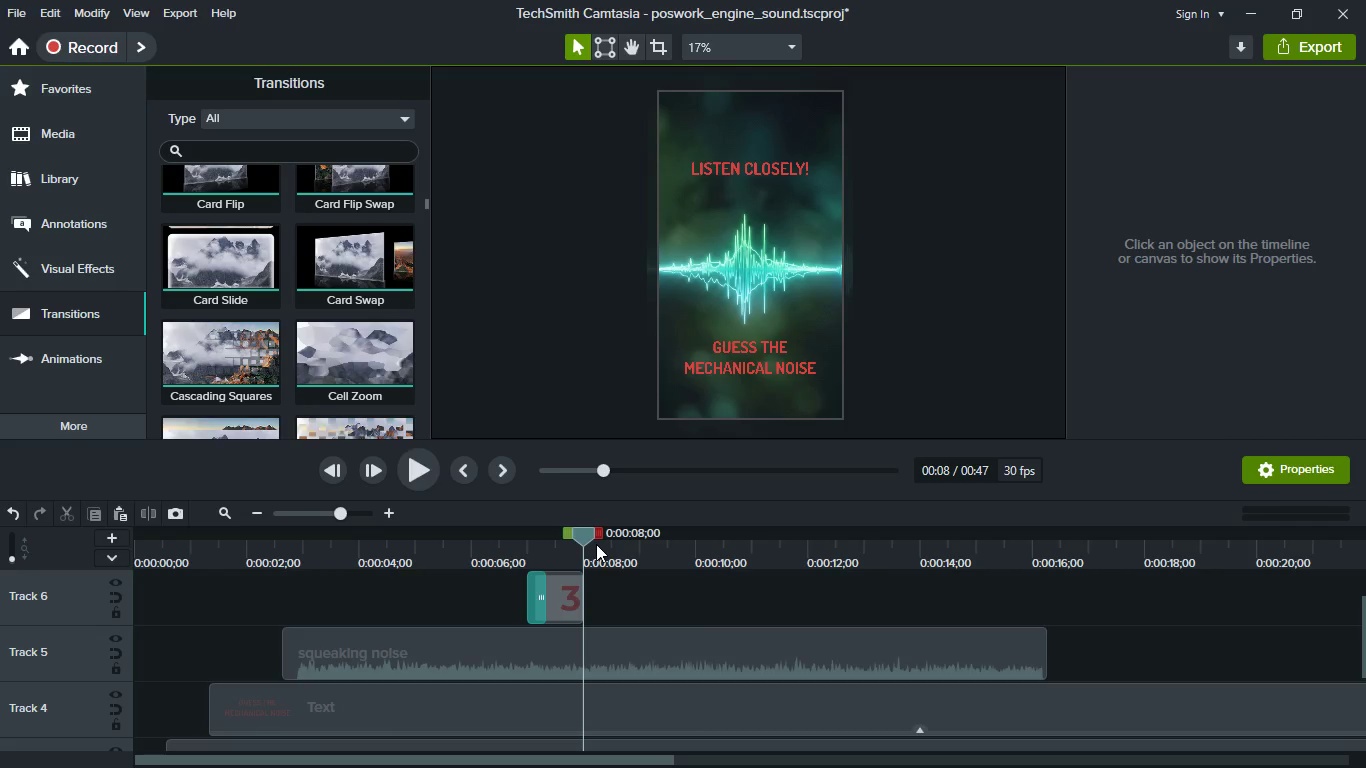 
hold_key(key=ControlLeft, duration=1.5)
 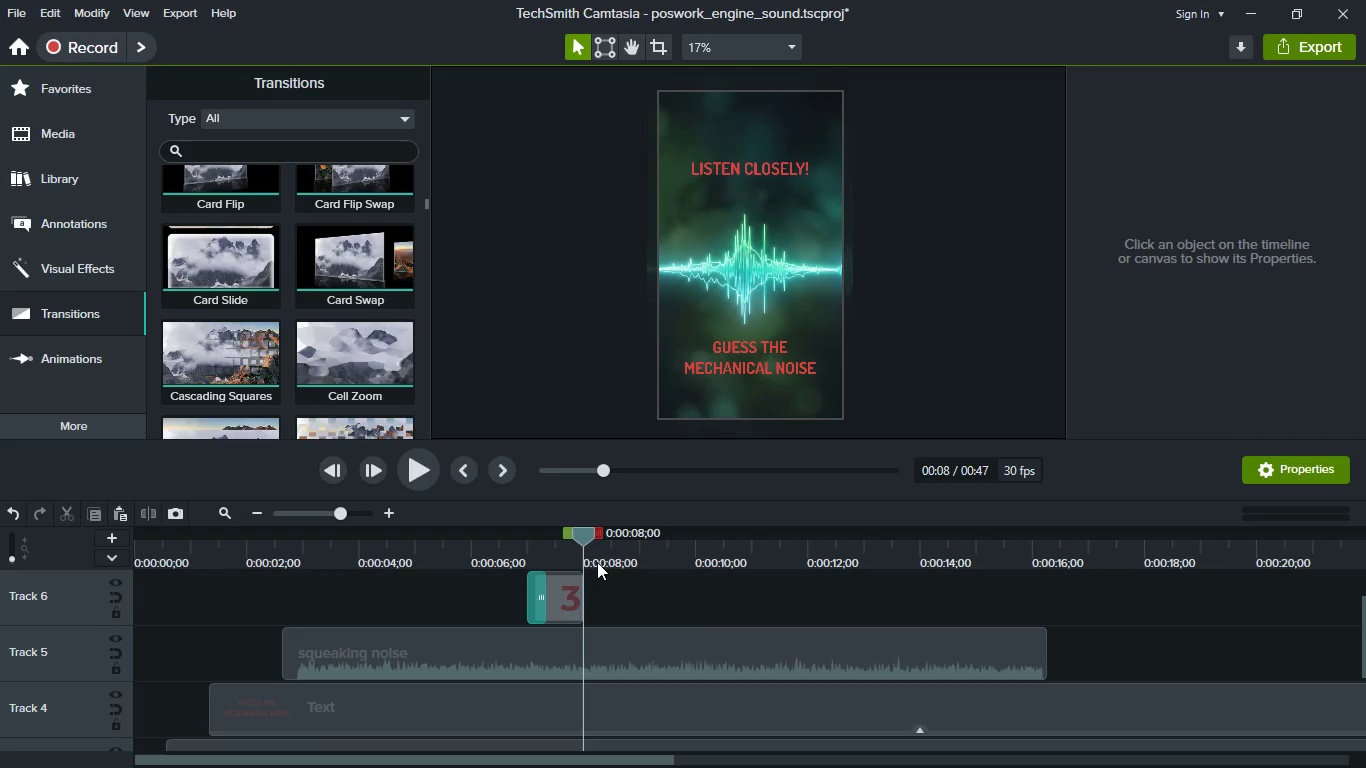 
hold_key(key=ControlLeft, duration=0.36)
 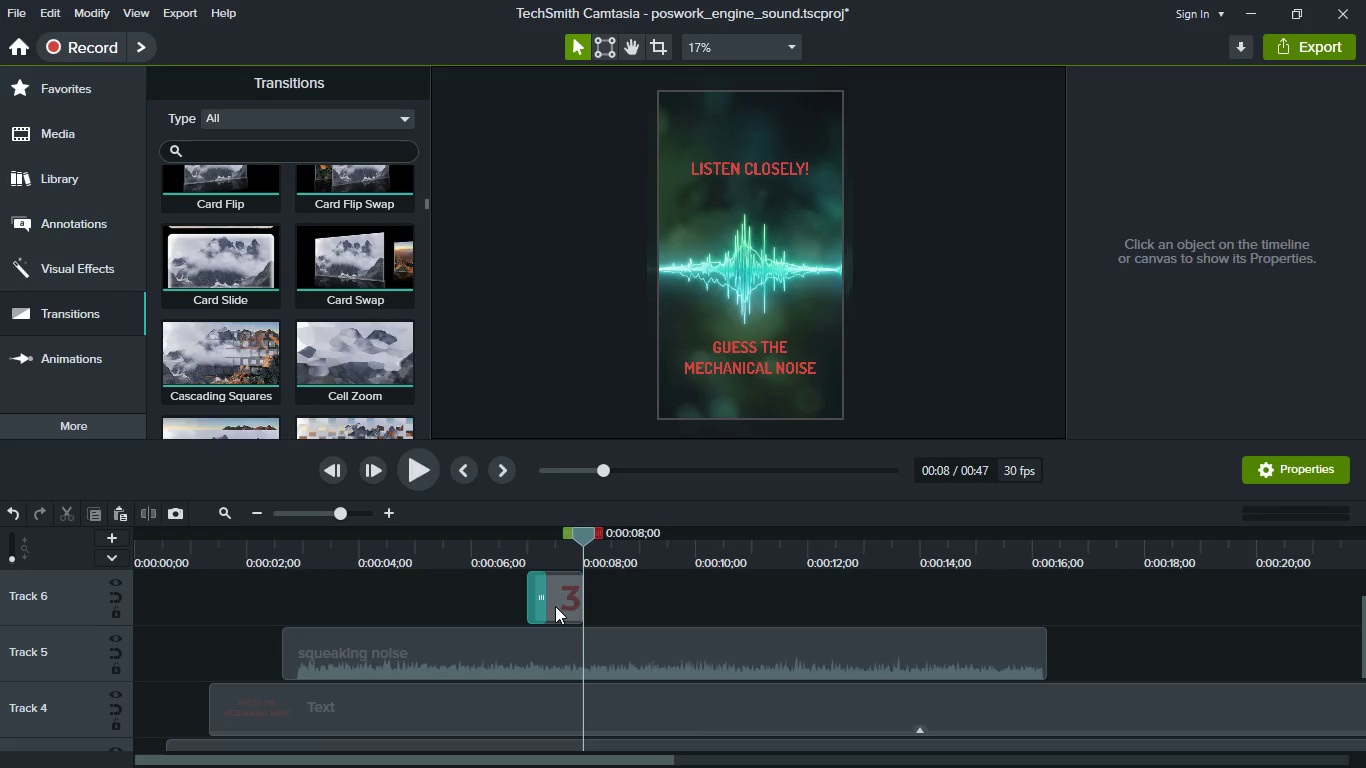 
left_click([555, 606])
 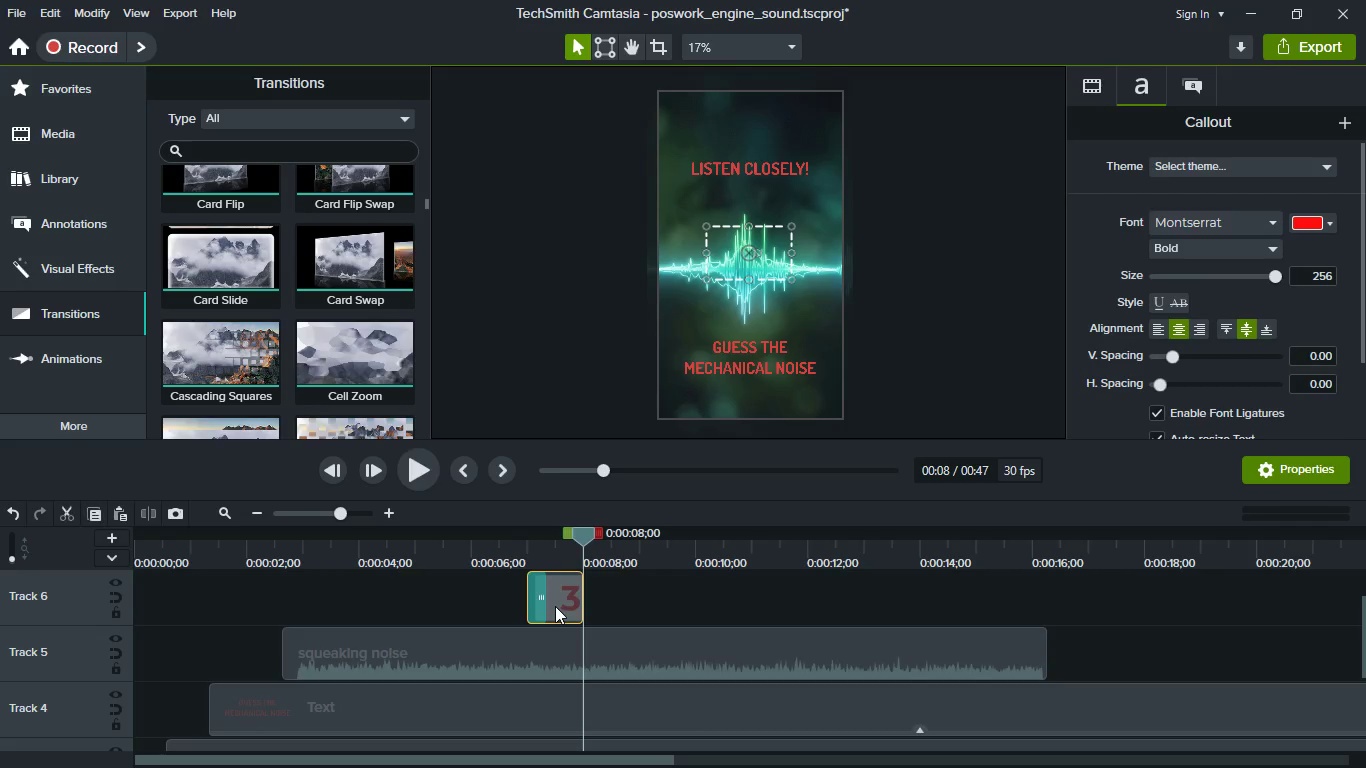 
key(Control+C)
 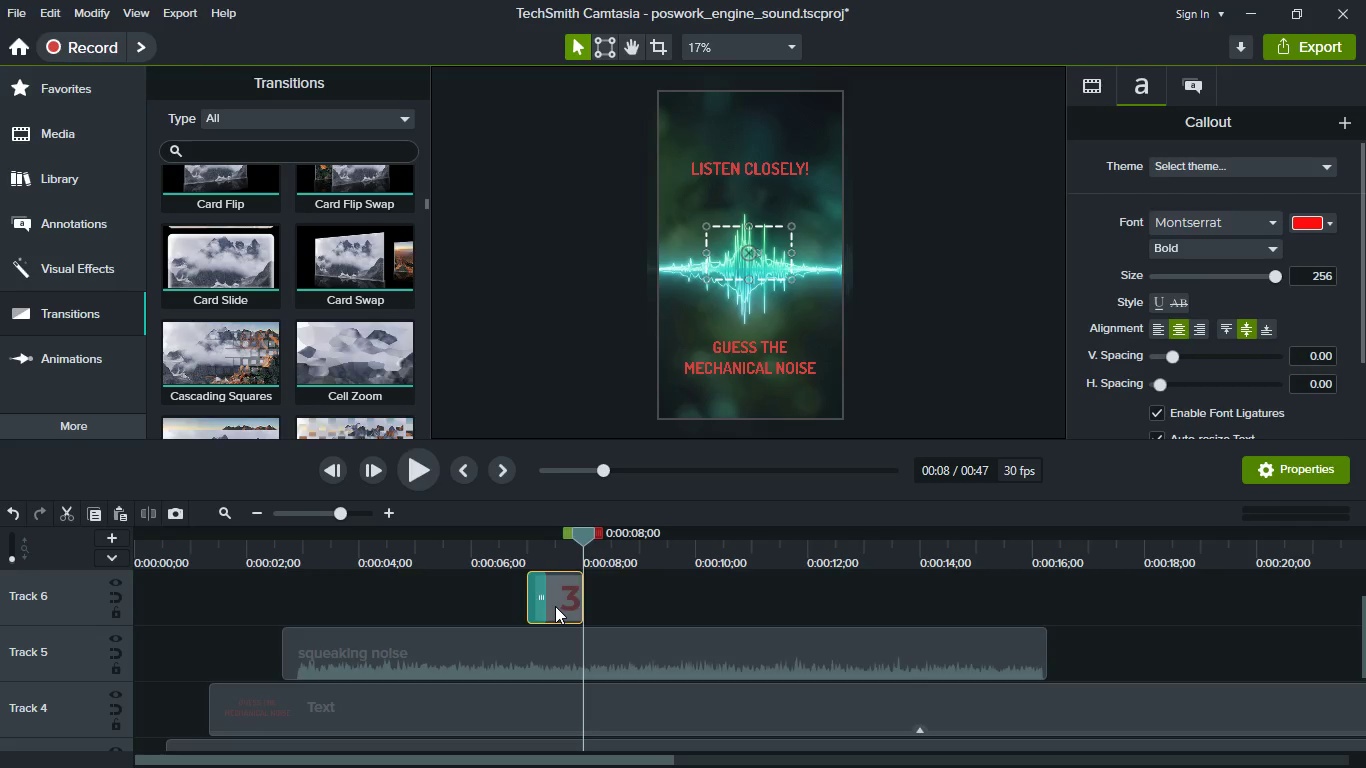 
key(Control+C)
 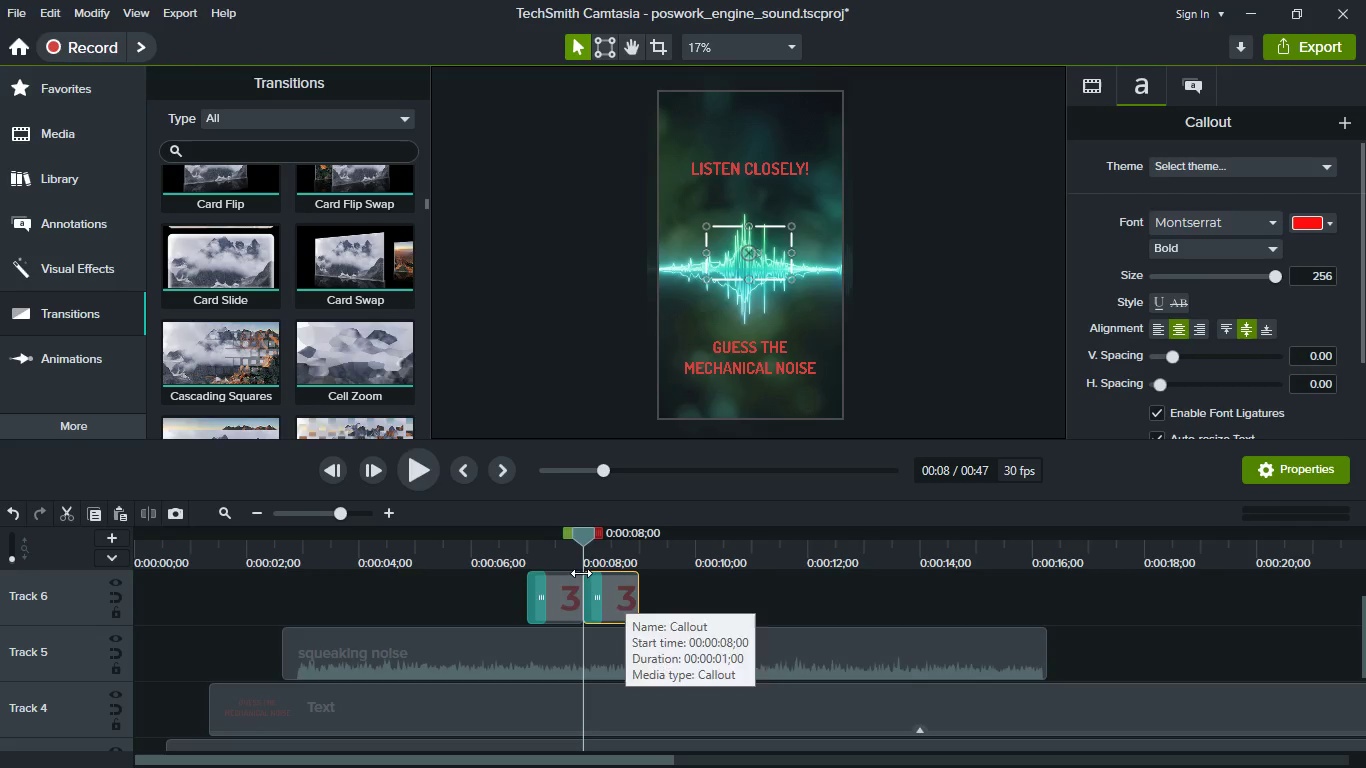 
key(Control+V)
 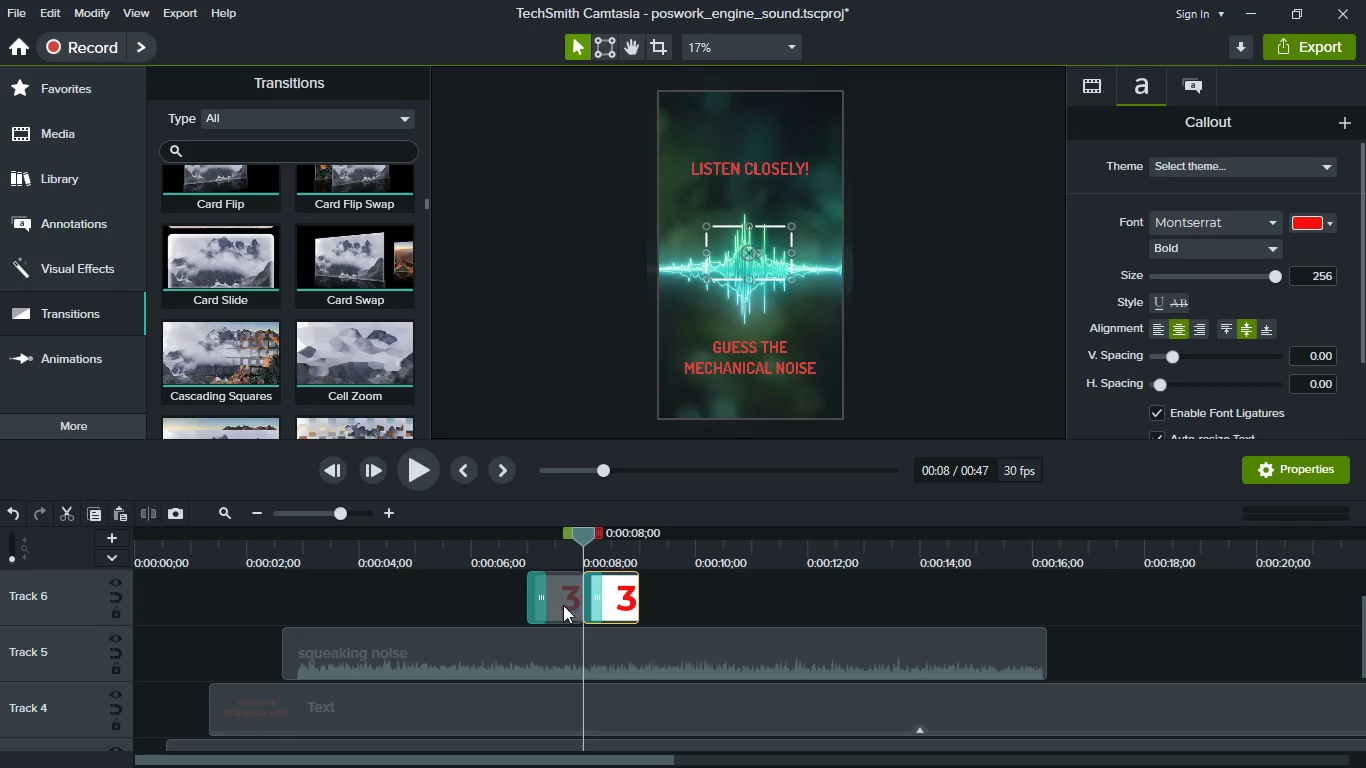 
left_click([503, 555])
 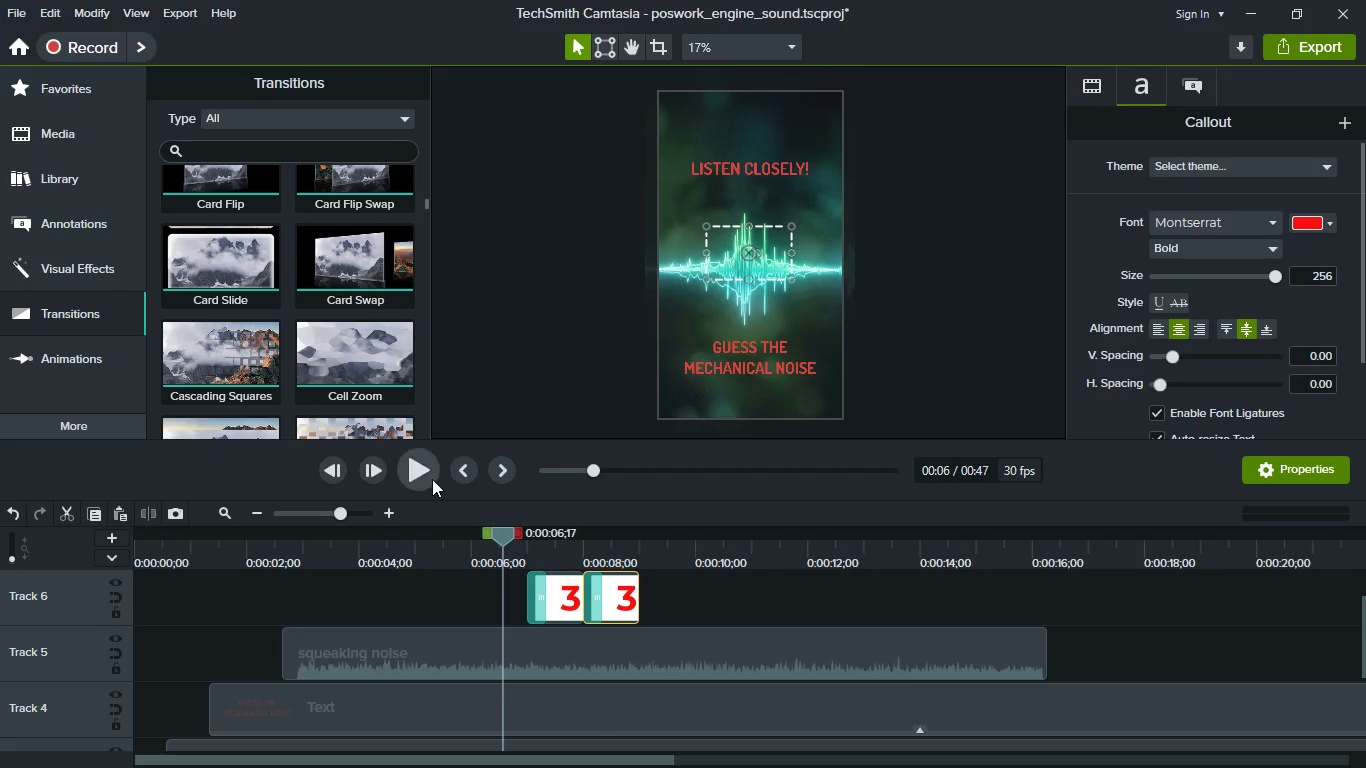 
left_click([431, 477])
 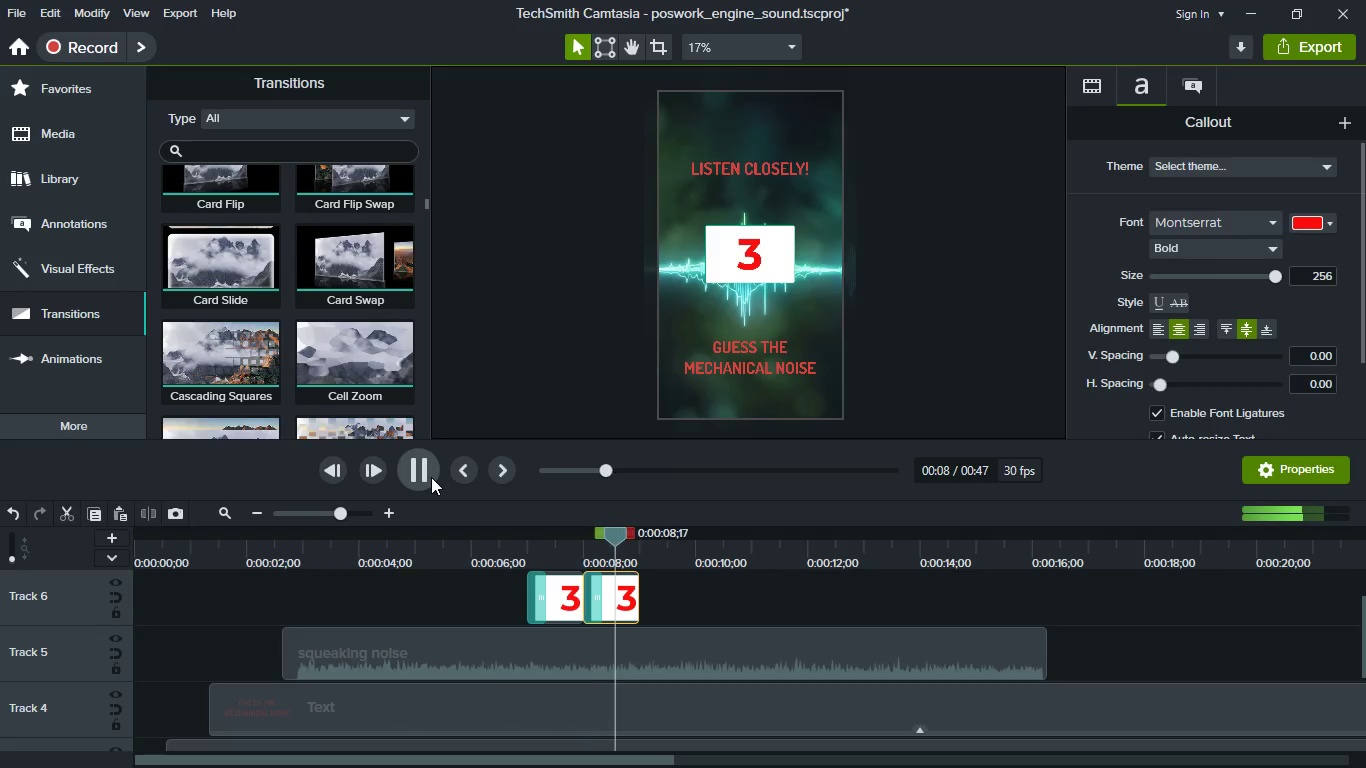 
key(Space)
 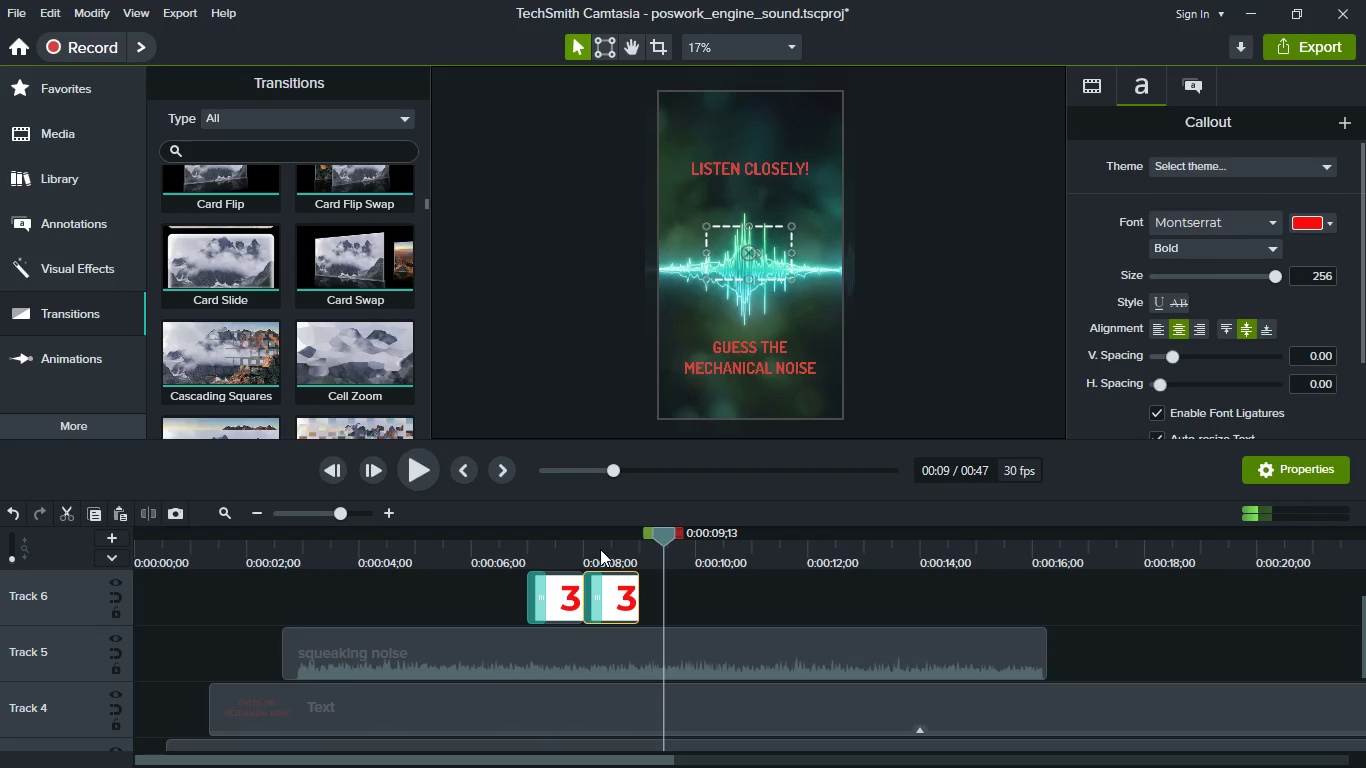 
left_click([618, 555])
 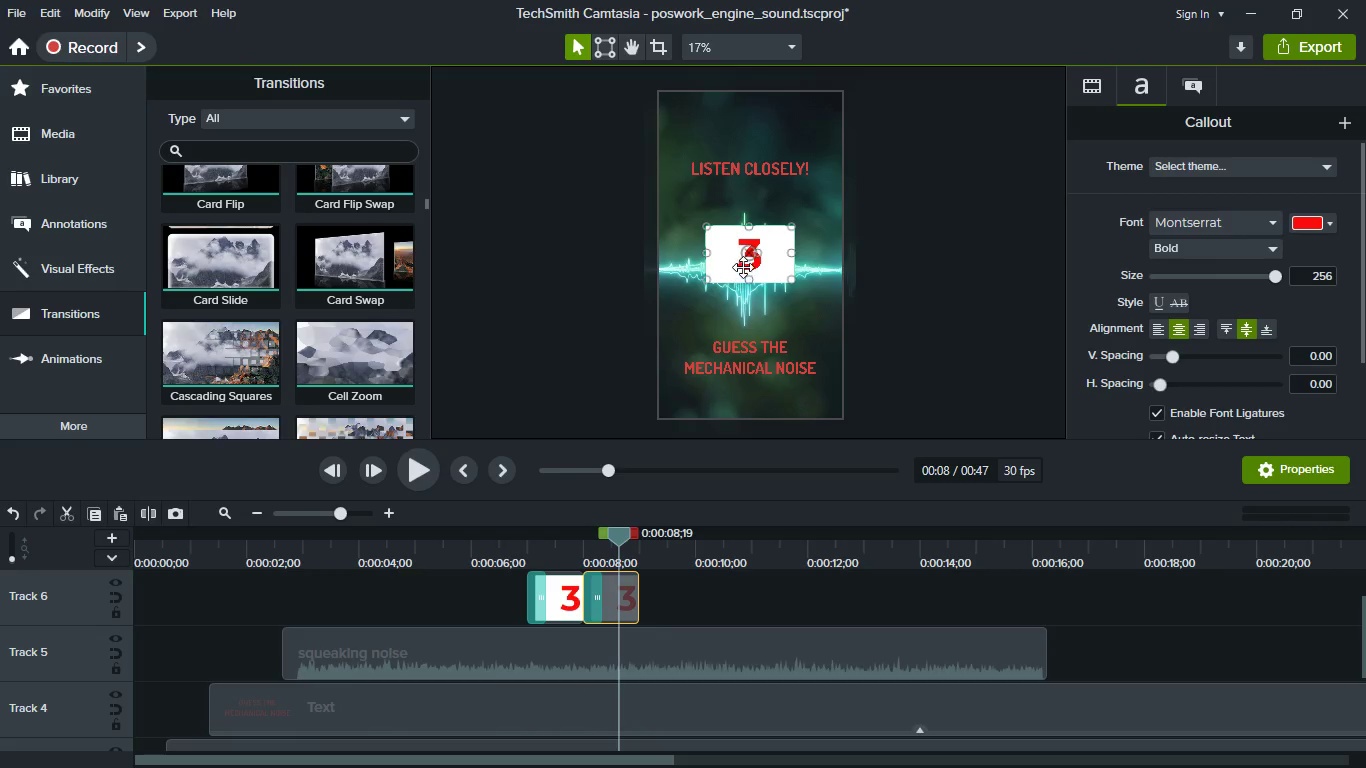 
double_click([743, 267])
 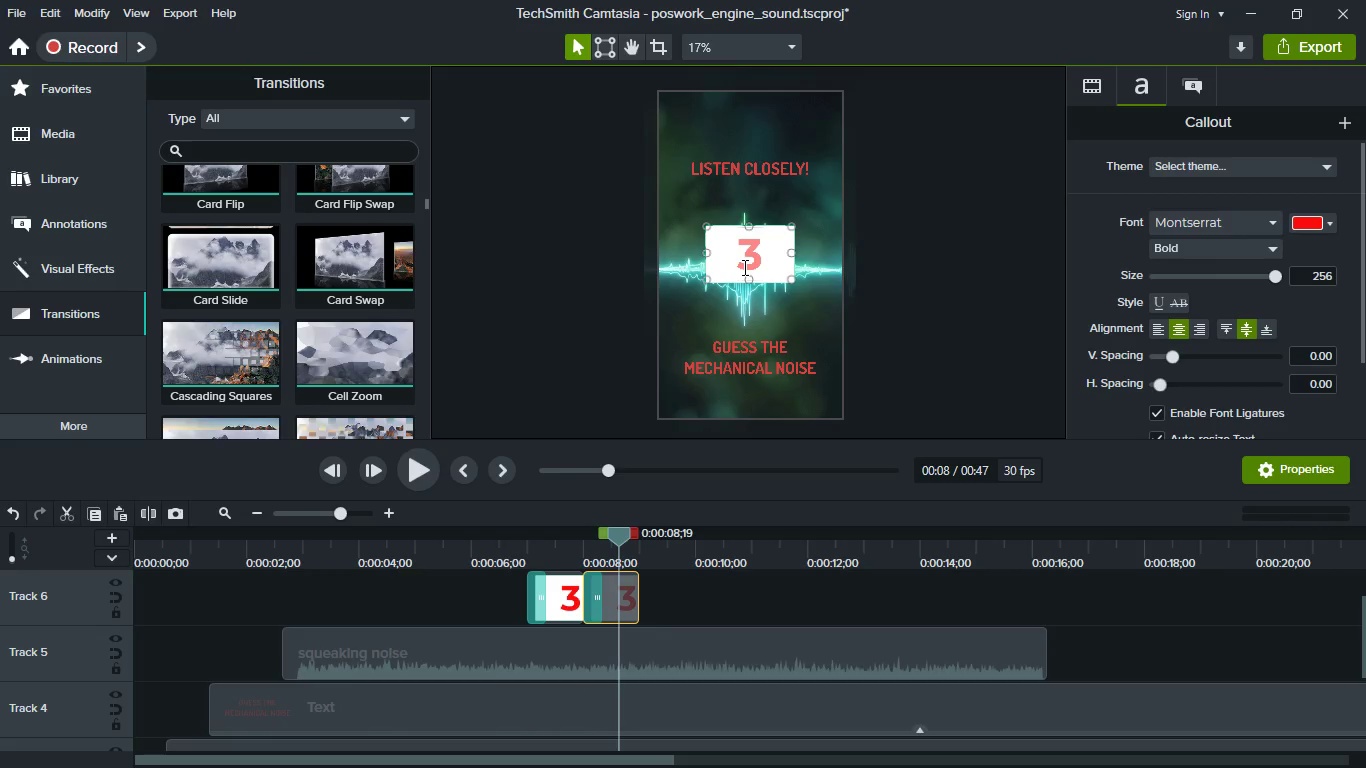 
key(2)
 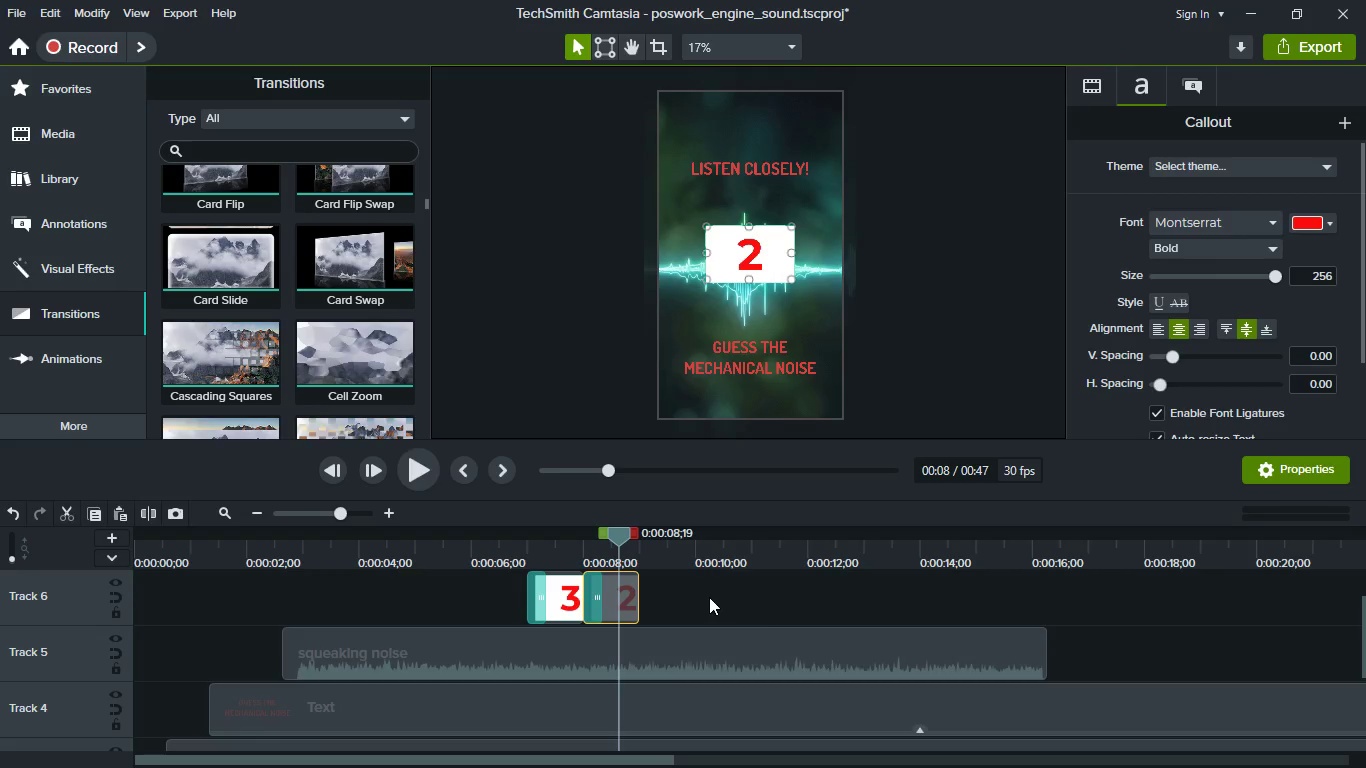 
left_click([709, 597])
 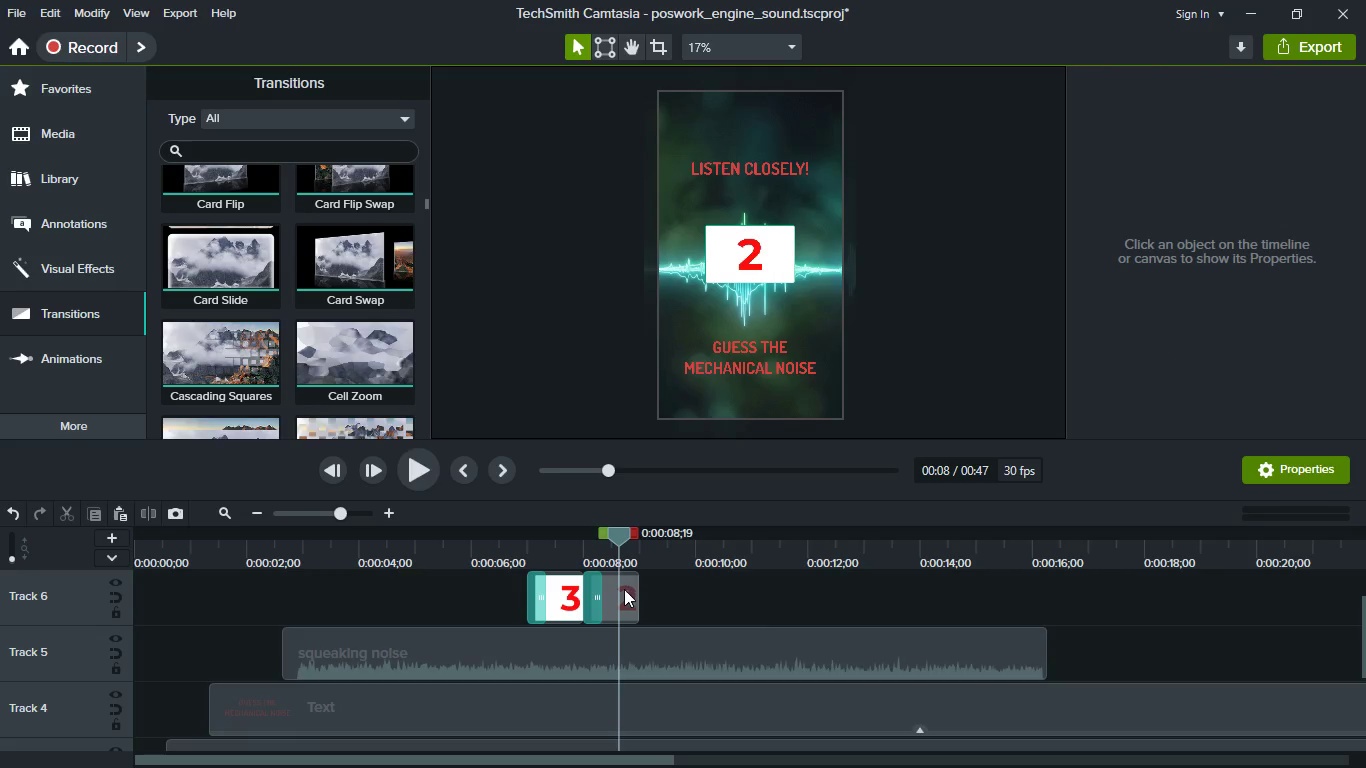 
left_click([627, 592])
 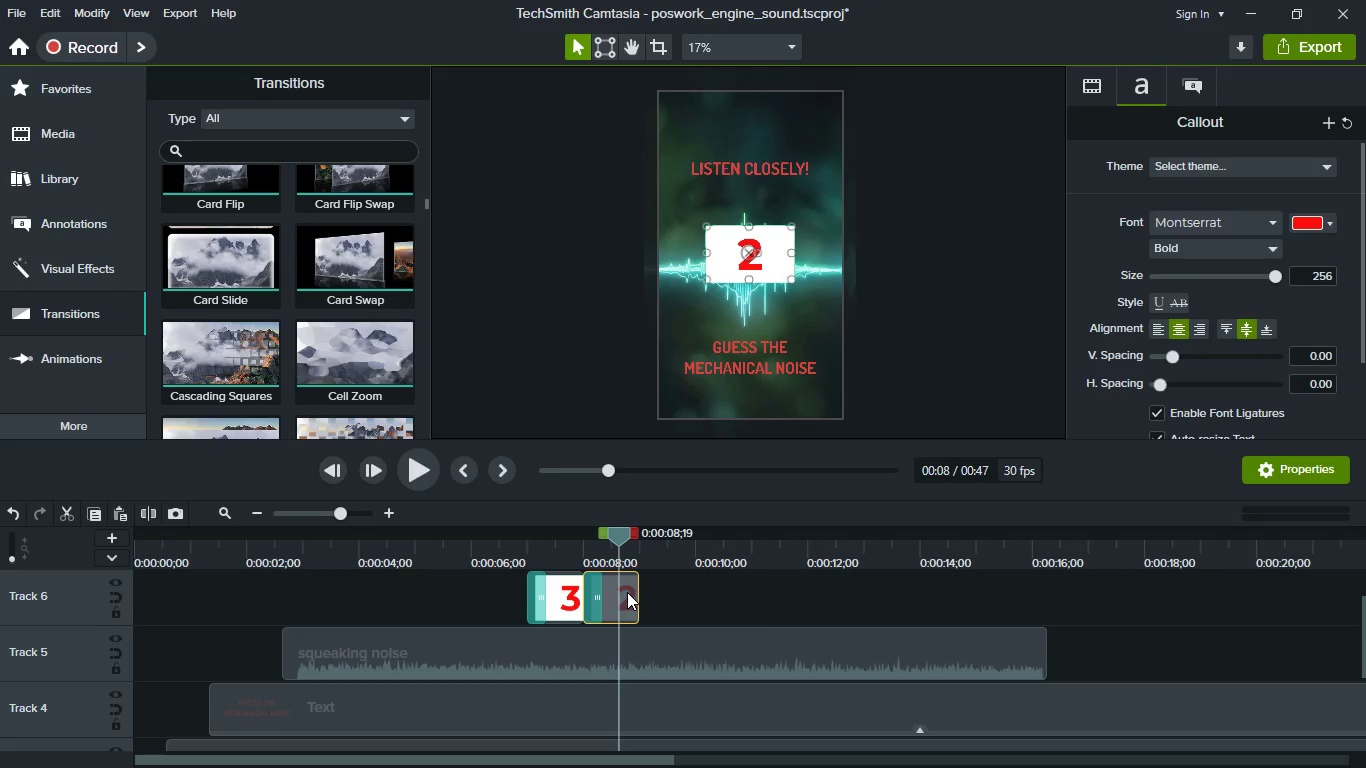 
key(Control+C)
 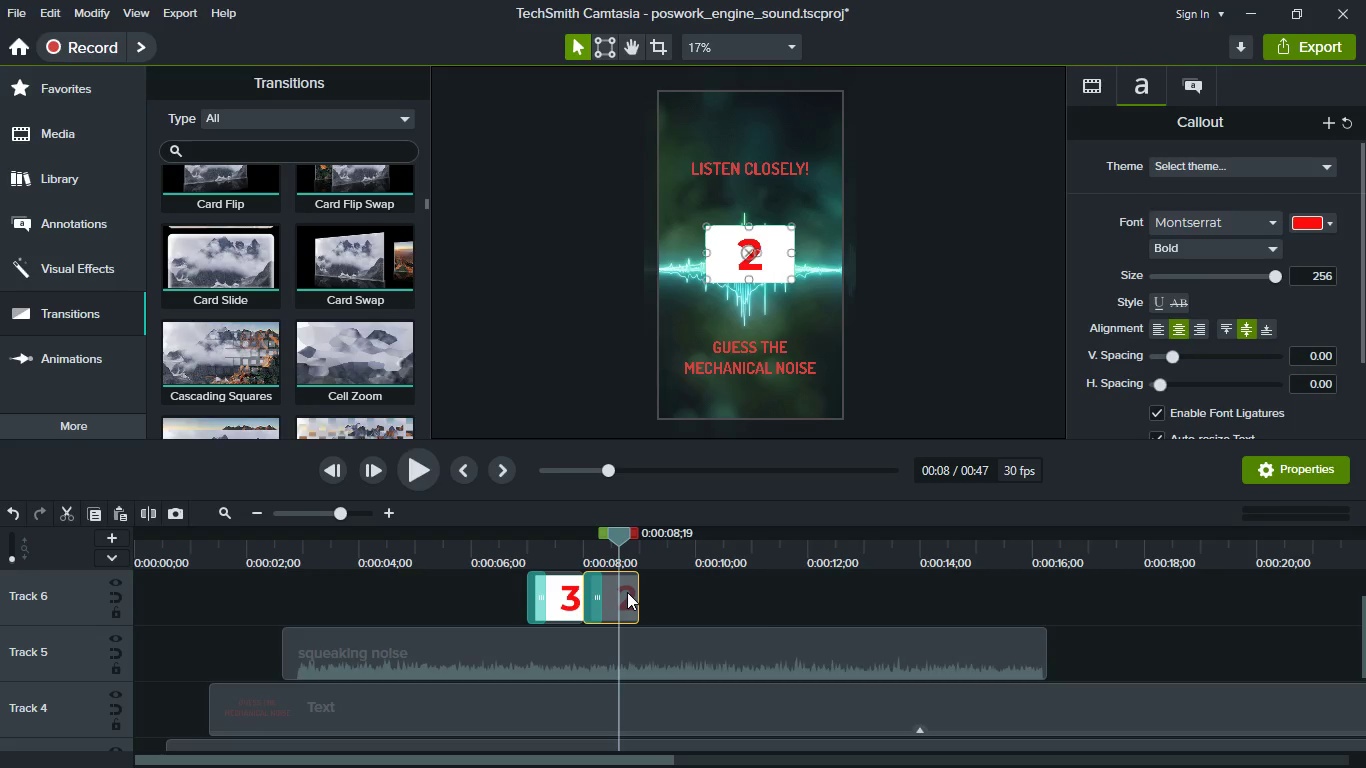 
key(Control+C)
 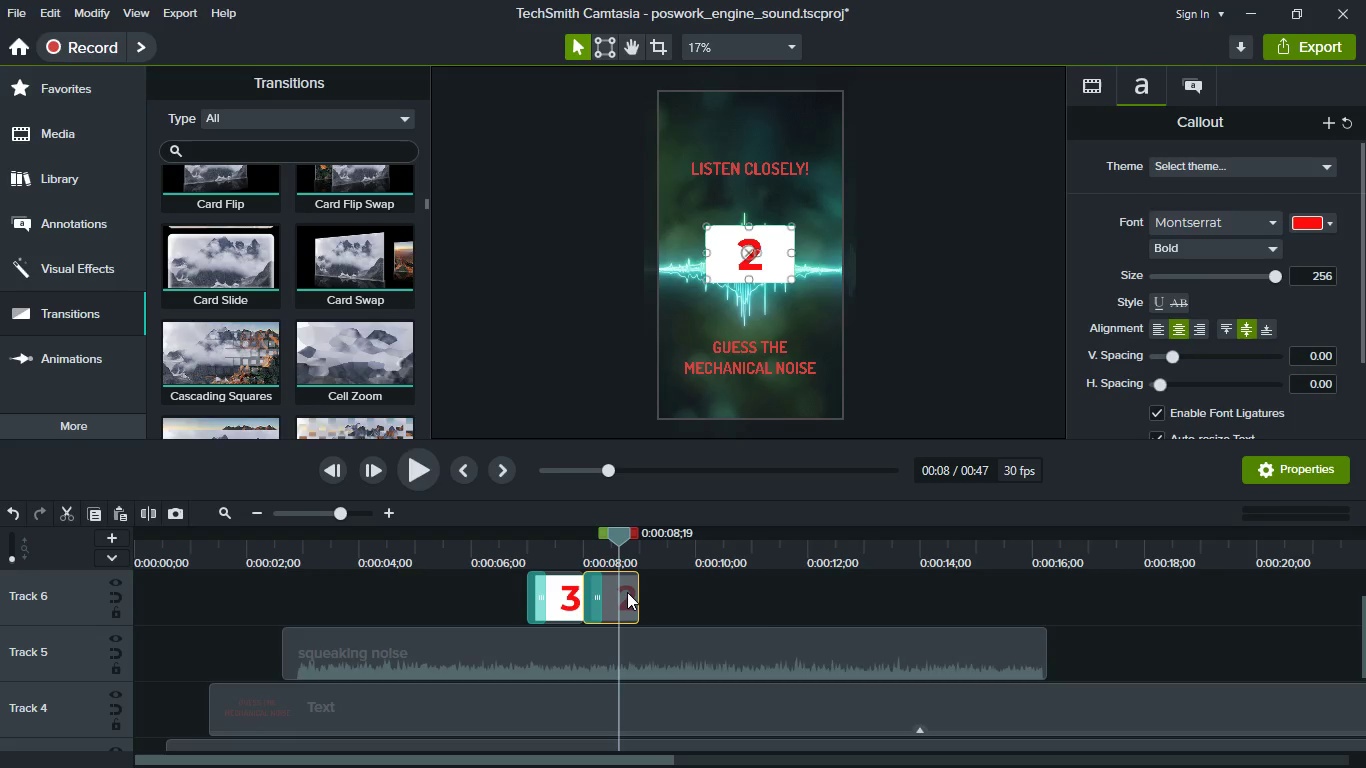 
key(Control+V)
 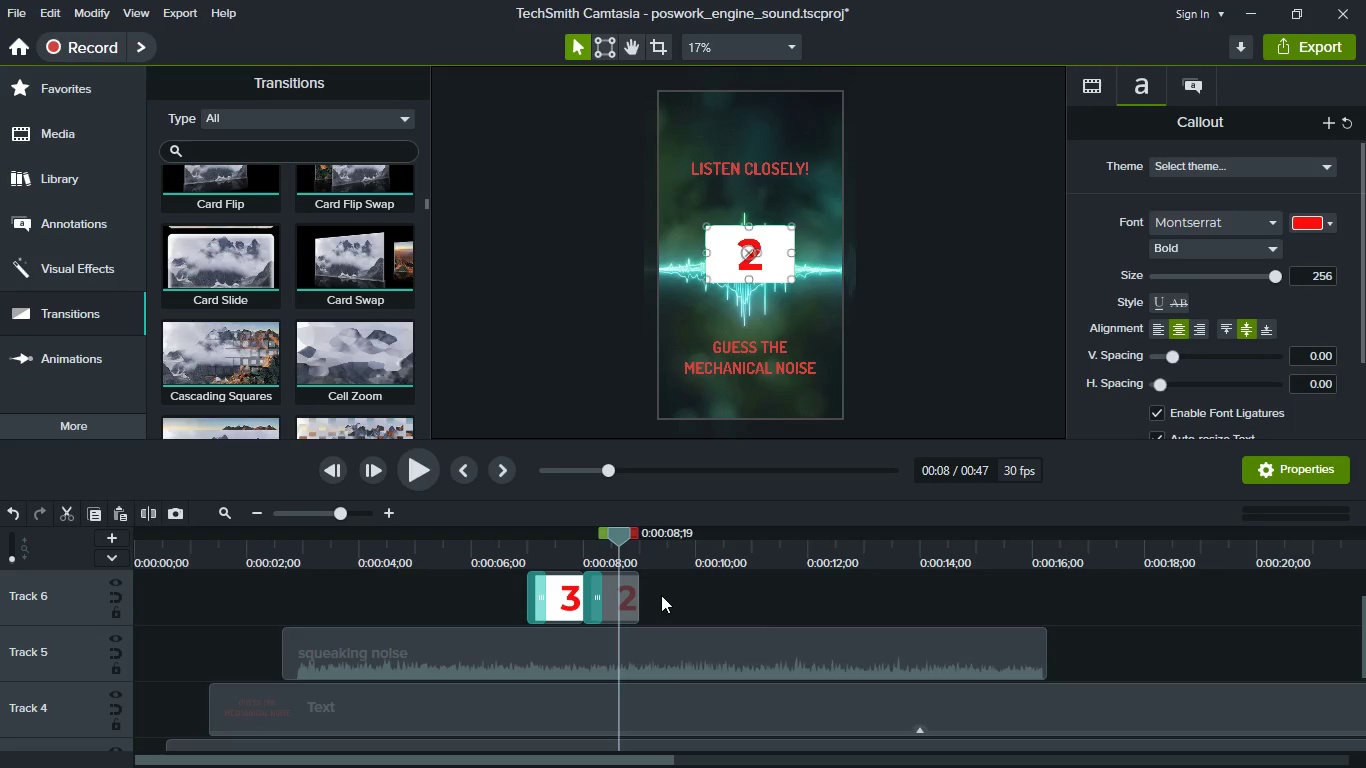 
scroll: coordinate [661, 595], scroll_direction: up, amount: 1.0
 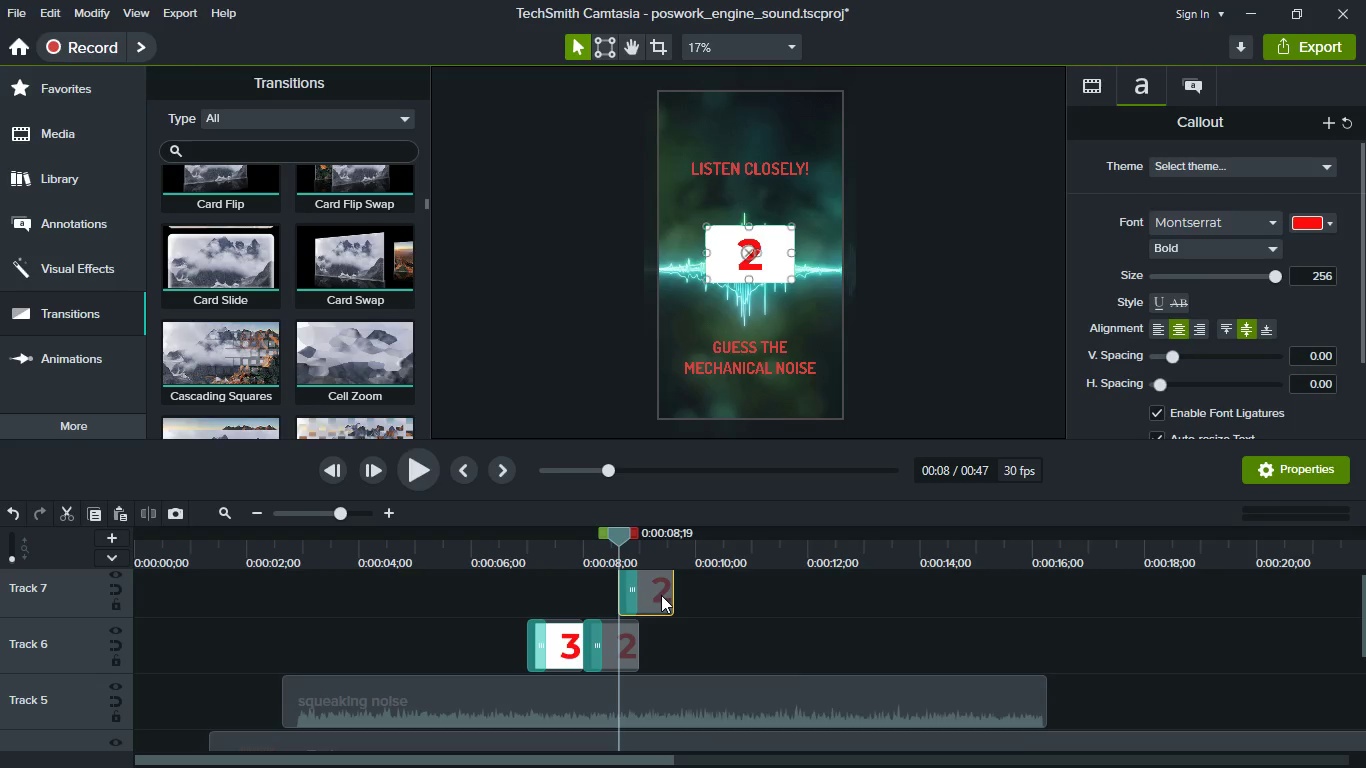 
left_click_drag(start_coordinate=[661, 595], to_coordinate=[676, 654])
 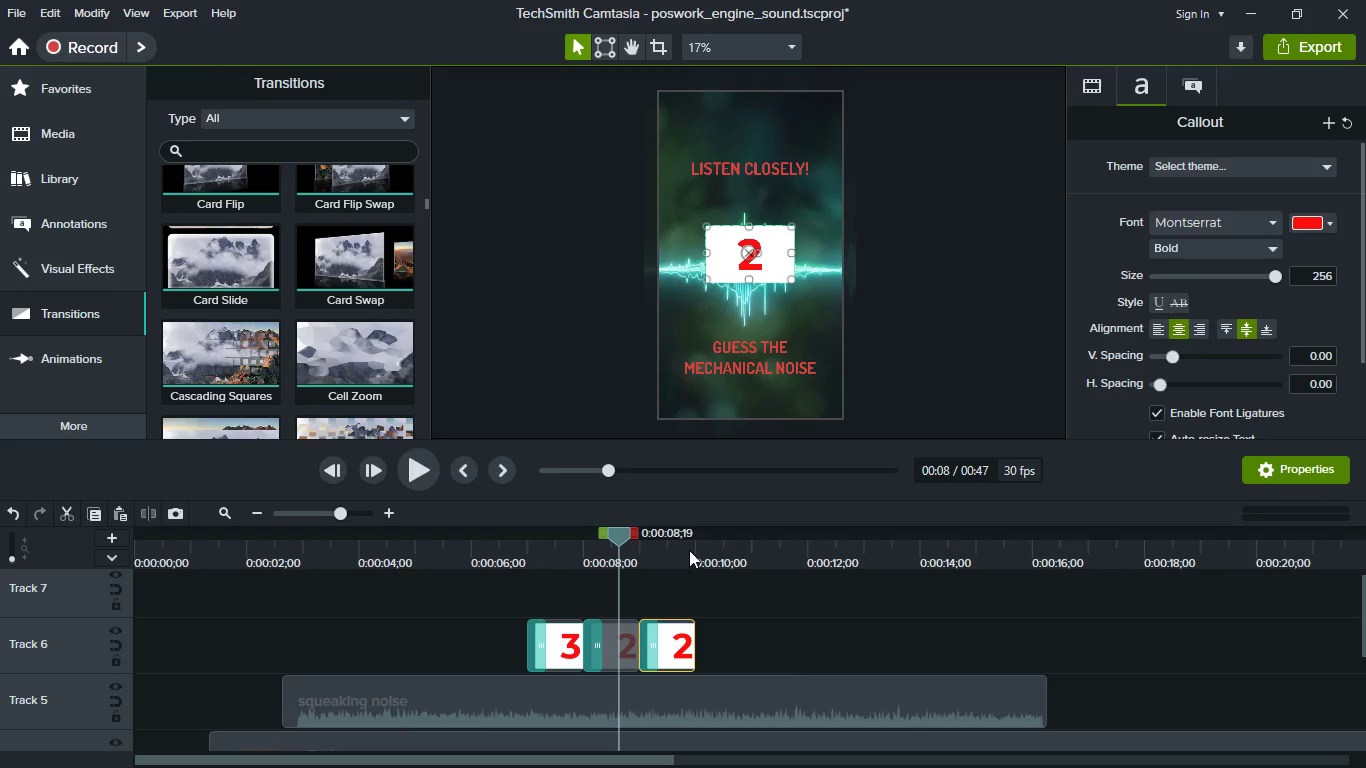 
left_click([689, 550])
 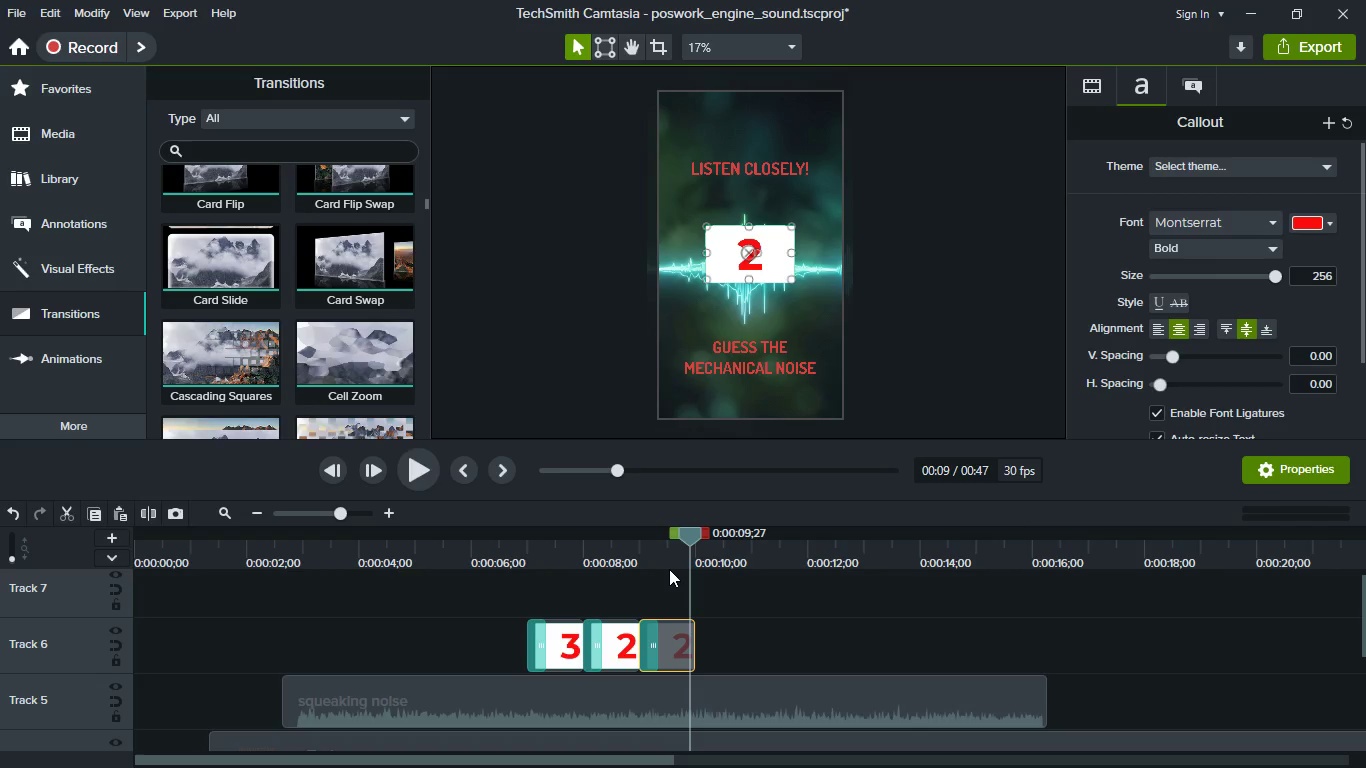 
left_click([669, 564])
 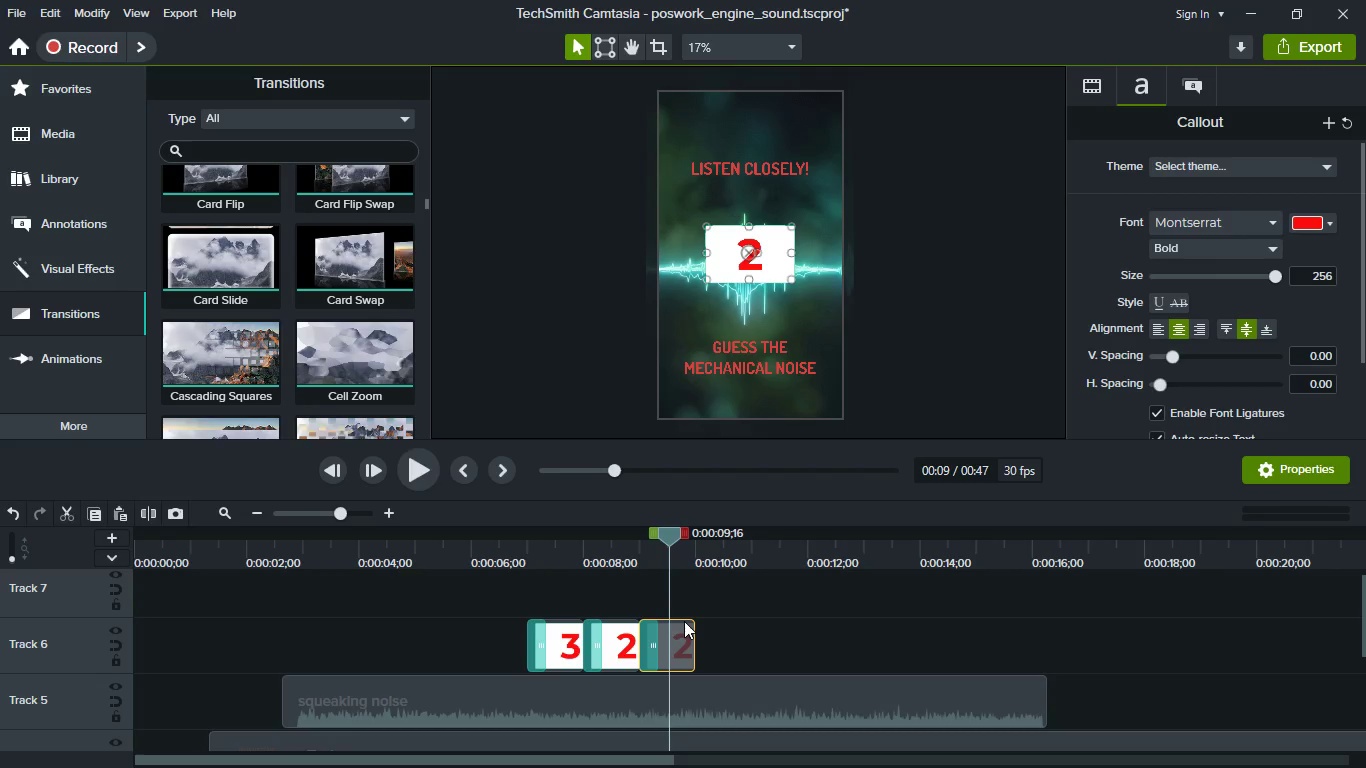 
mouse_move([675, 610])
 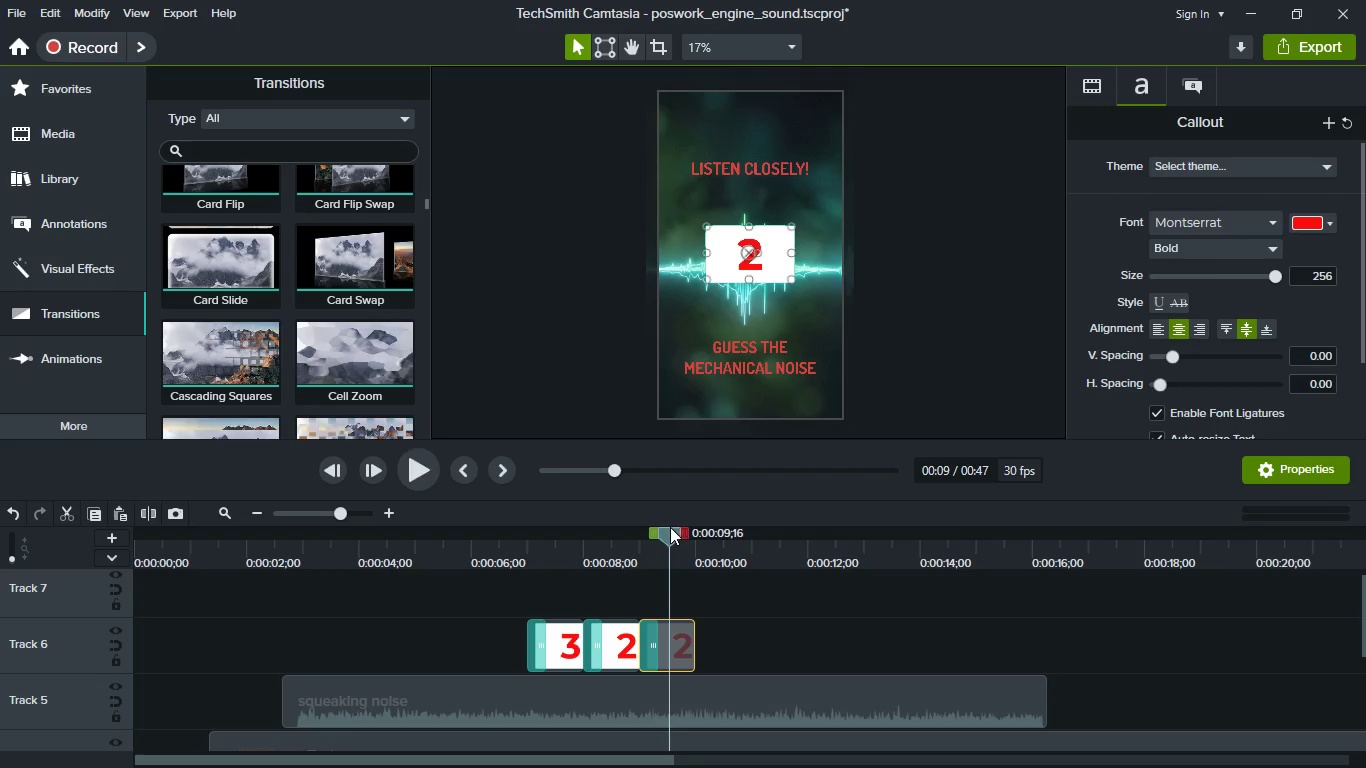 
left_click_drag(start_coordinate=[670, 527], to_coordinate=[678, 574])
 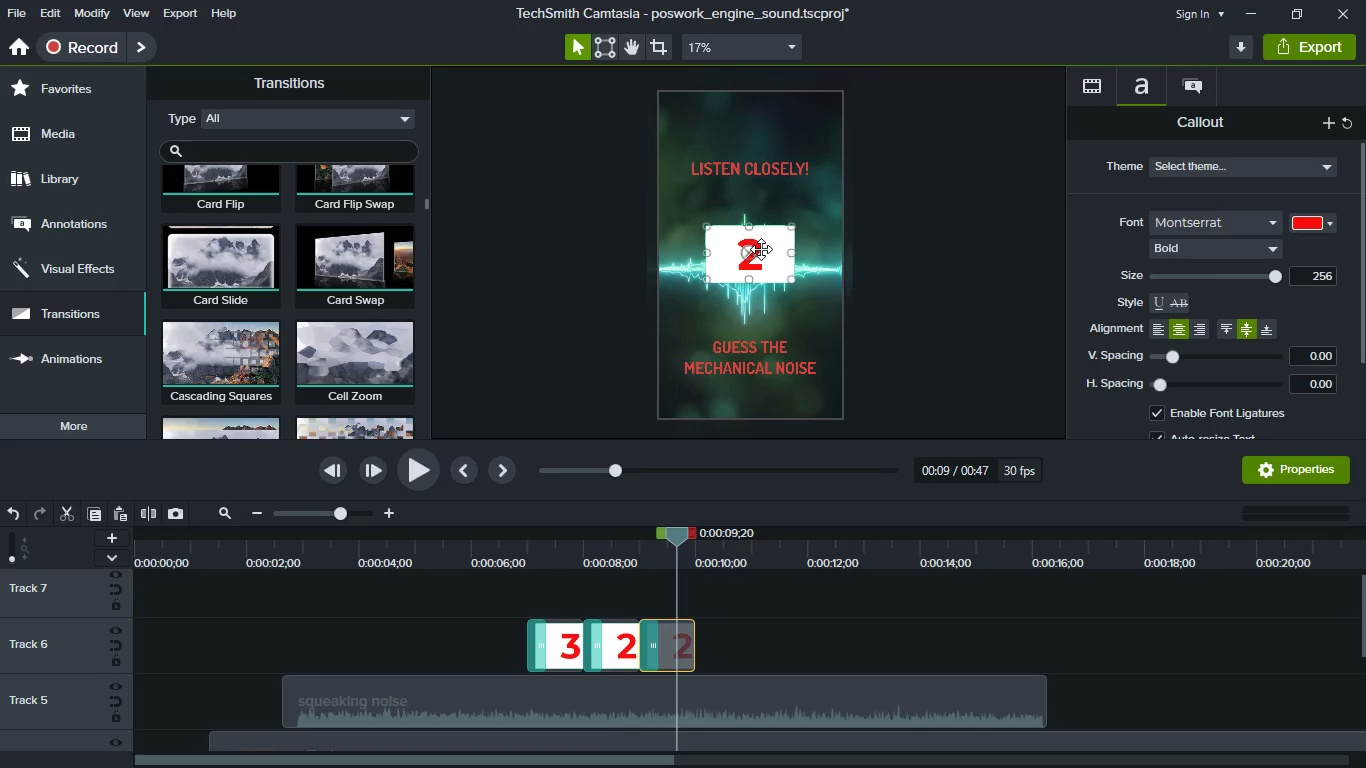 
double_click([761, 249])
 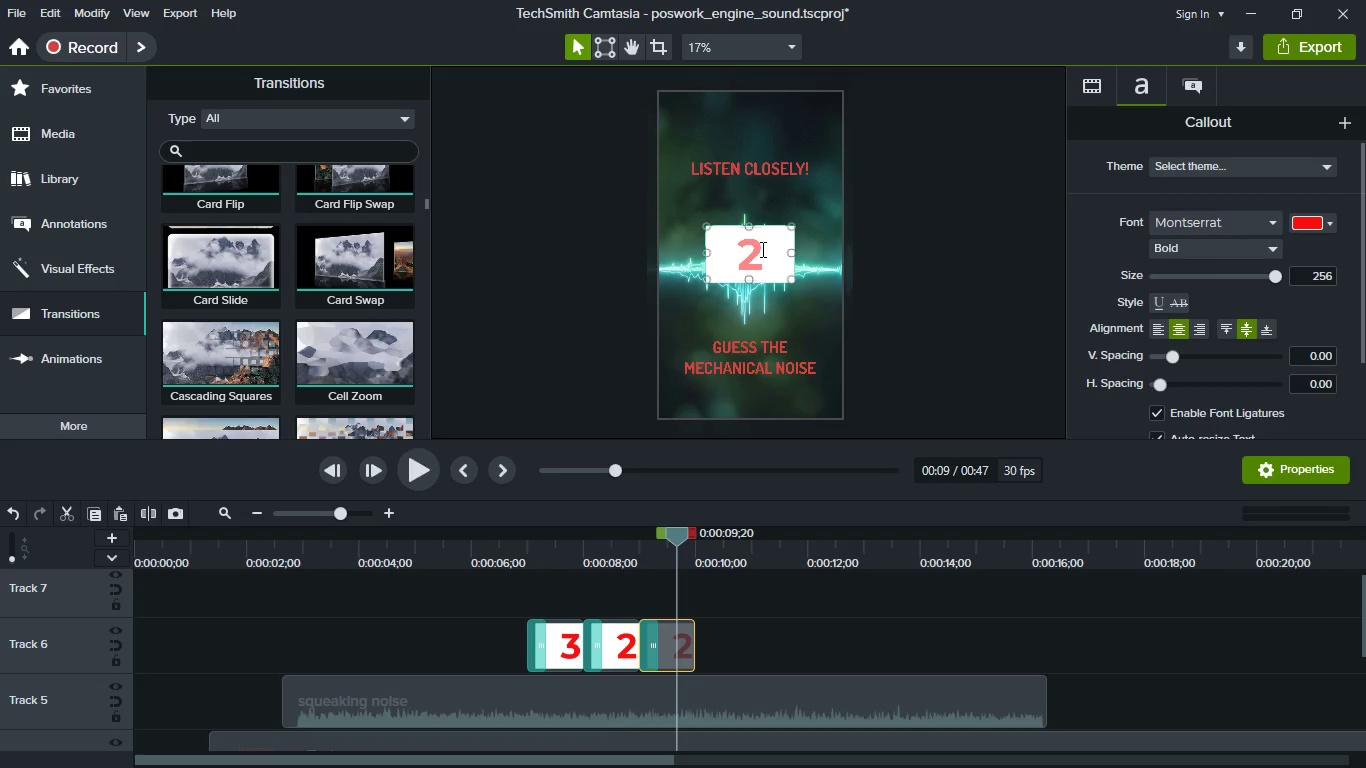 
key(1)
 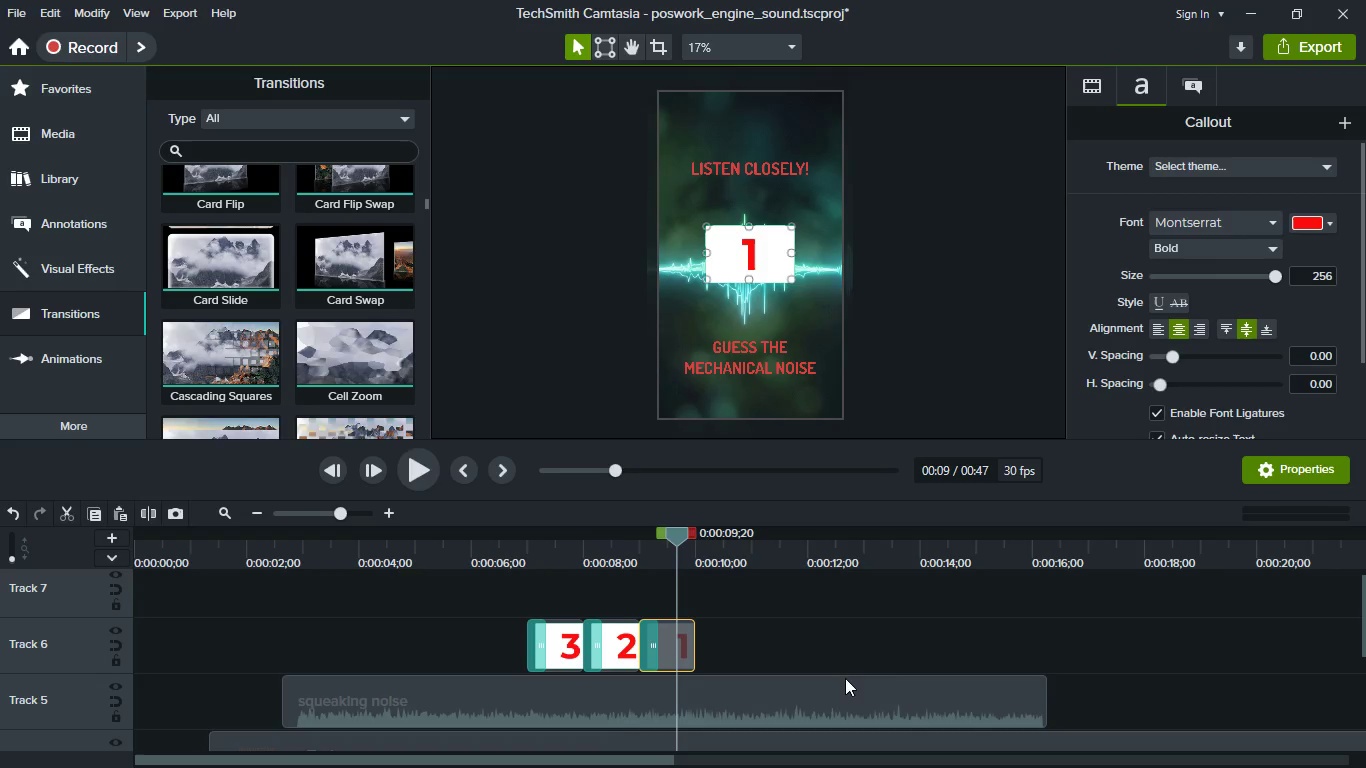 
left_click([816, 626])
 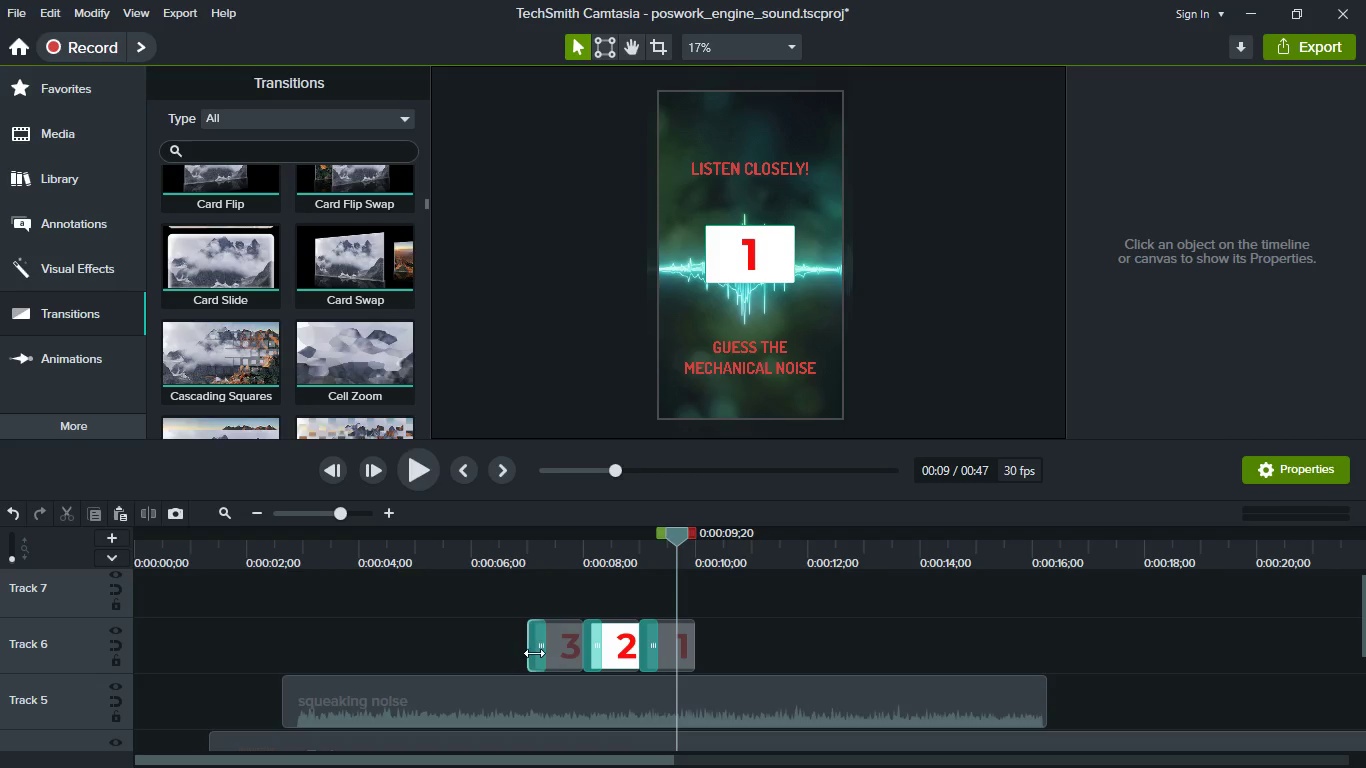 
left_click([534, 653])
 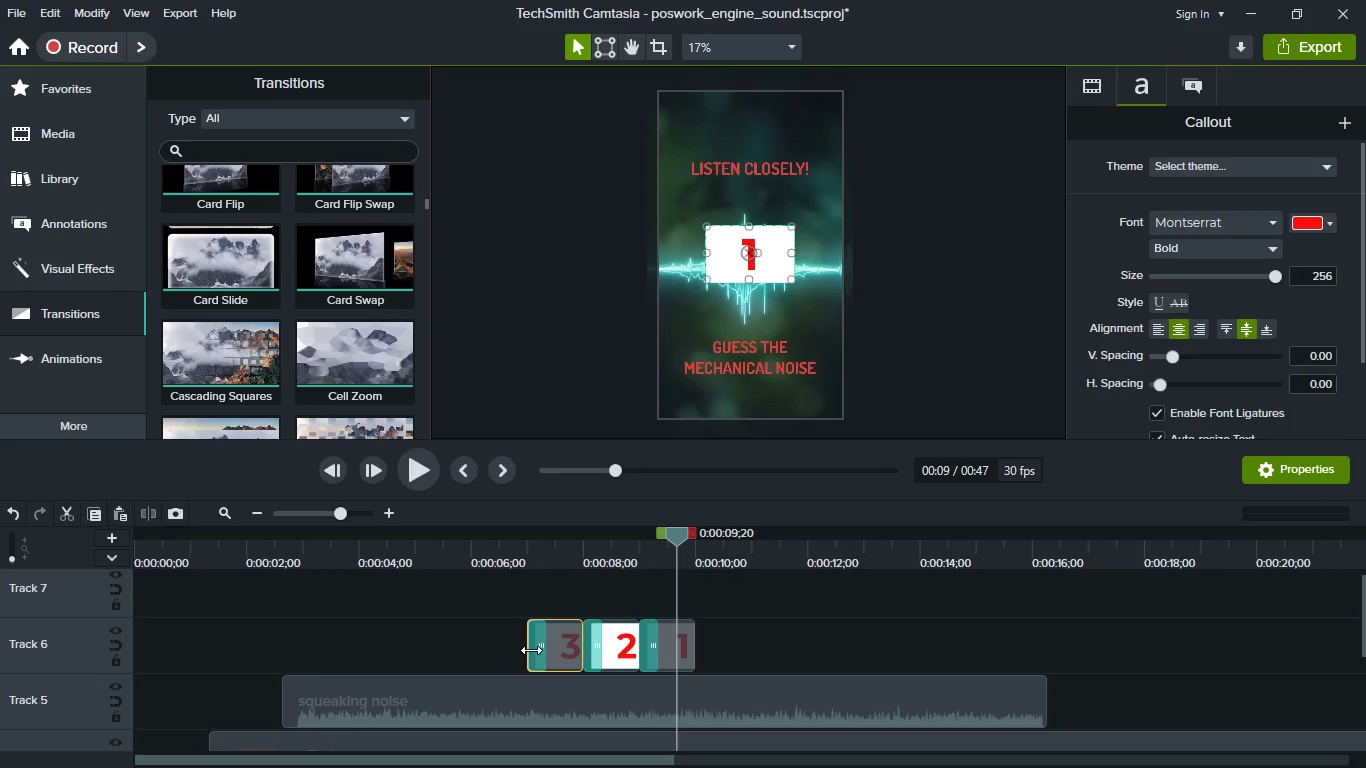 
hold_key(key=ControlLeft, duration=0.41)
scroll: coordinate [557, 598], scroll_direction: up, amount: 3.0
 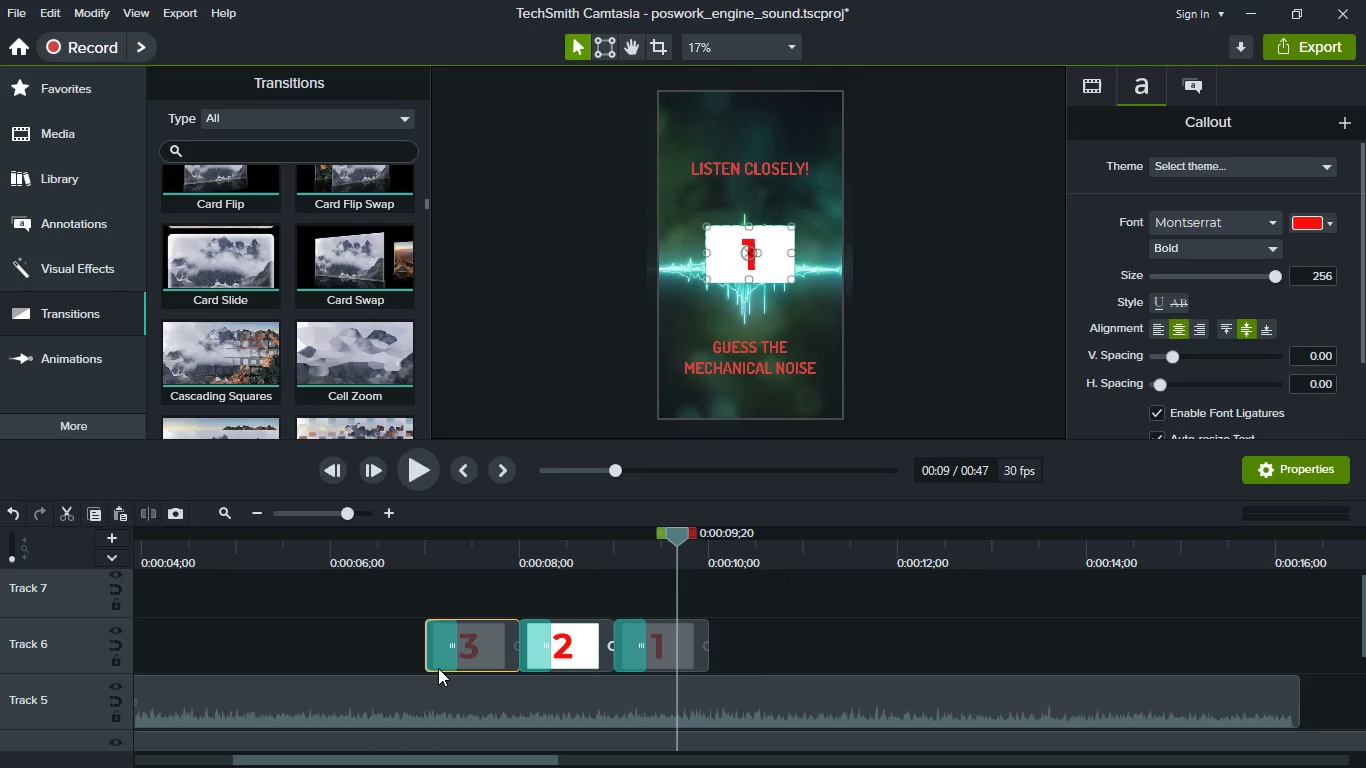 
left_click([438, 649])
 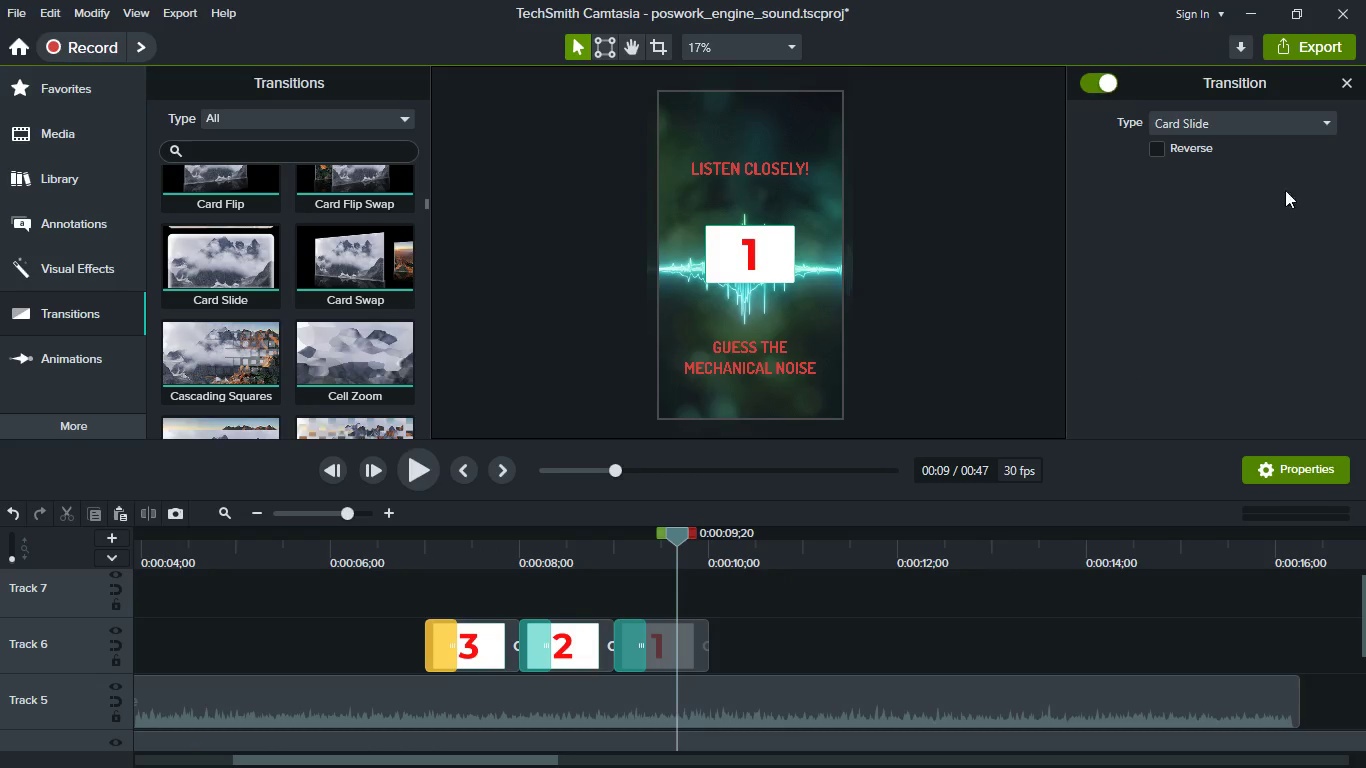 
left_click([1265, 119])
 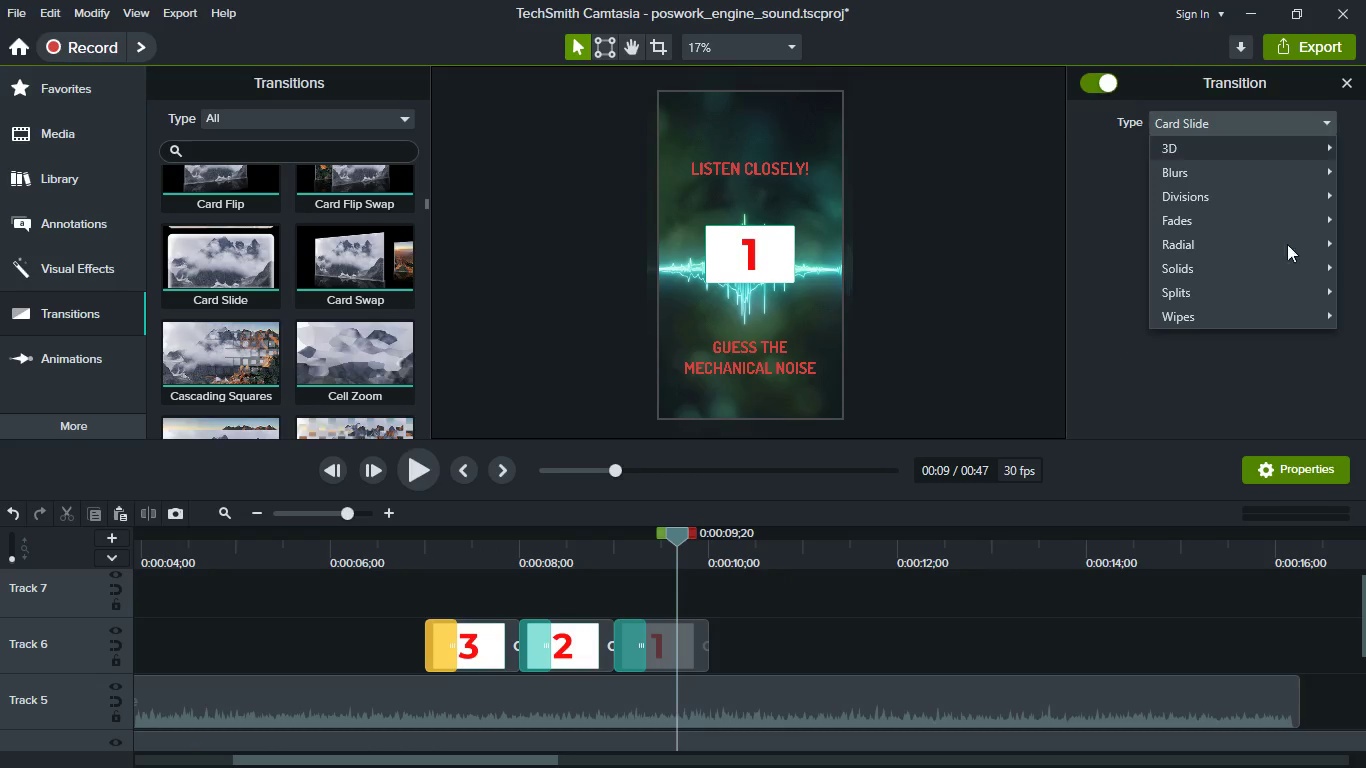 
scroll: coordinate [1290, 263], scroll_direction: down, amount: 3.0
 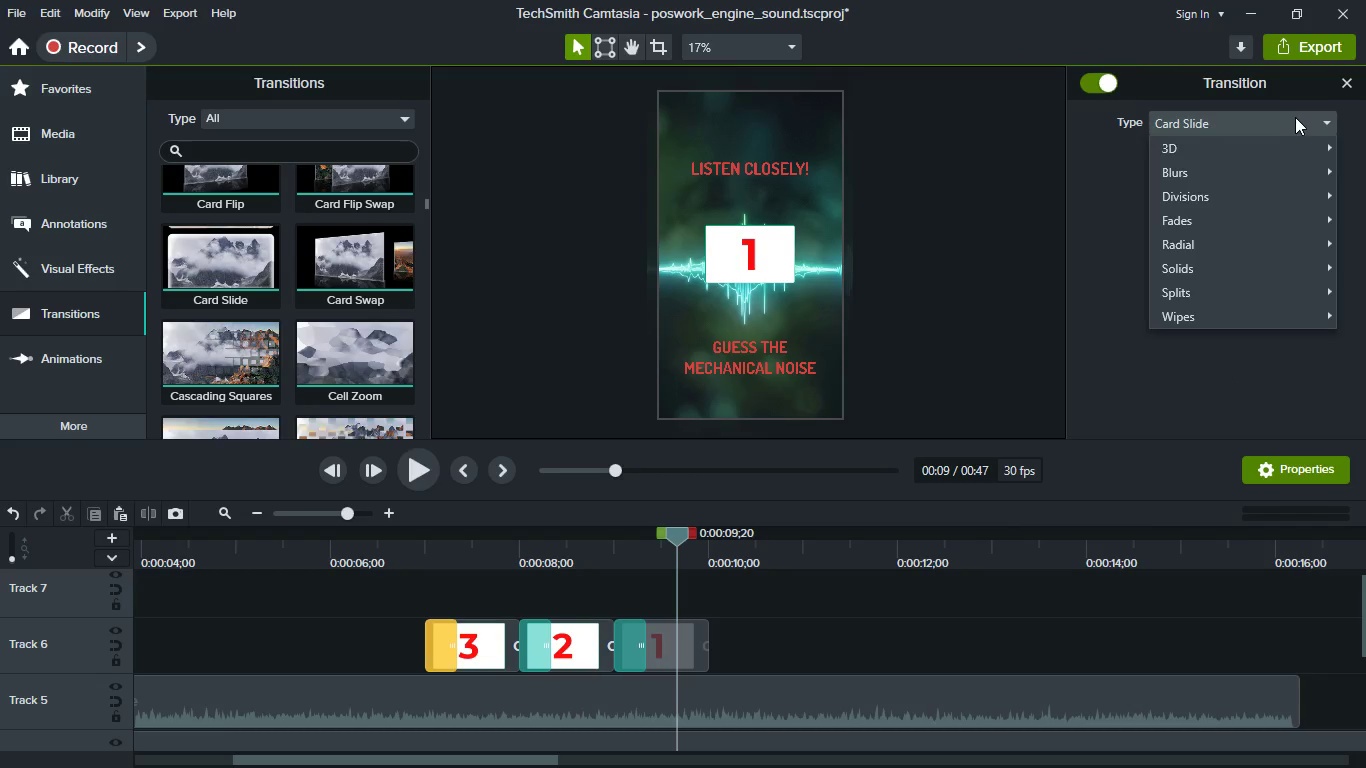 
wait(6.25)
 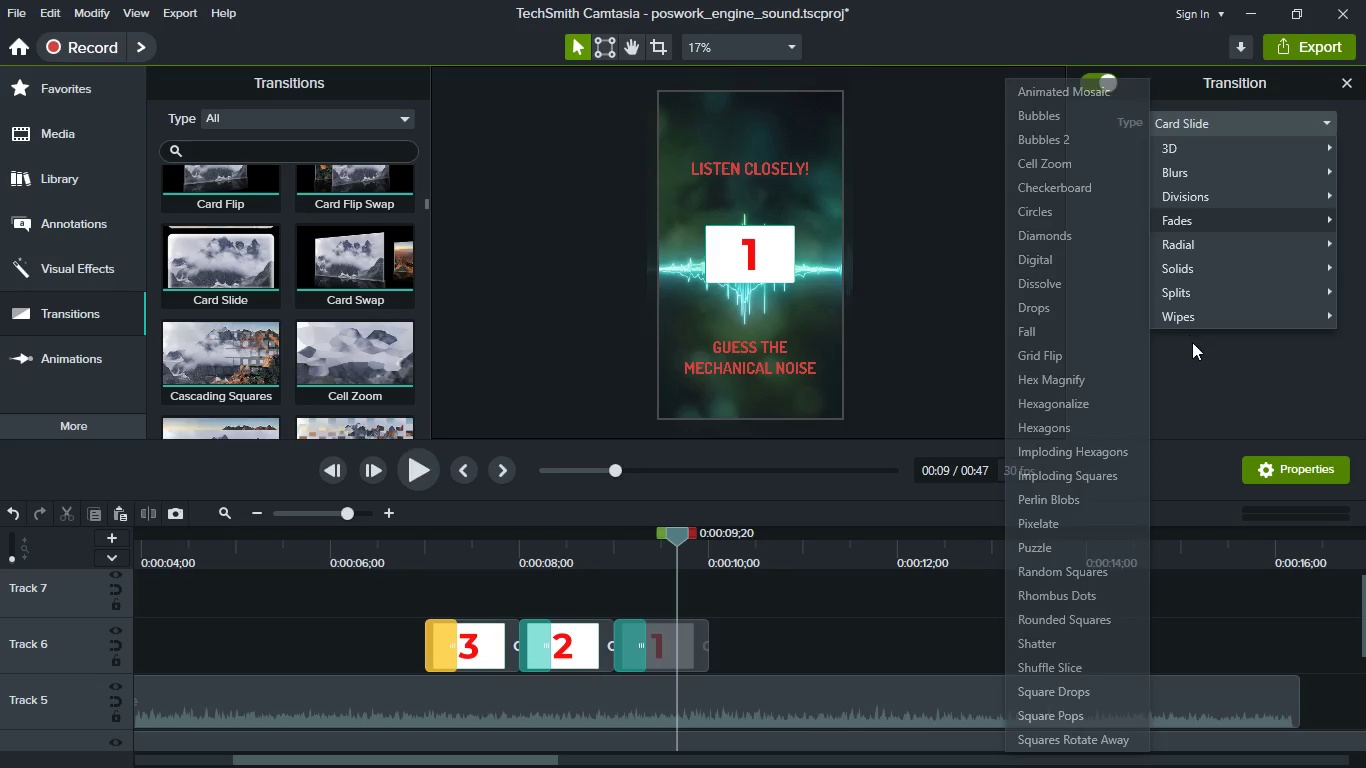 
left_click([1334, 123])
 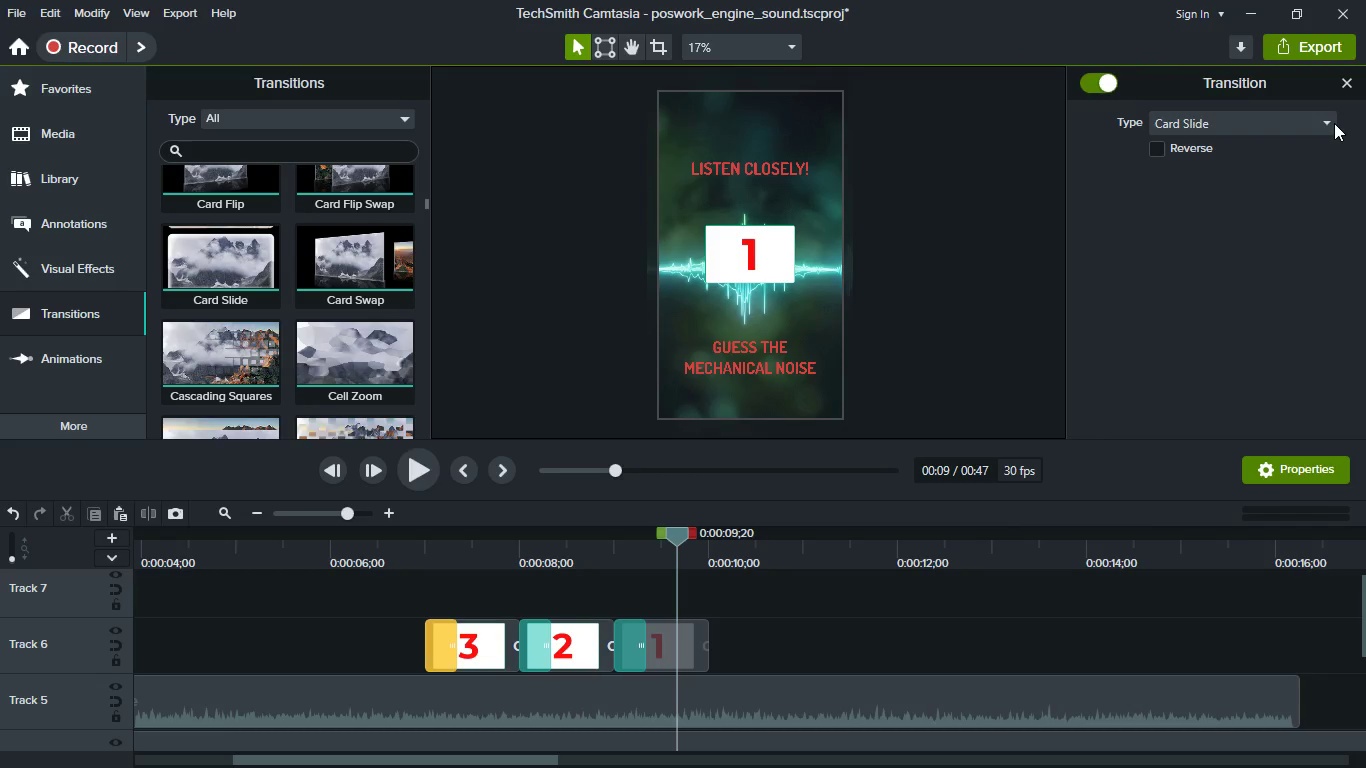 
left_click([1334, 123])
 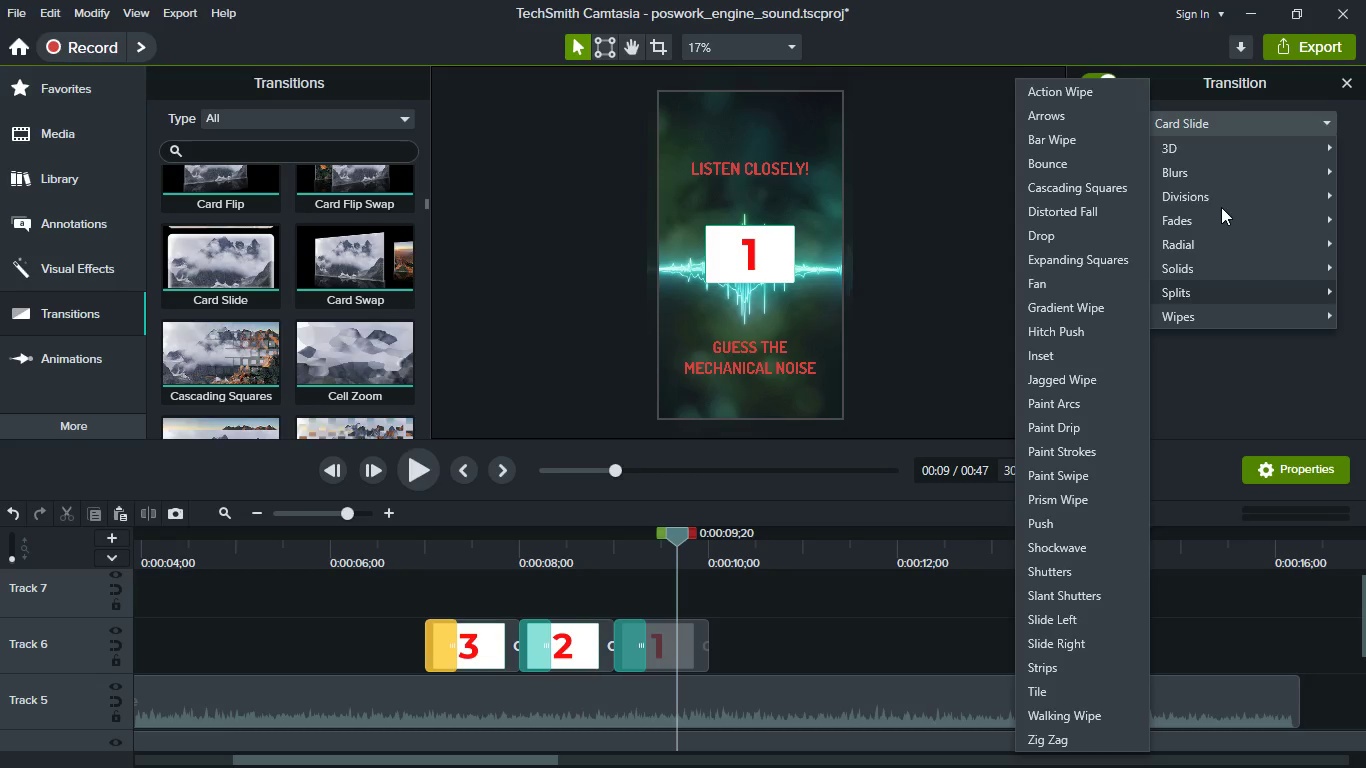 
mouse_move([1199, 188])
 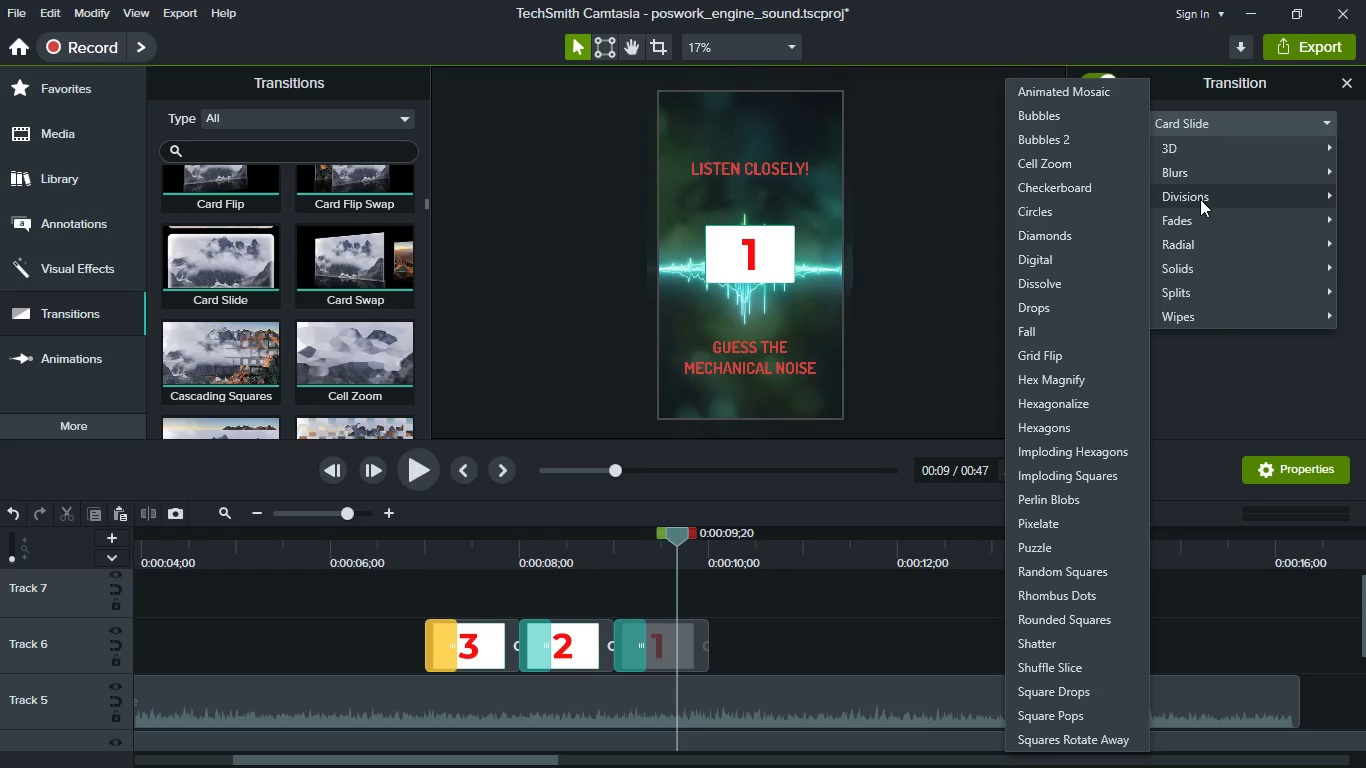 
mouse_move([1204, 210])
 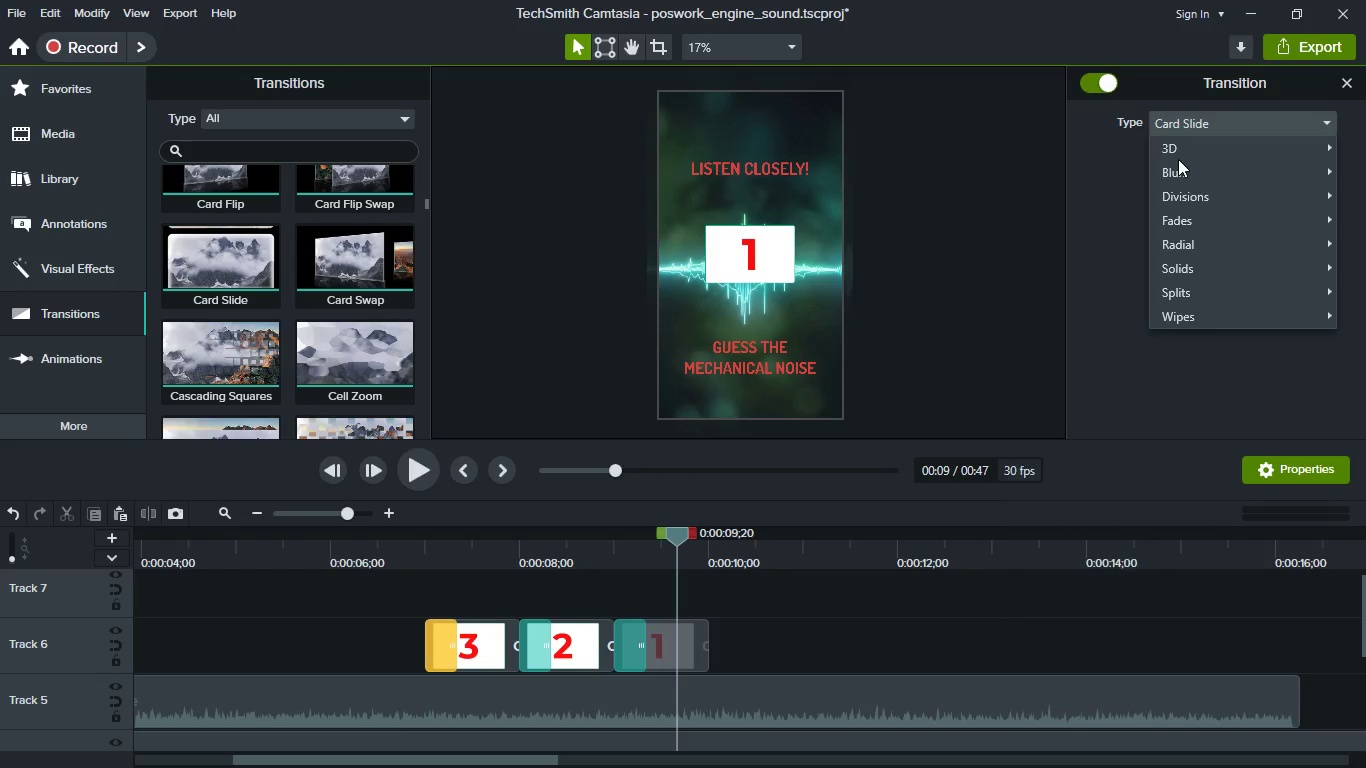 
wait(10.81)
 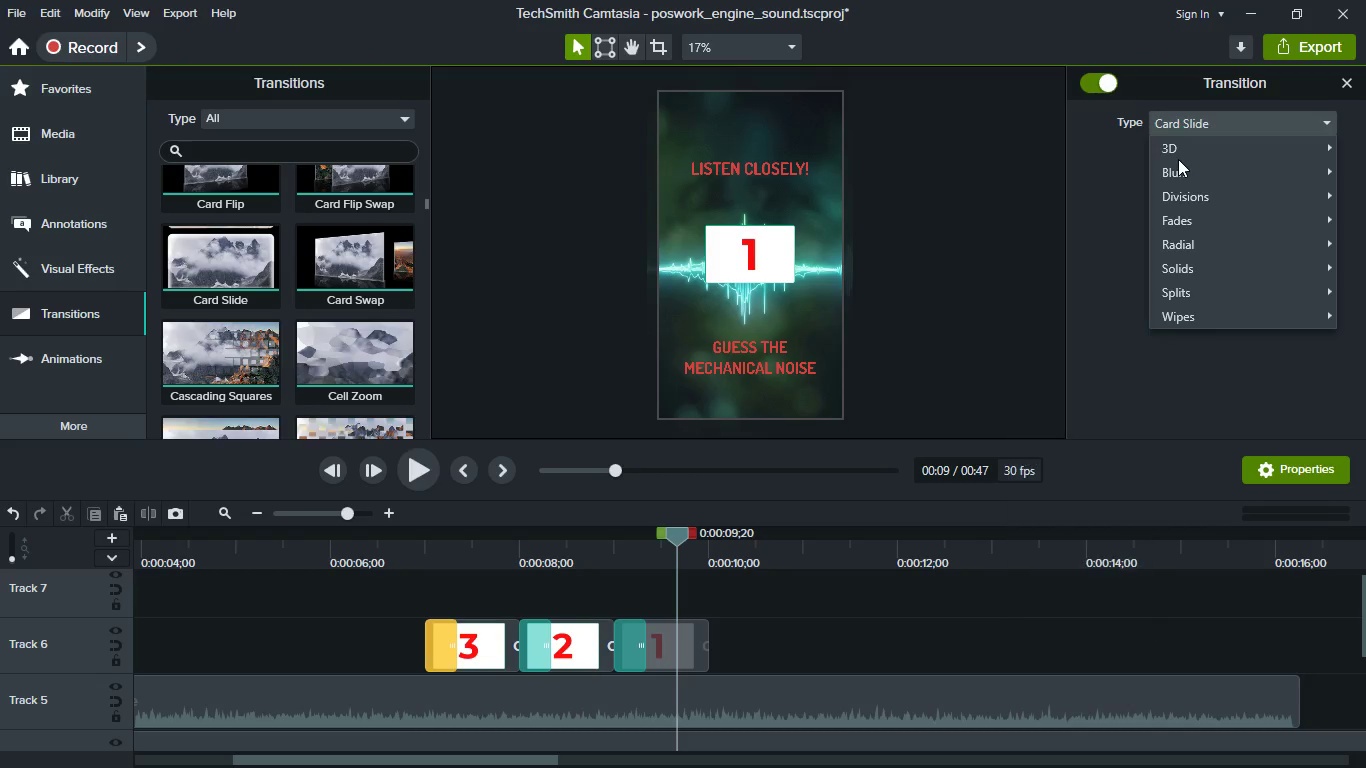 
left_click([821, 668])
 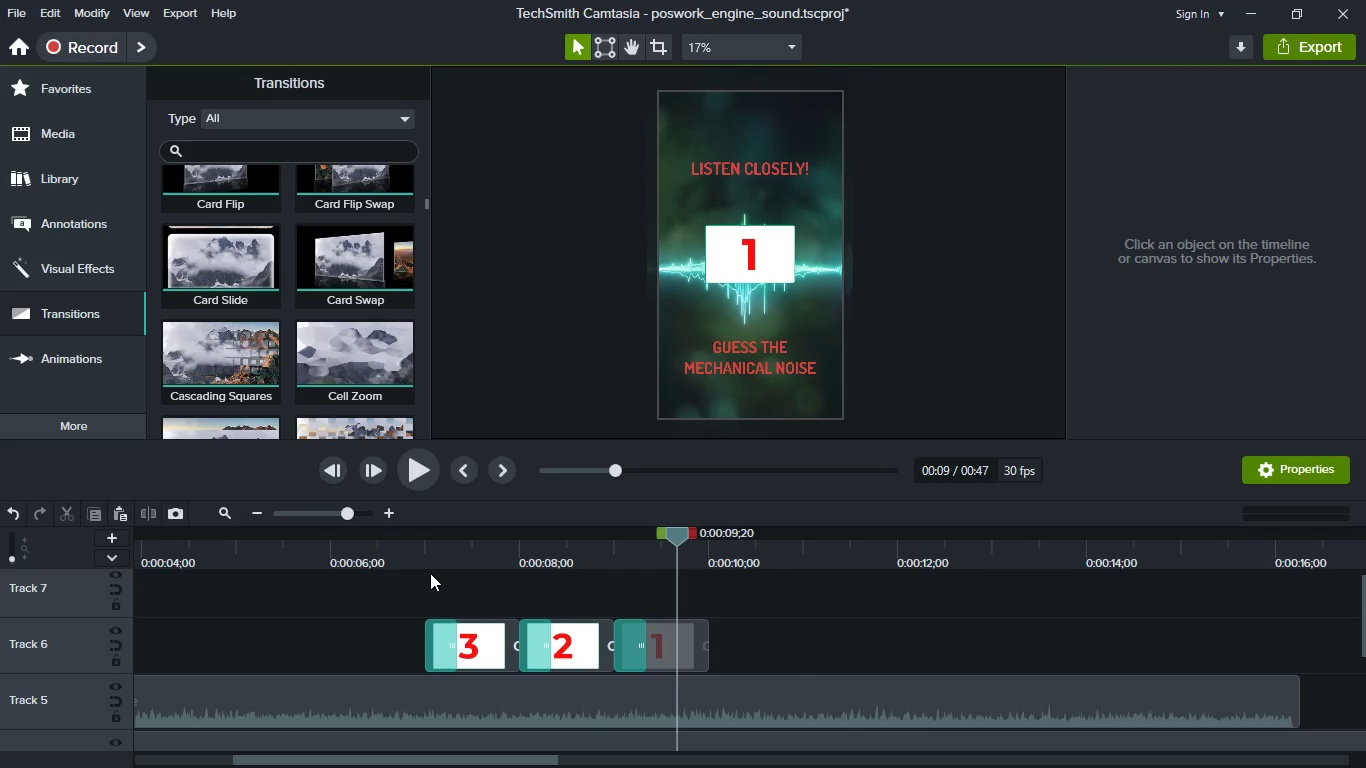 
left_click([417, 569])
 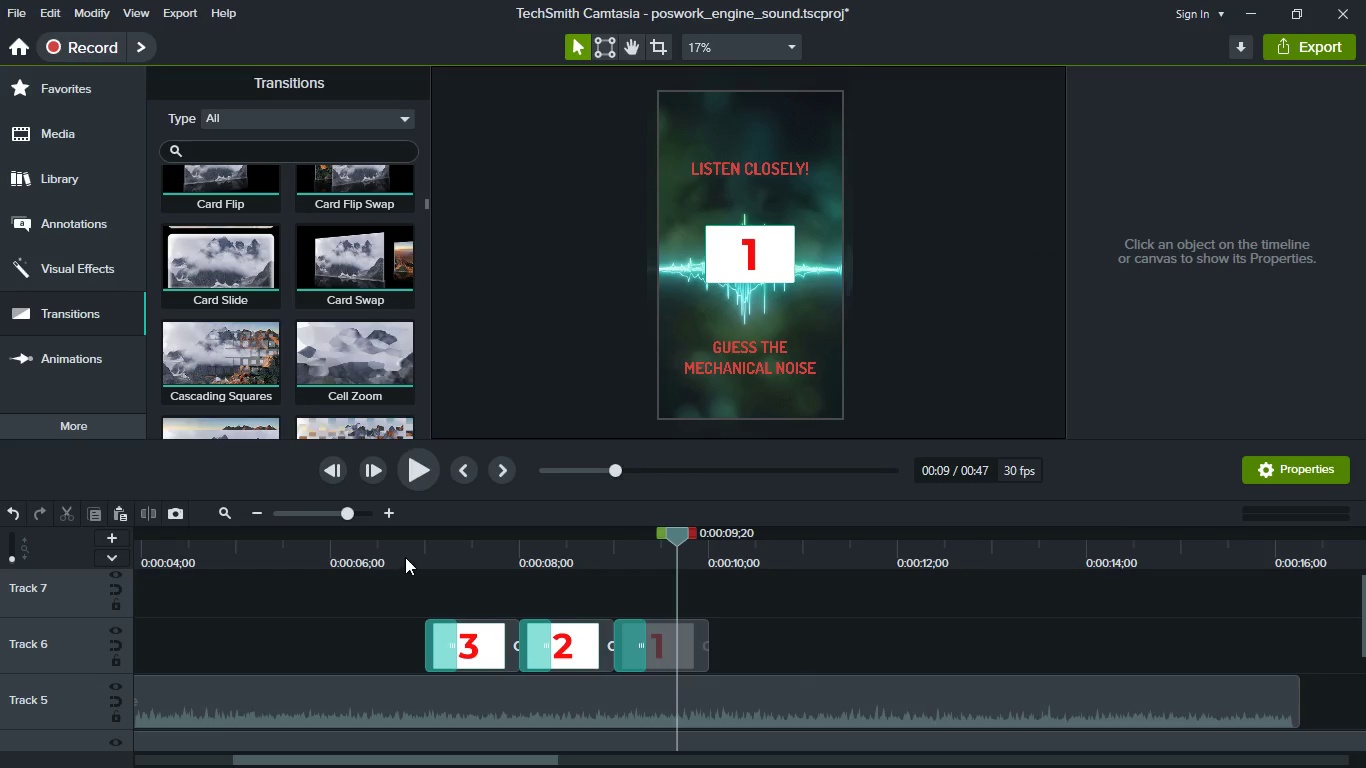 
left_click([405, 557])
 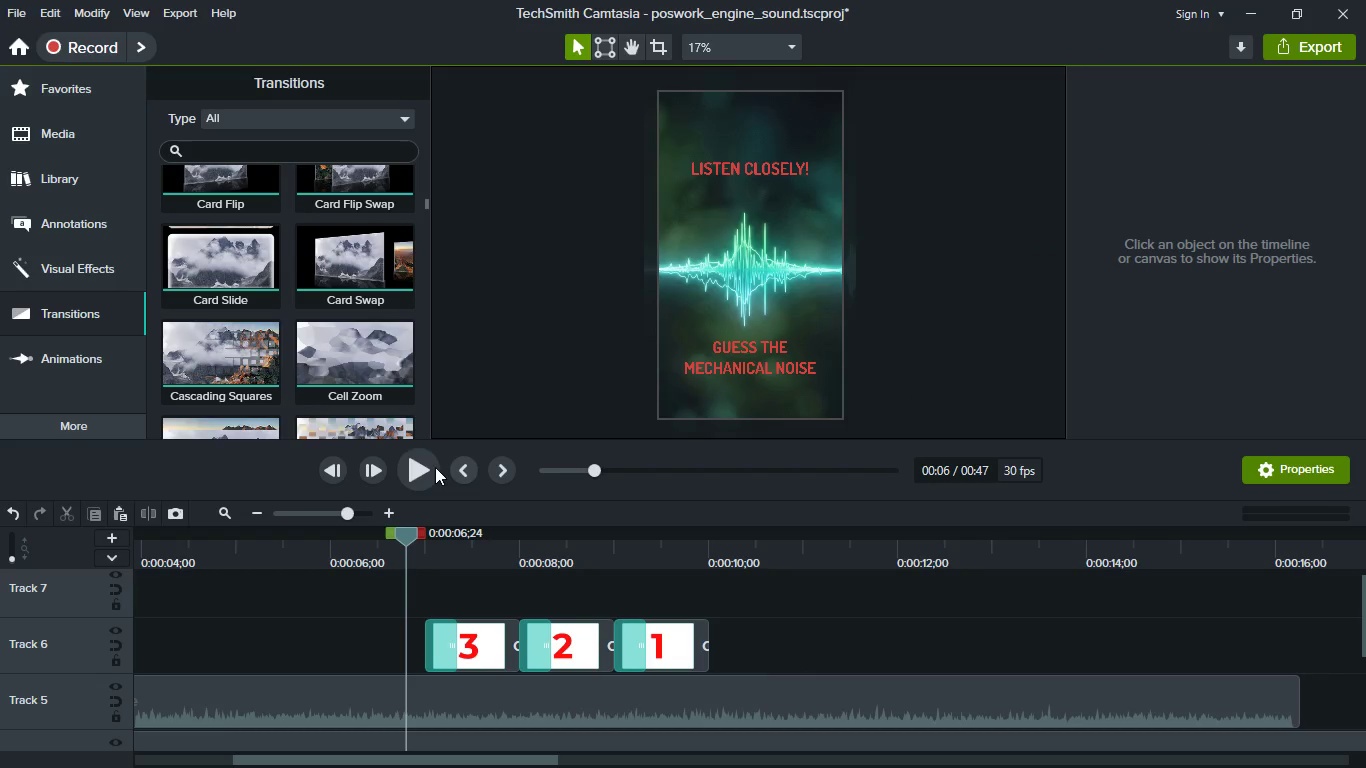 
left_click([435, 467])
 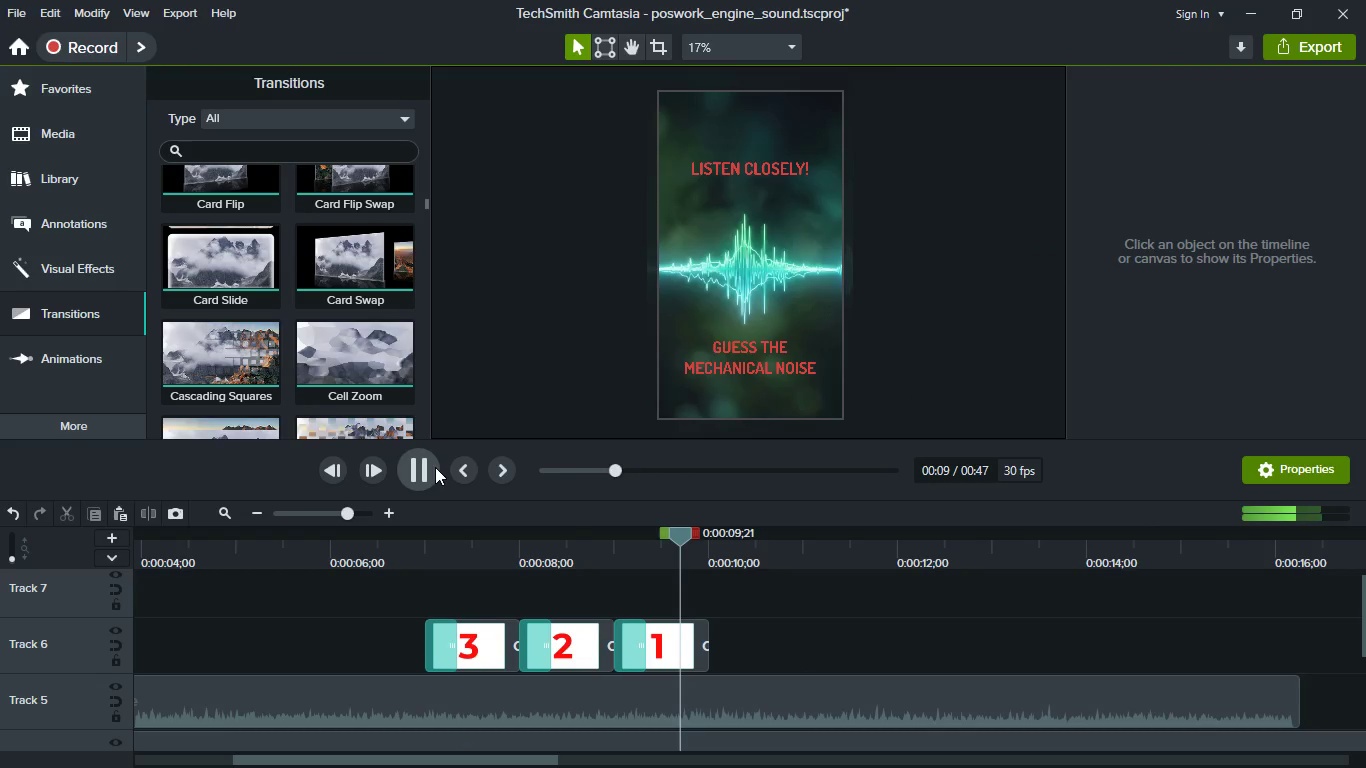 
key(Space)
 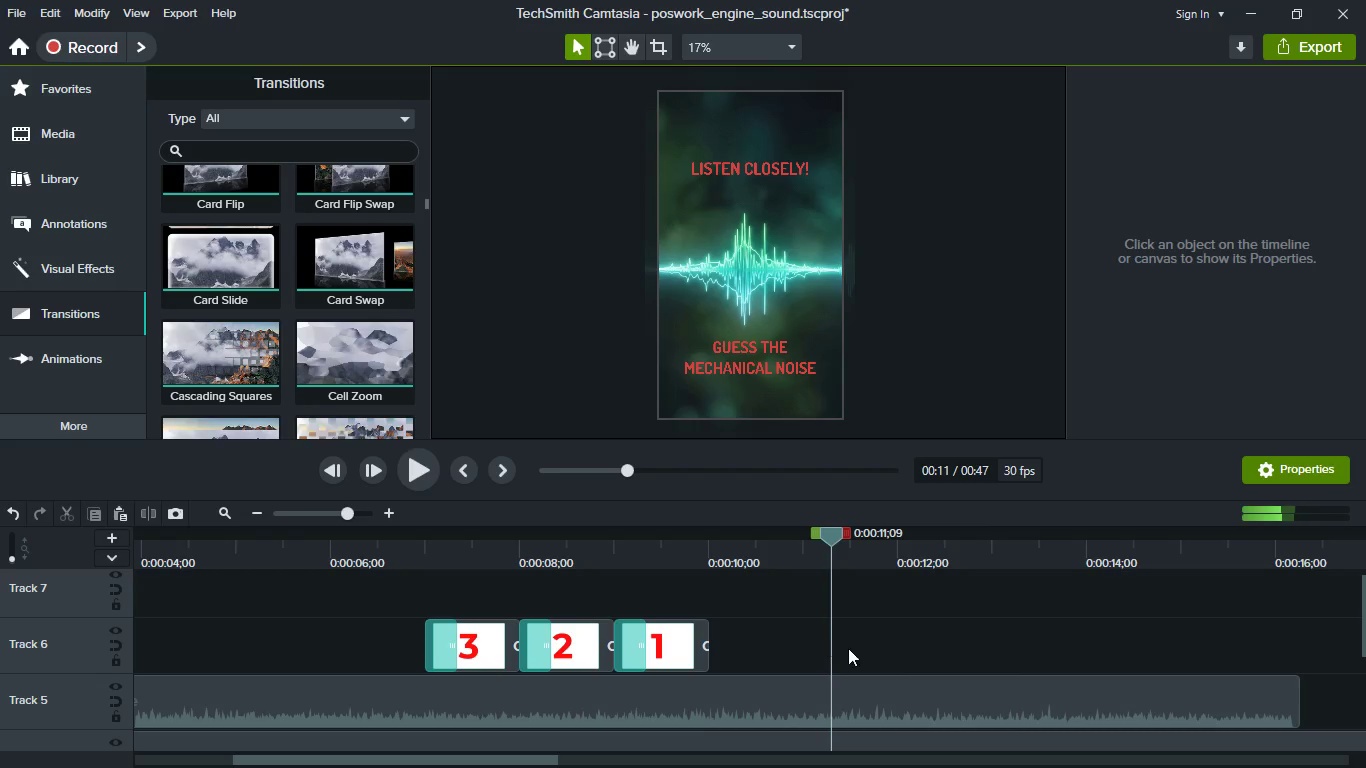 
left_click([848, 648])
 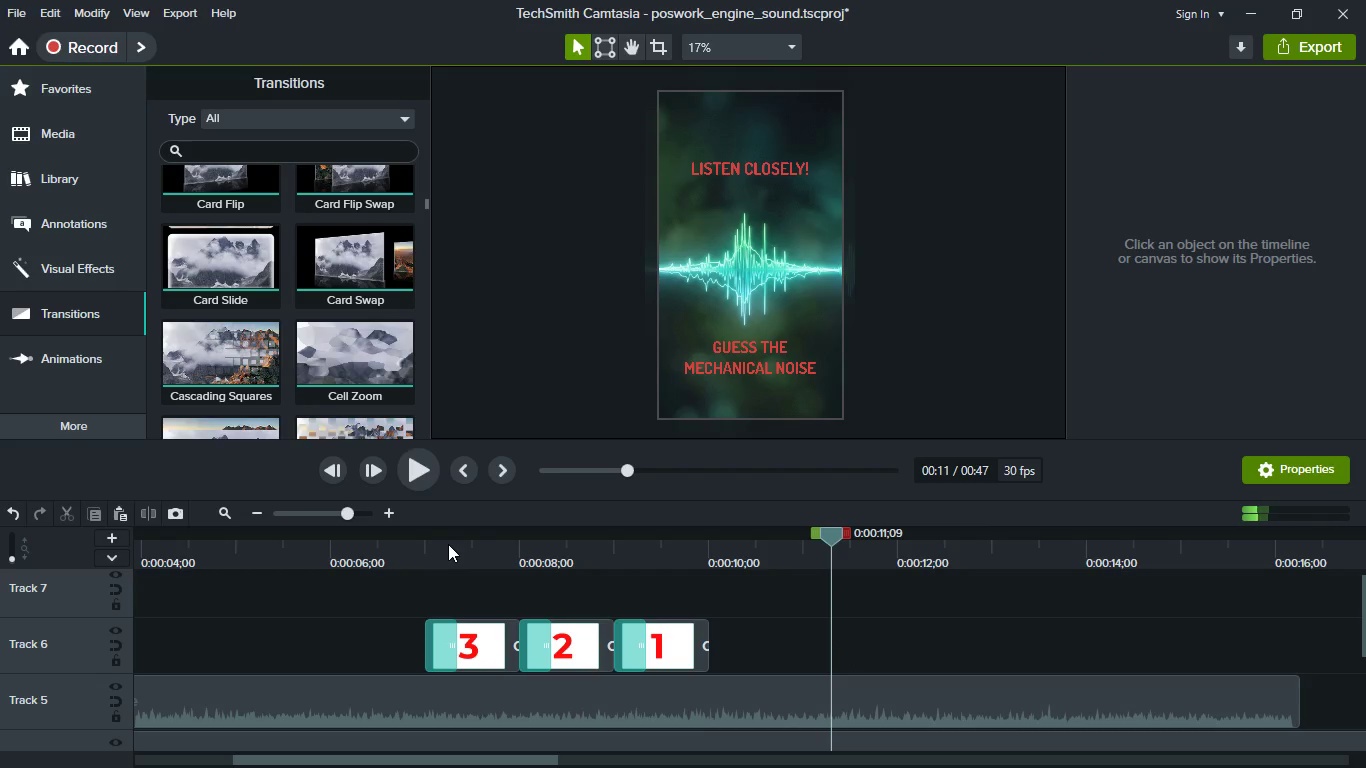 
left_click([461, 545])
 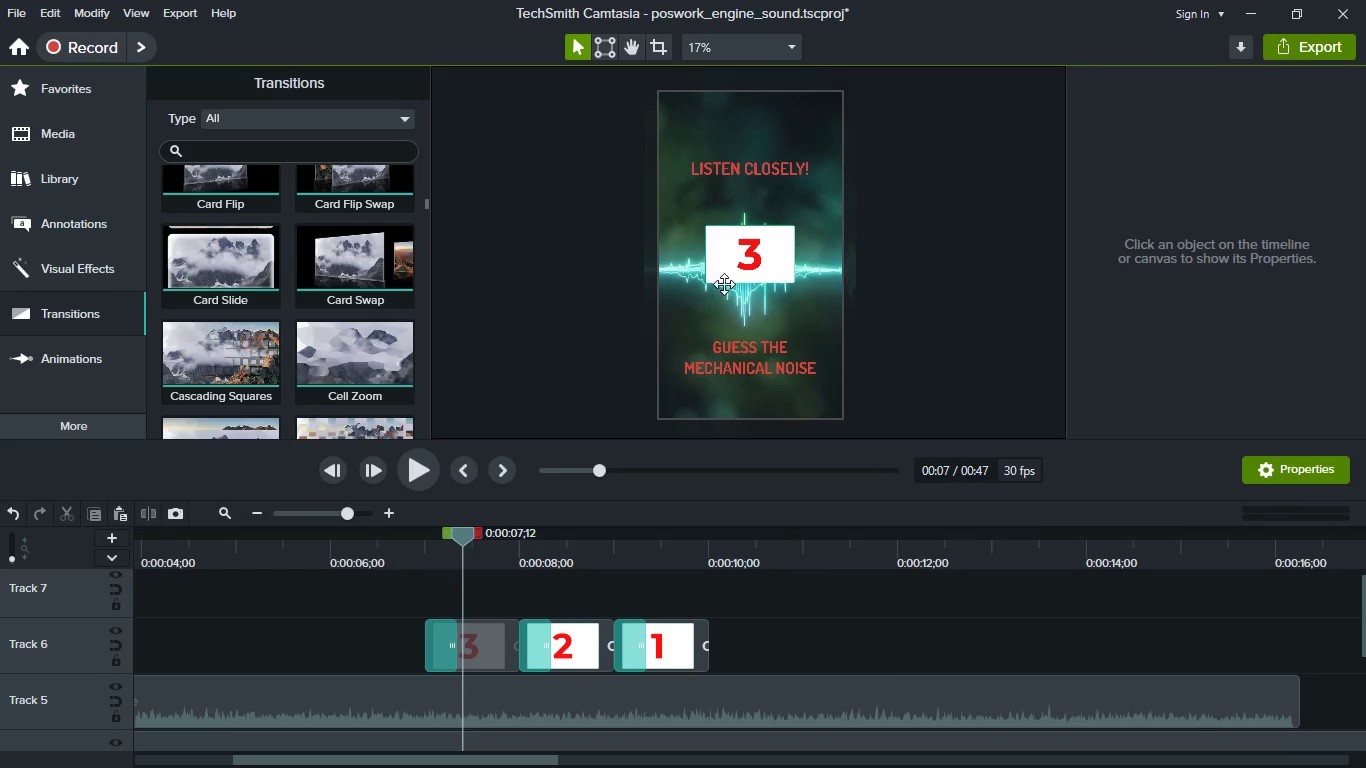 
left_click([774, 278])
 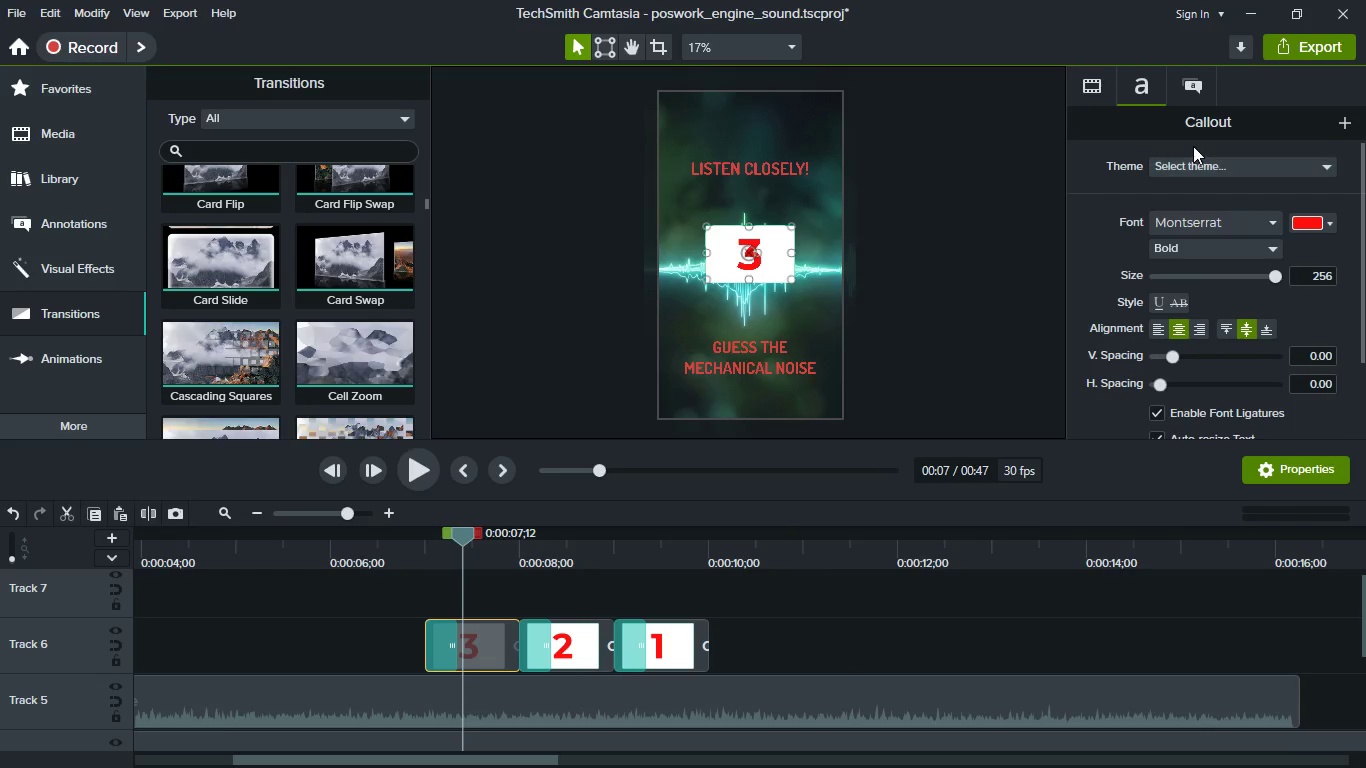 
left_click([1179, 88])
 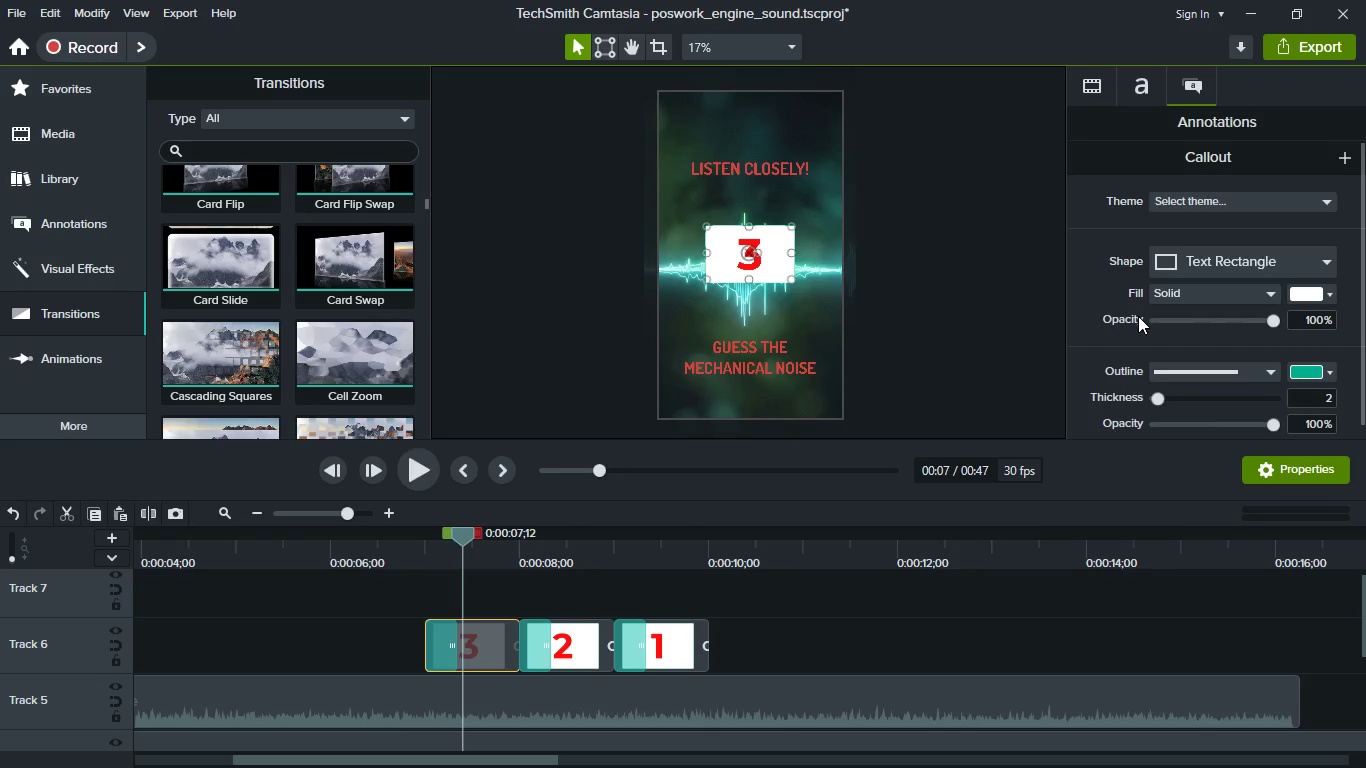 
wait(5.75)
 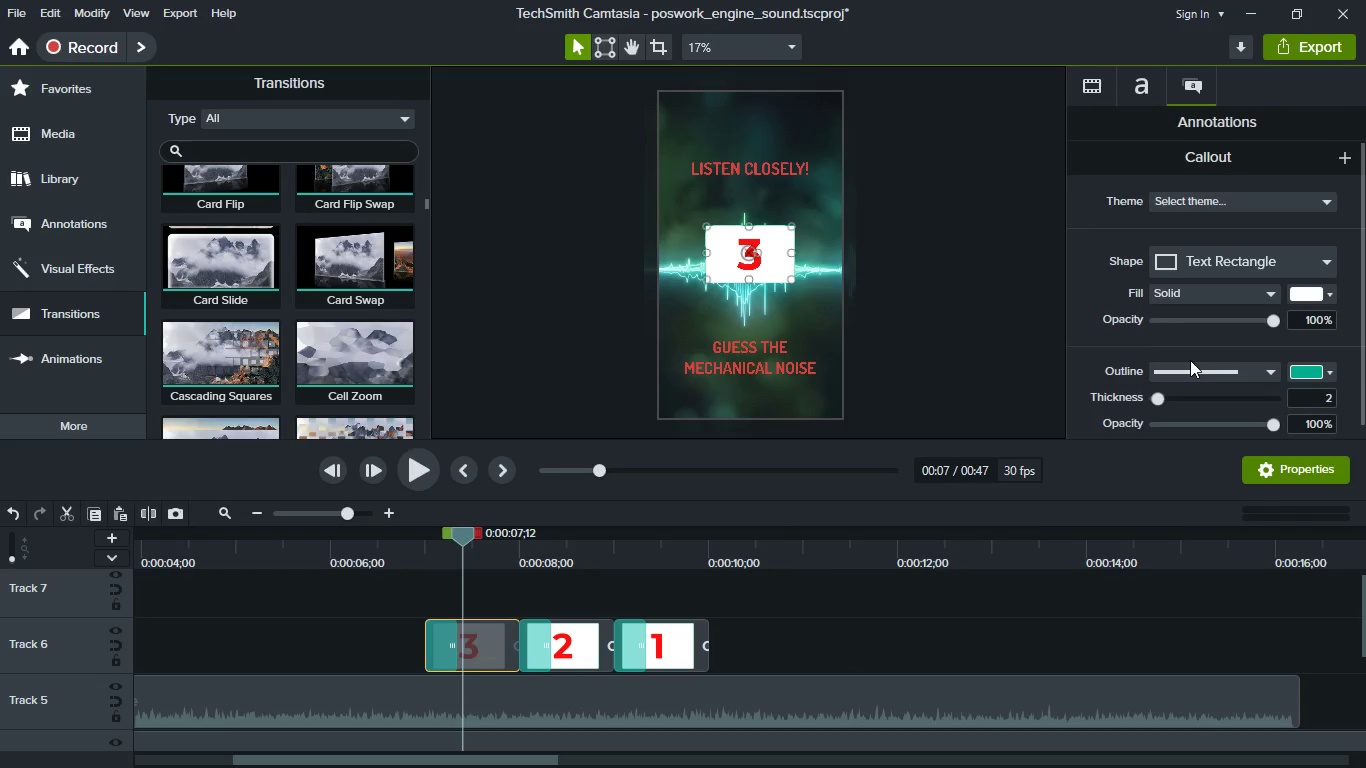 
scroll: coordinate [1204, 368], scroll_direction: down, amount: 1.0
 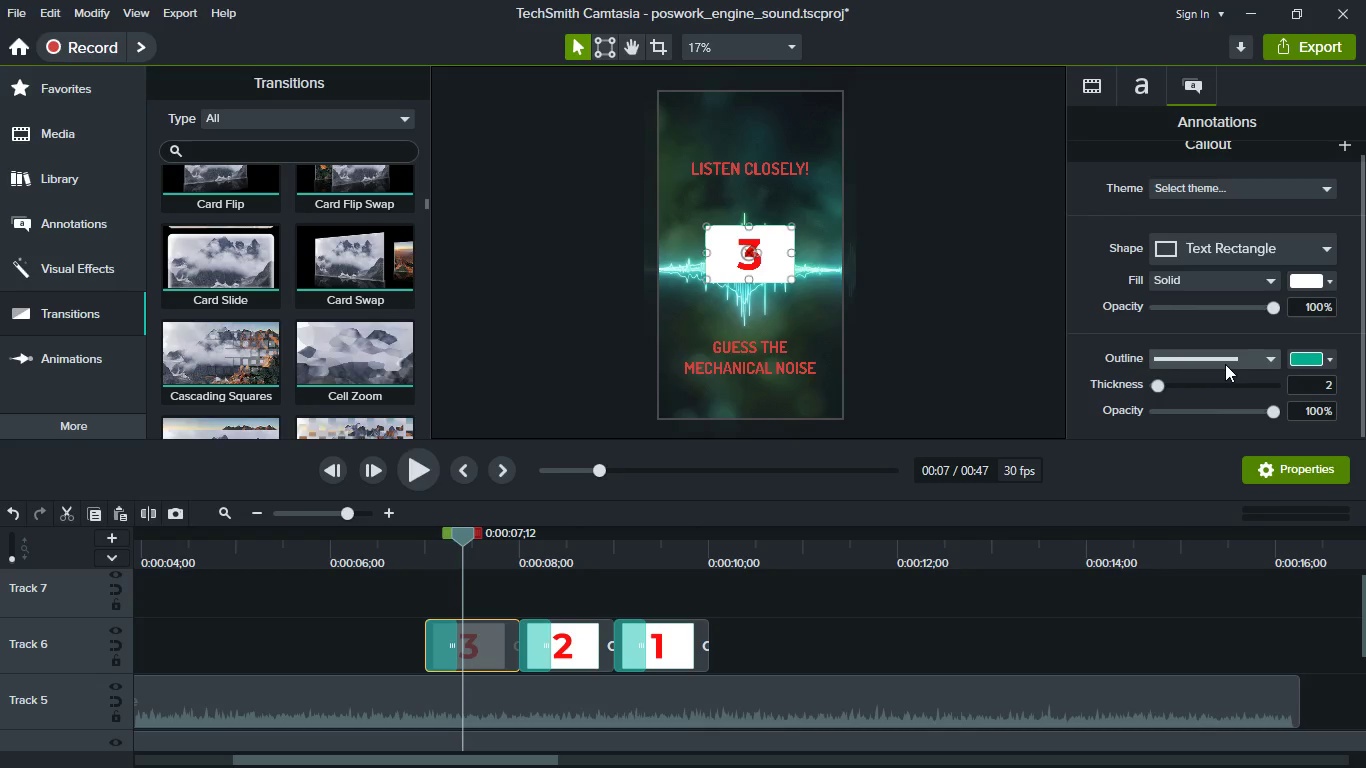 
left_click([1225, 364])
 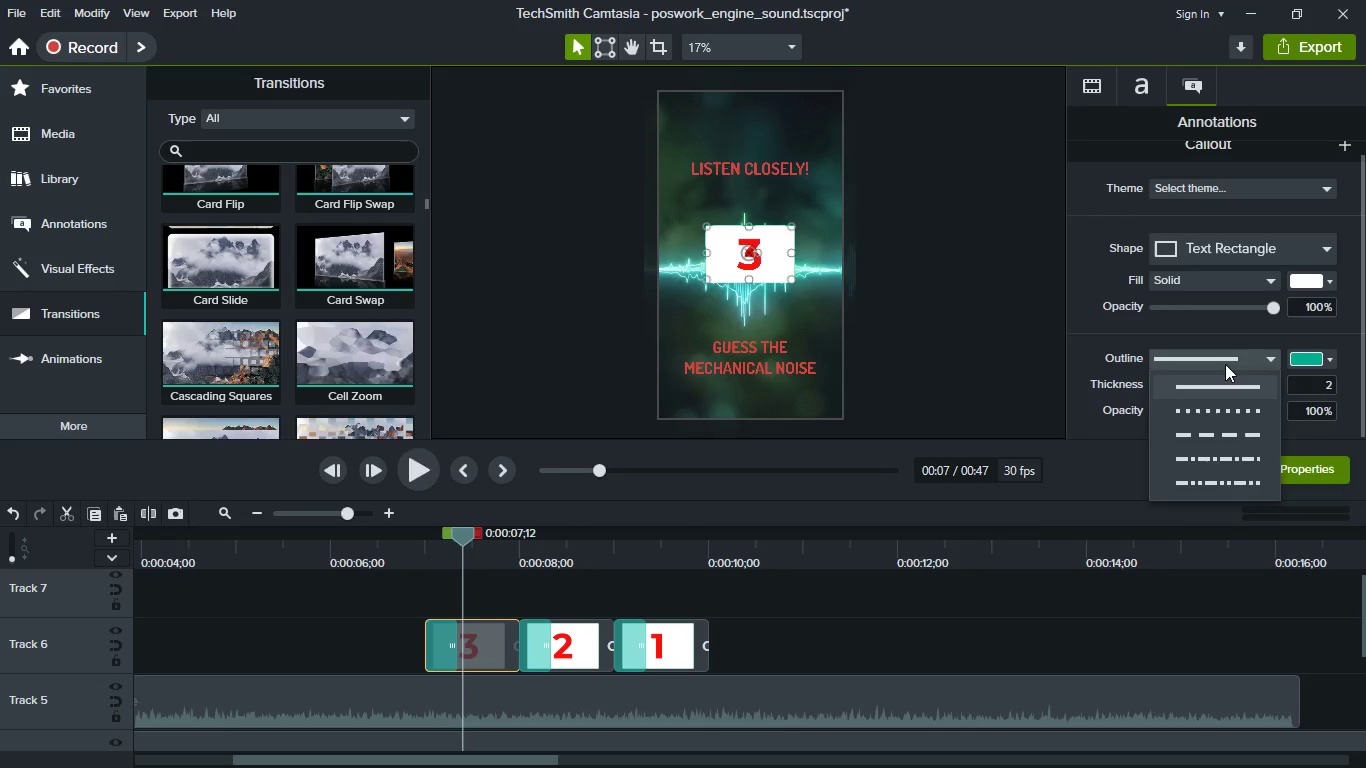 
left_click([1225, 364])
 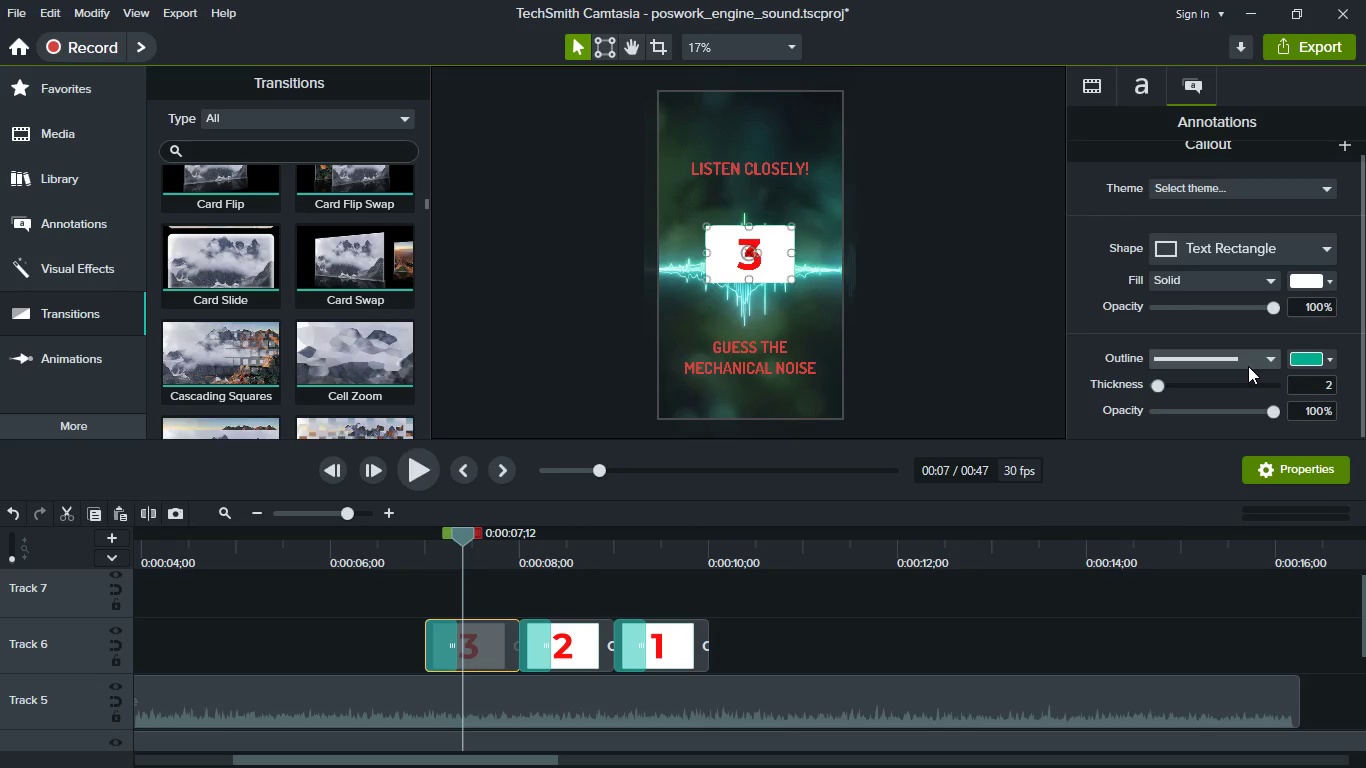 
scroll: coordinate [1248, 366], scroll_direction: down, amount: 2.0
 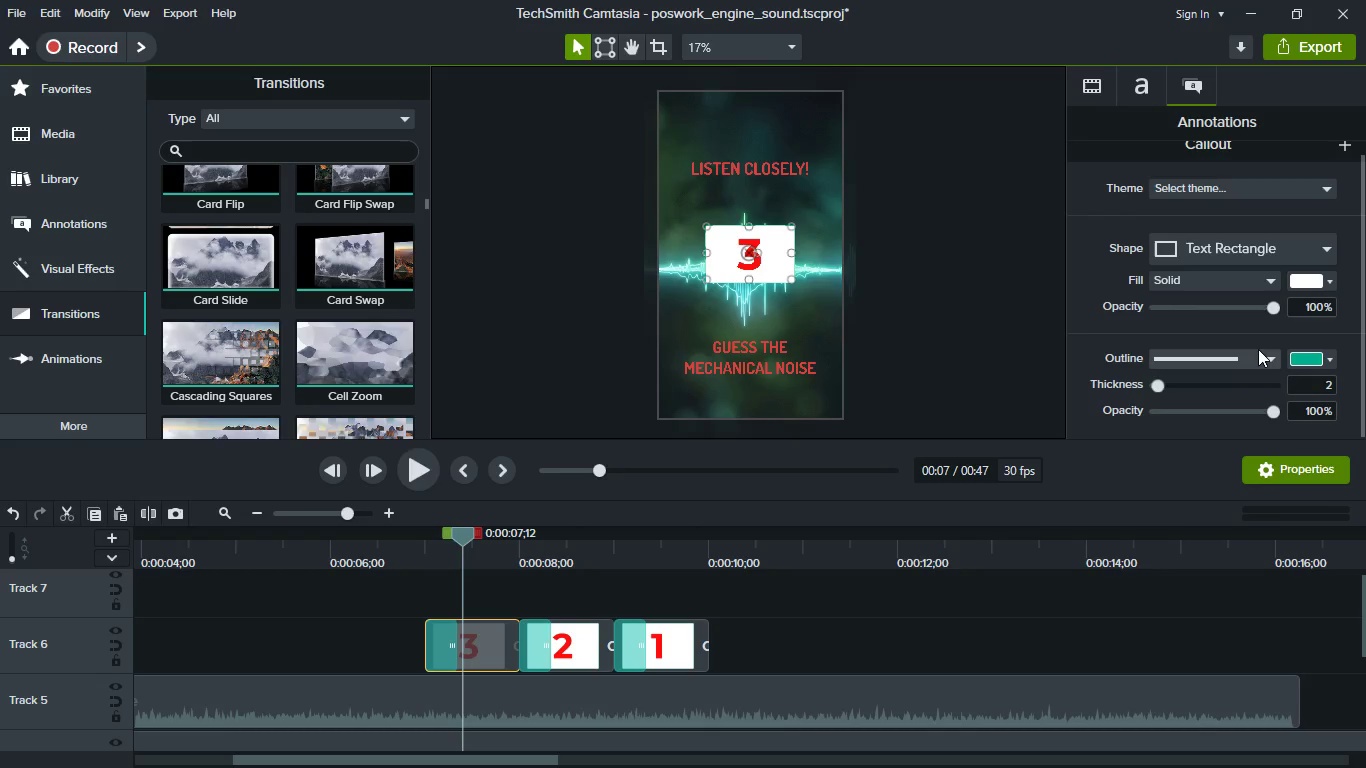 
left_click([1311, 236])
 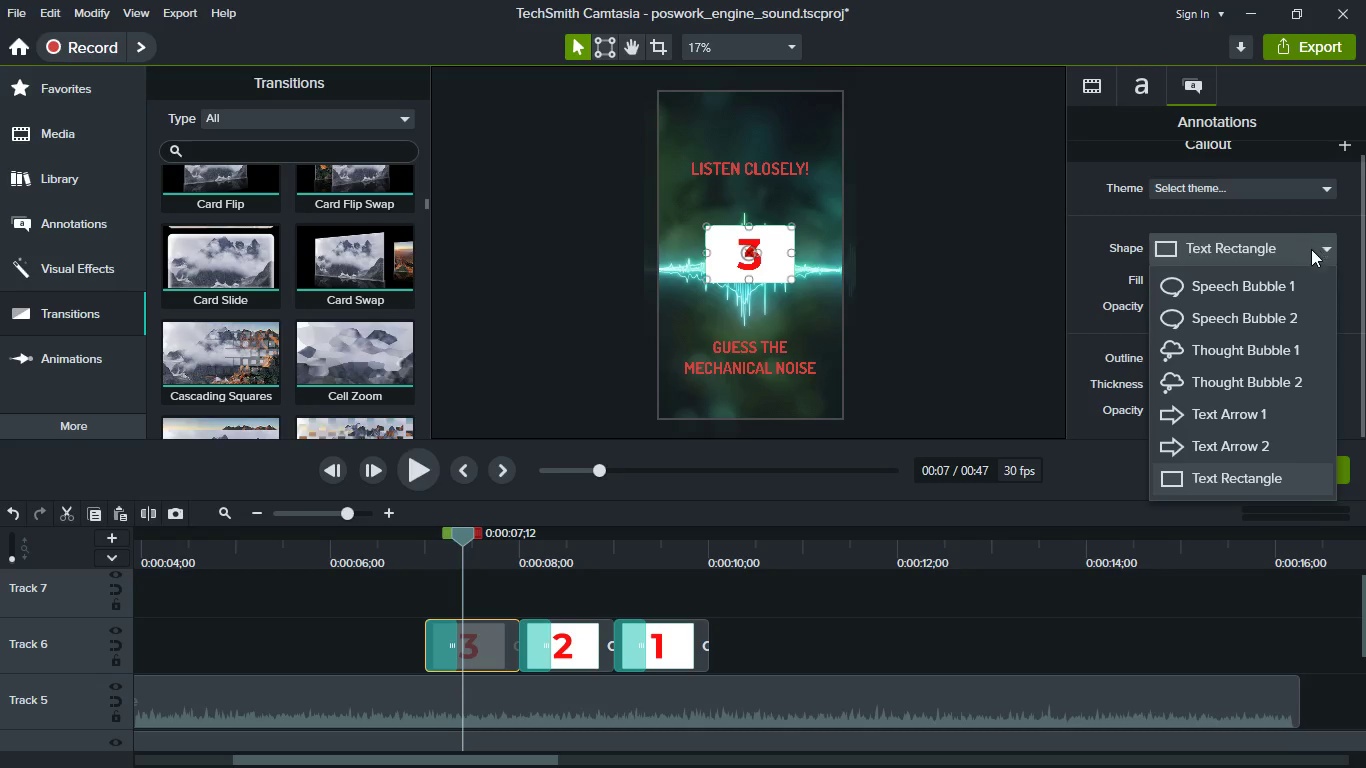 
scroll: coordinate [1279, 352], scroll_direction: down, amount: 1.0
 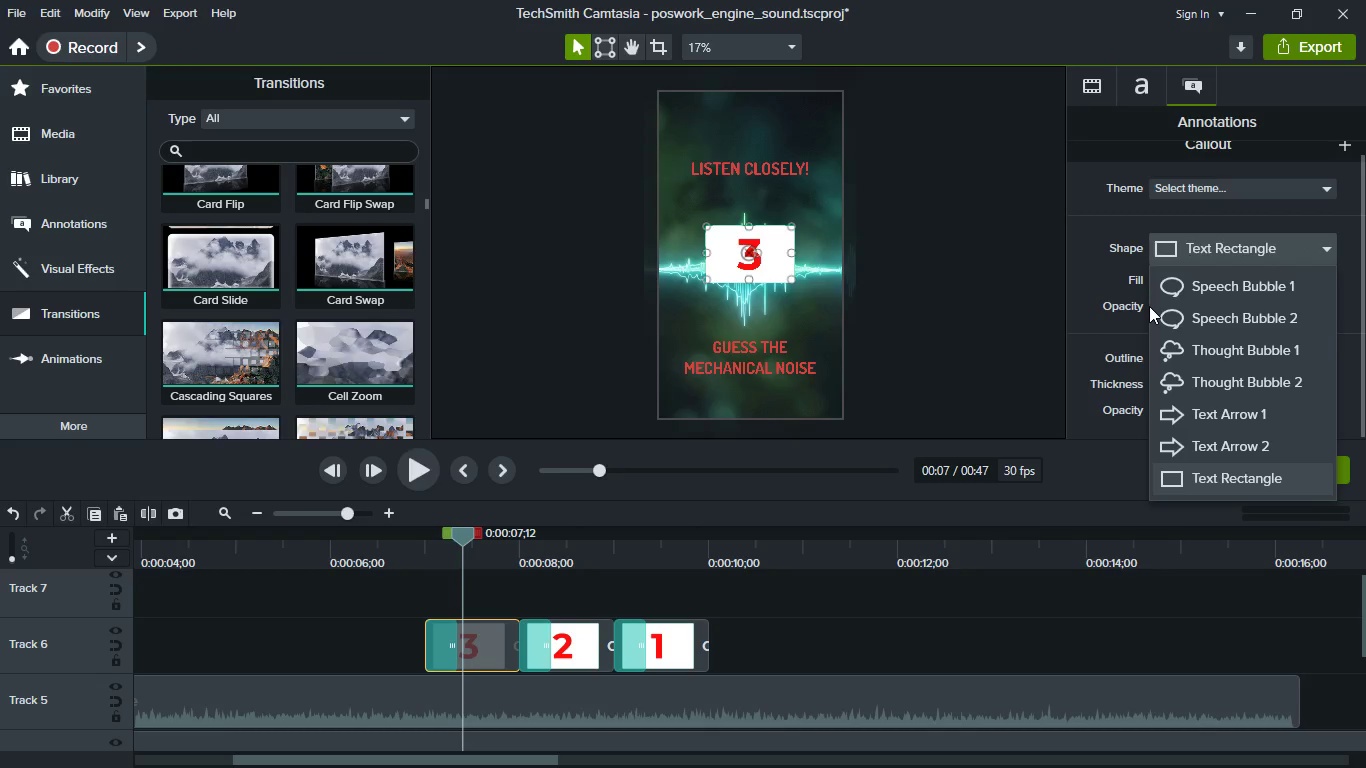 
wait(5.89)
 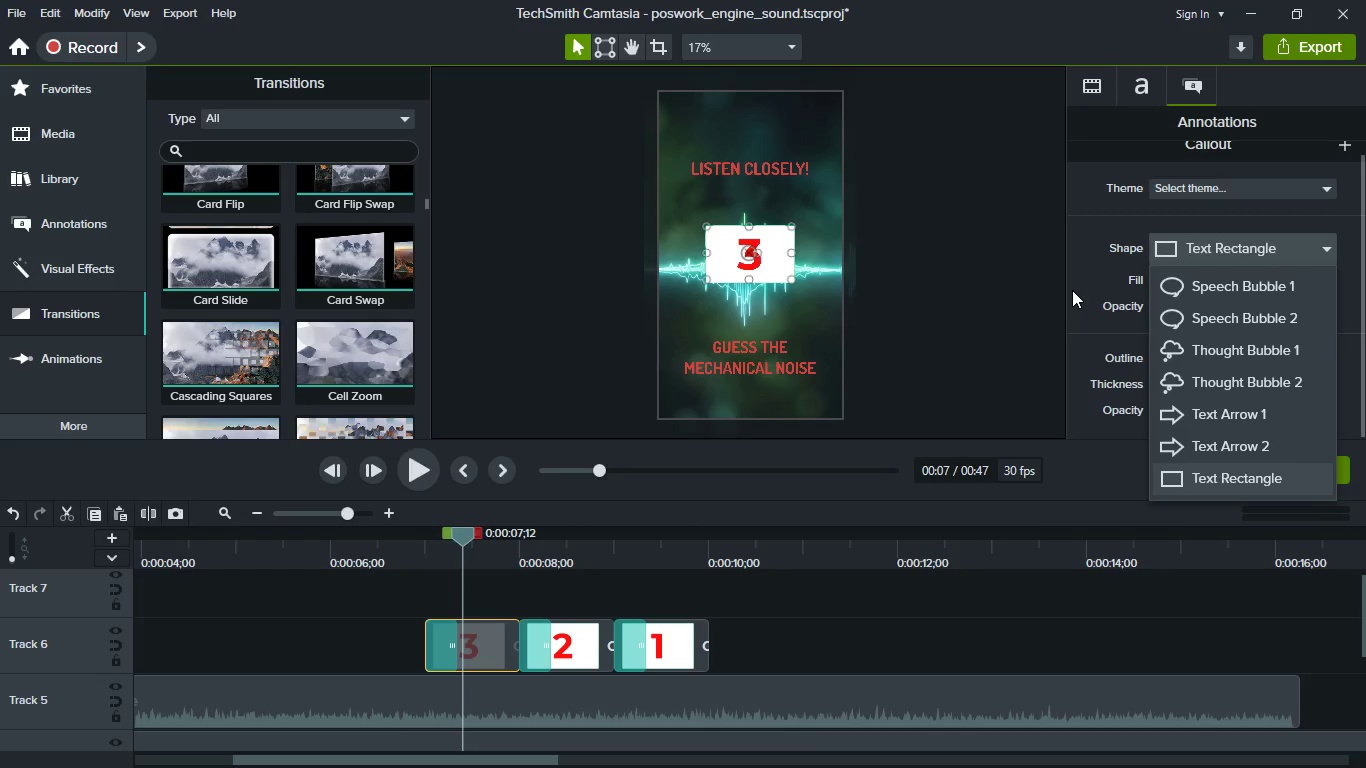 
left_click([1104, 273])
 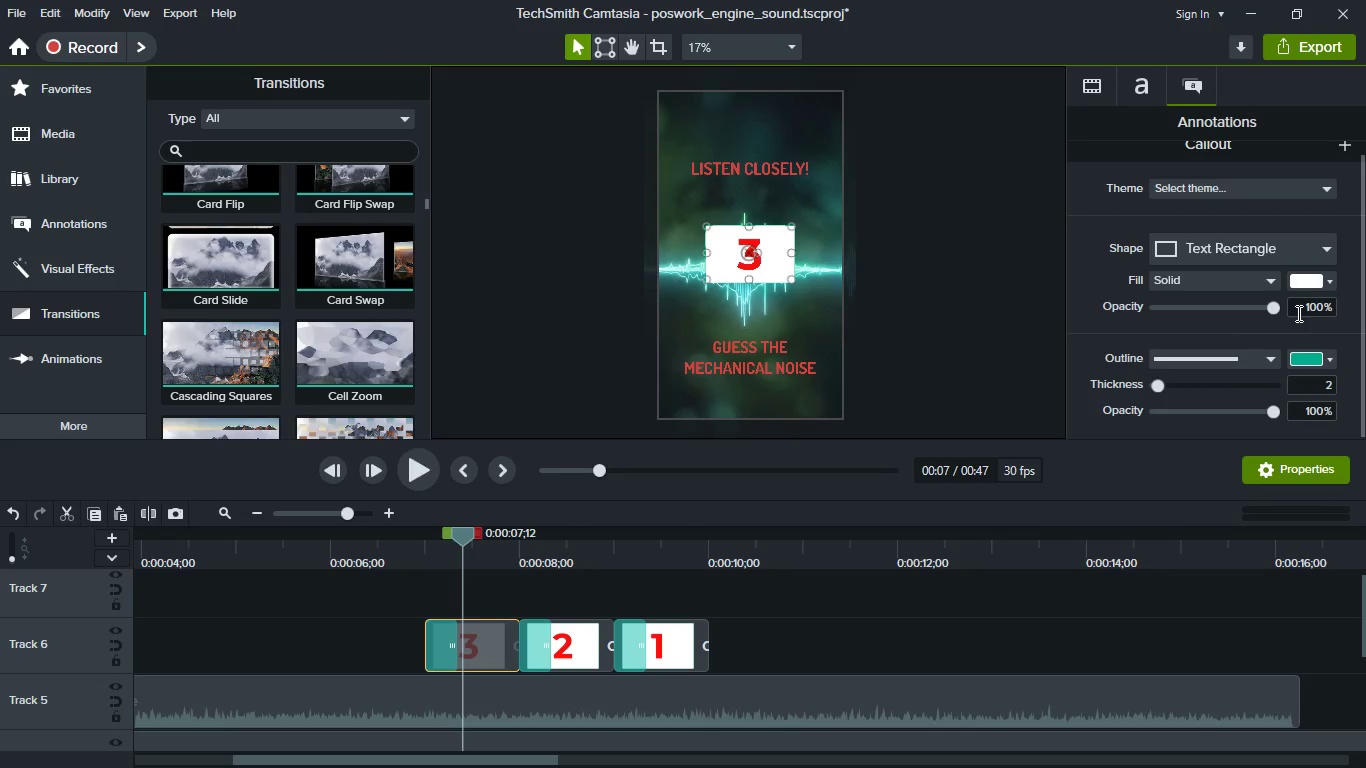 
left_click([1267, 274])
 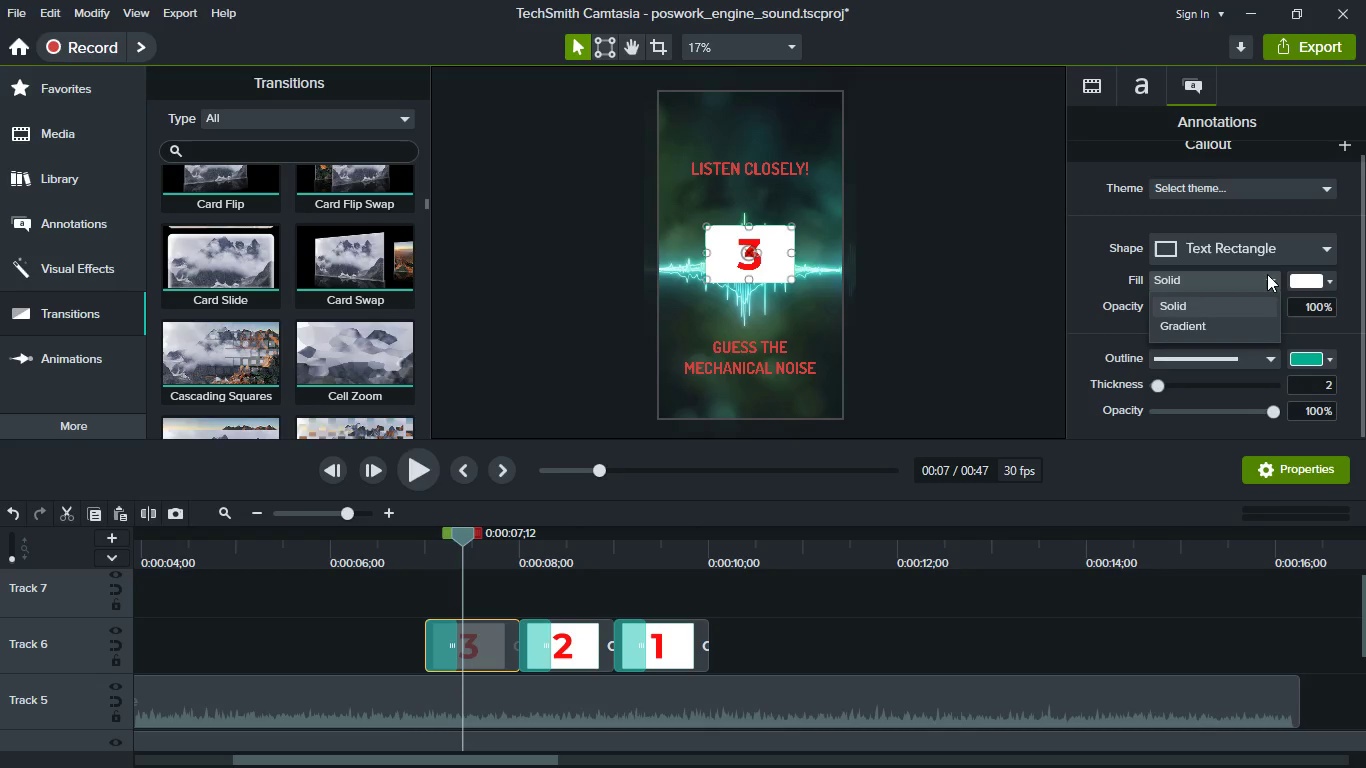 
left_click([1267, 274])
 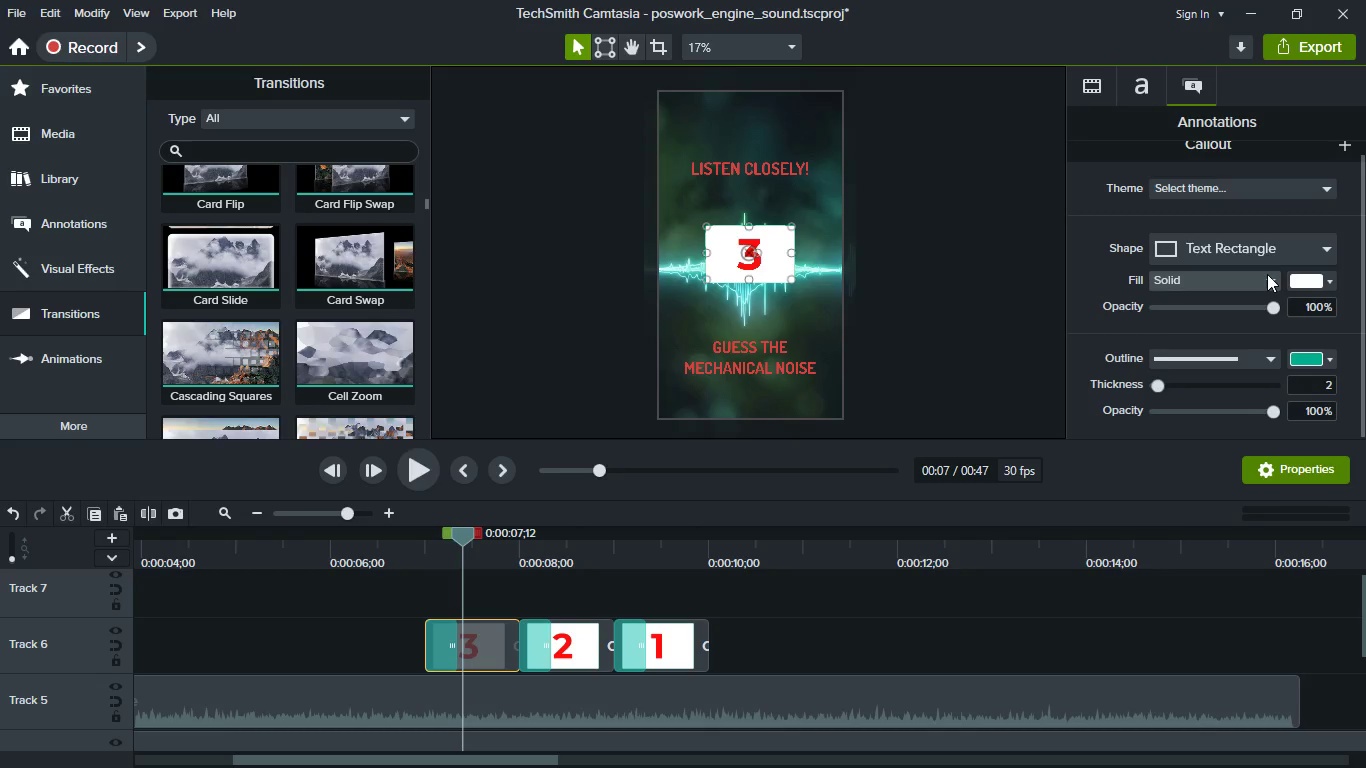 
scroll: coordinate [1267, 274], scroll_direction: up, amount: 3.0
 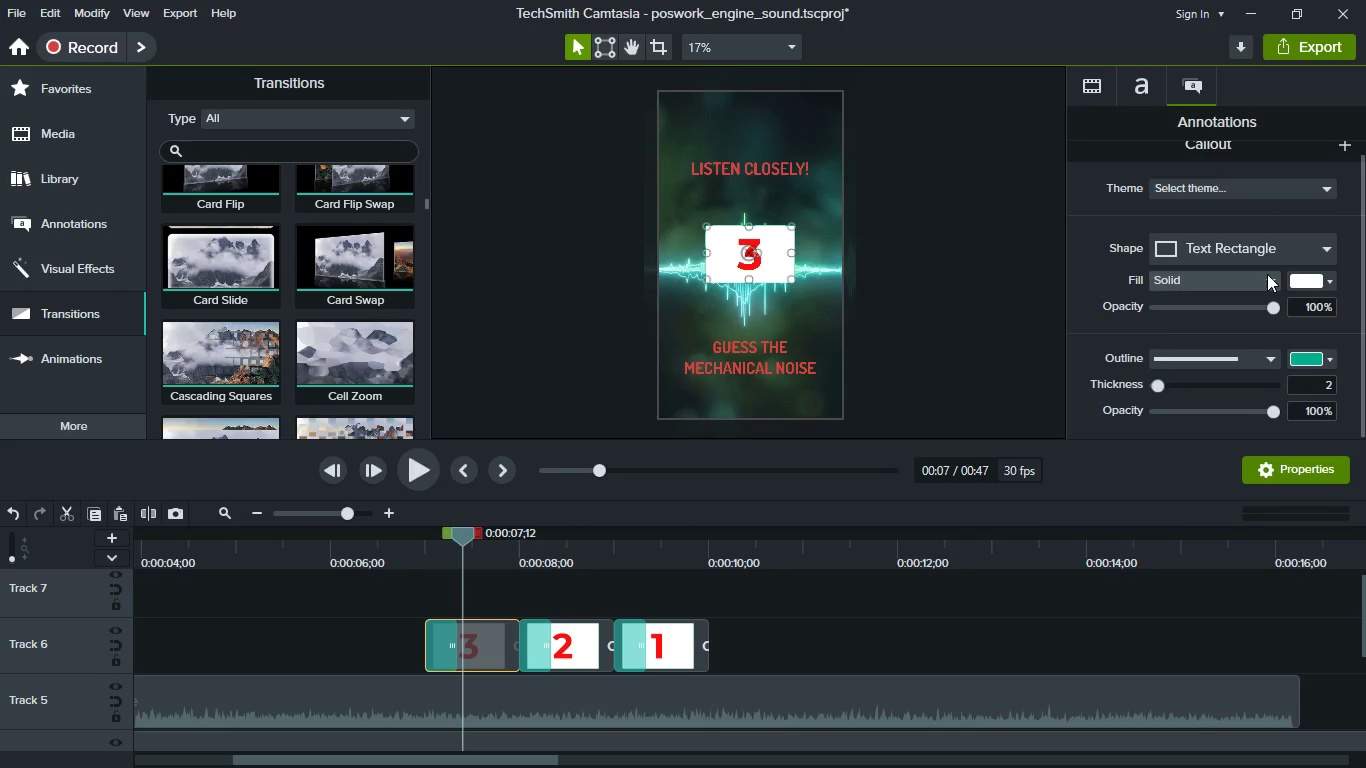 
scroll: coordinate [1267, 274], scroll_direction: down, amount: 1.0
 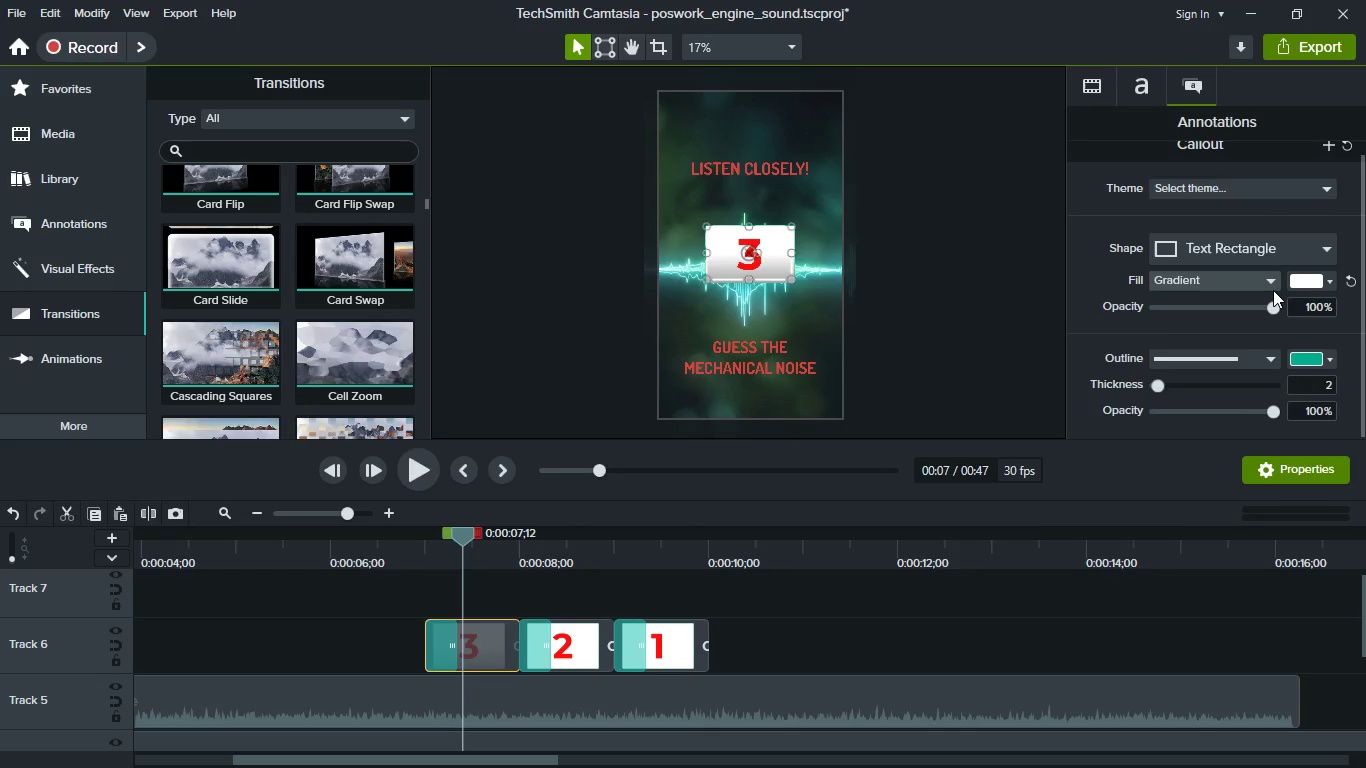 
scroll: coordinate [1273, 290], scroll_direction: up, amount: 1.0
 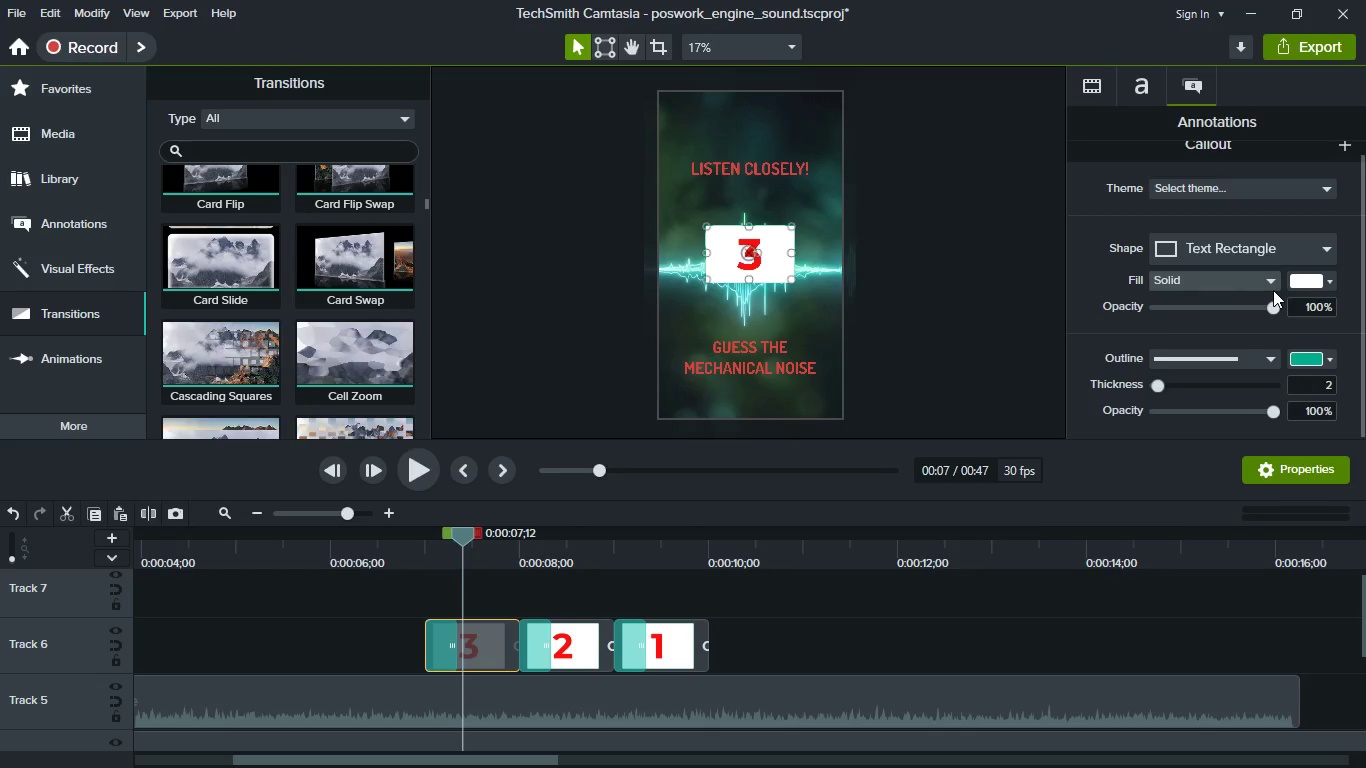 
scroll: coordinate [1106, 329], scroll_direction: down, amount: 4.0
 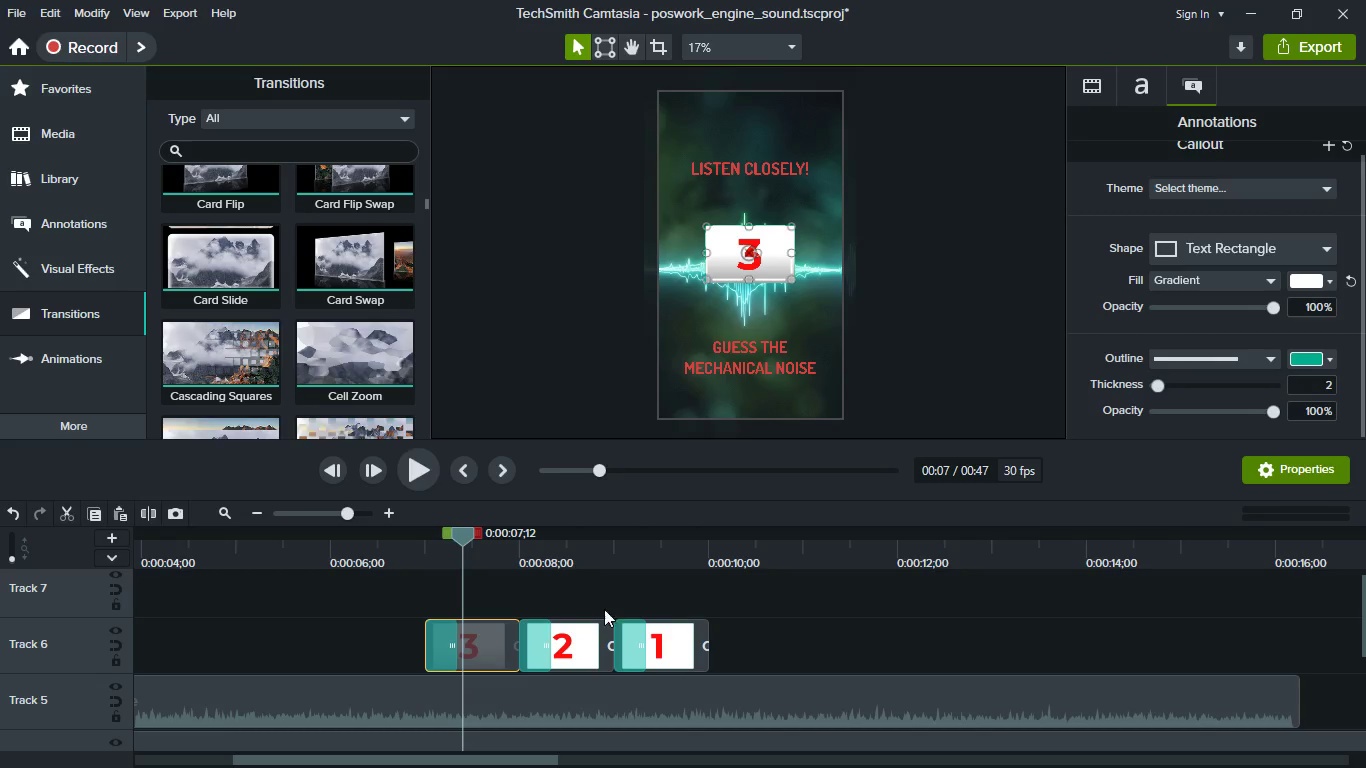 
left_click([571, 655])
 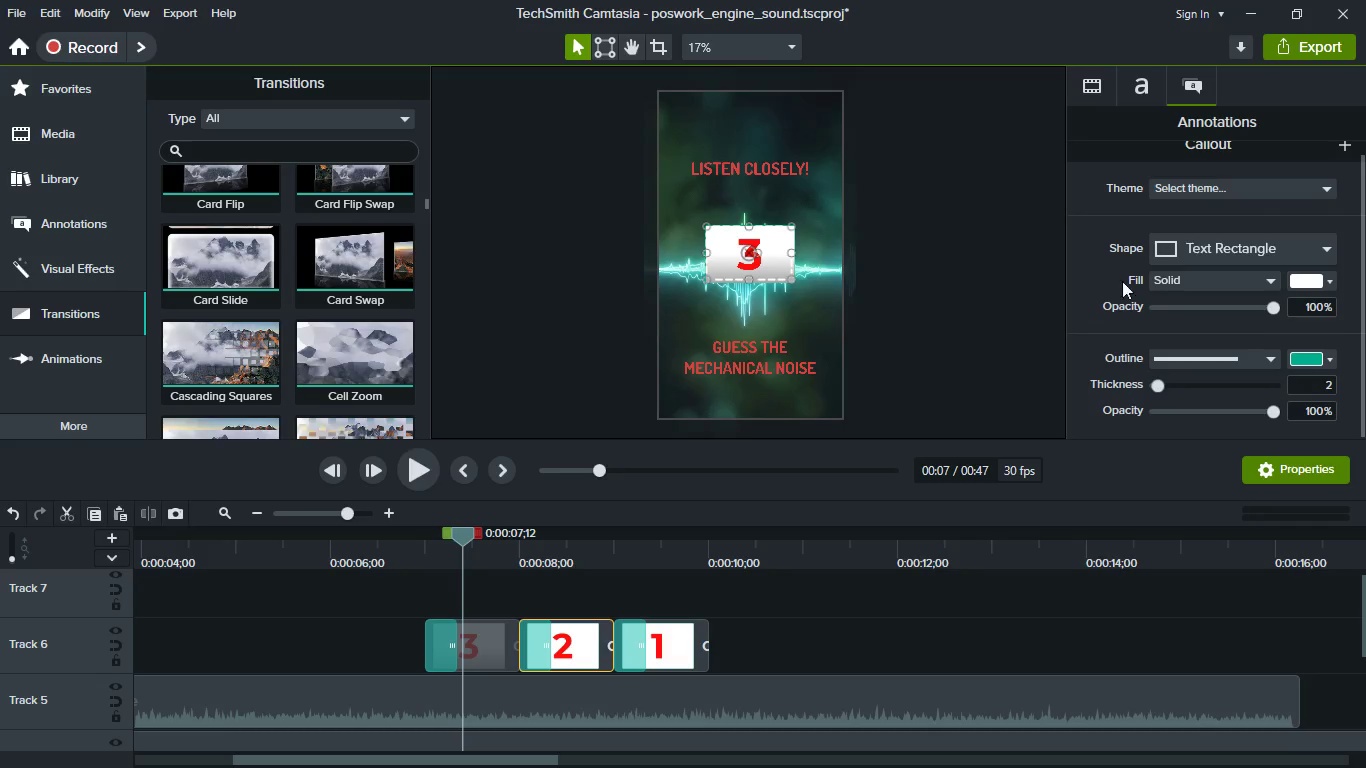 
scroll: coordinate [1191, 284], scroll_direction: down, amount: 1.0
 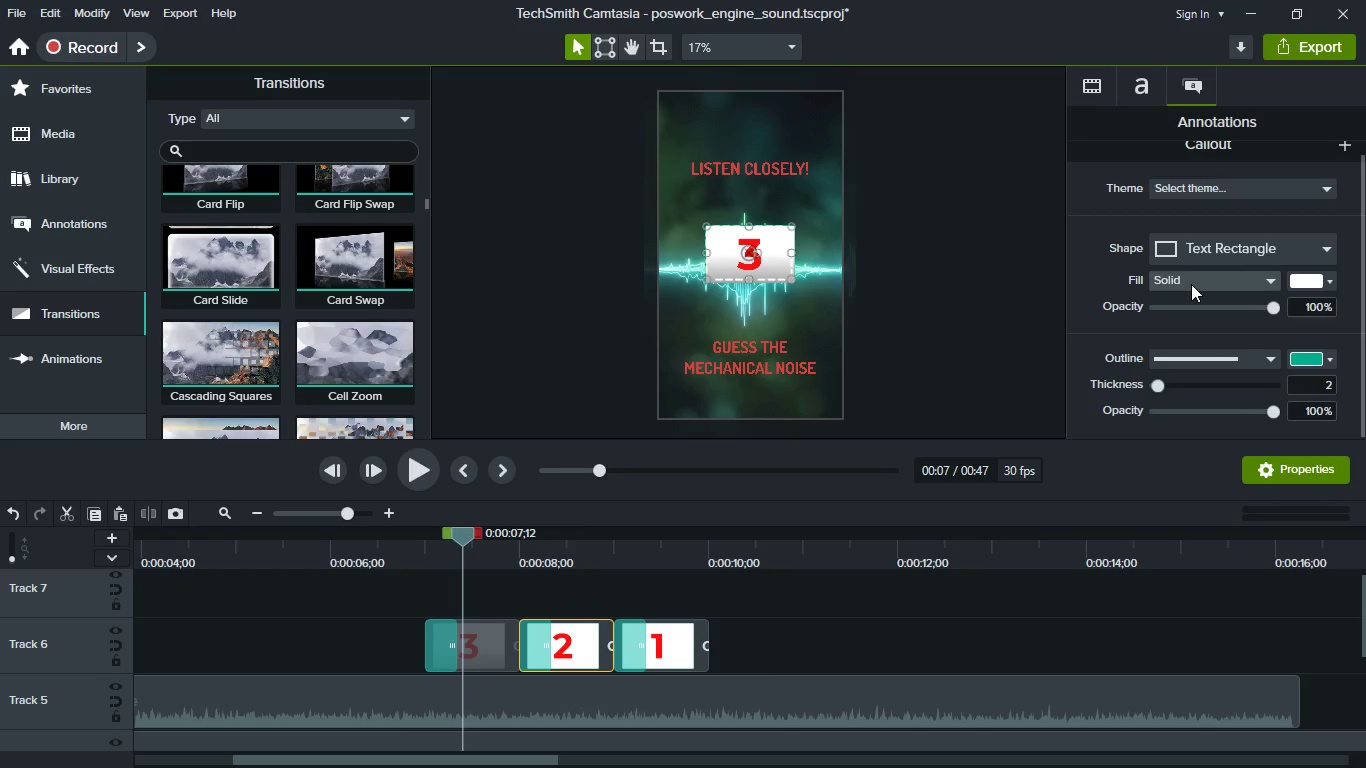 
scroll: coordinate [1191, 284], scroll_direction: none, amount: 0.0
 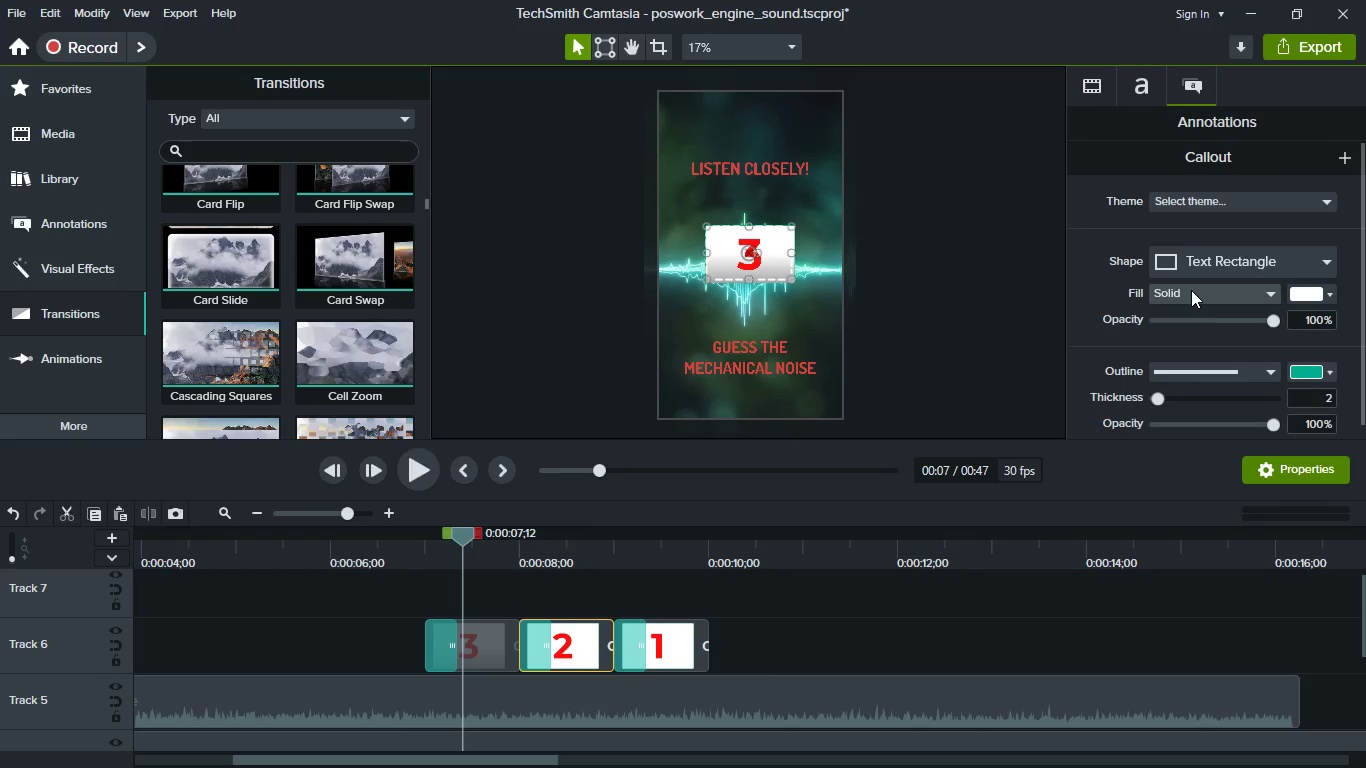 
scroll: coordinate [1191, 290], scroll_direction: down, amount: 1.0
 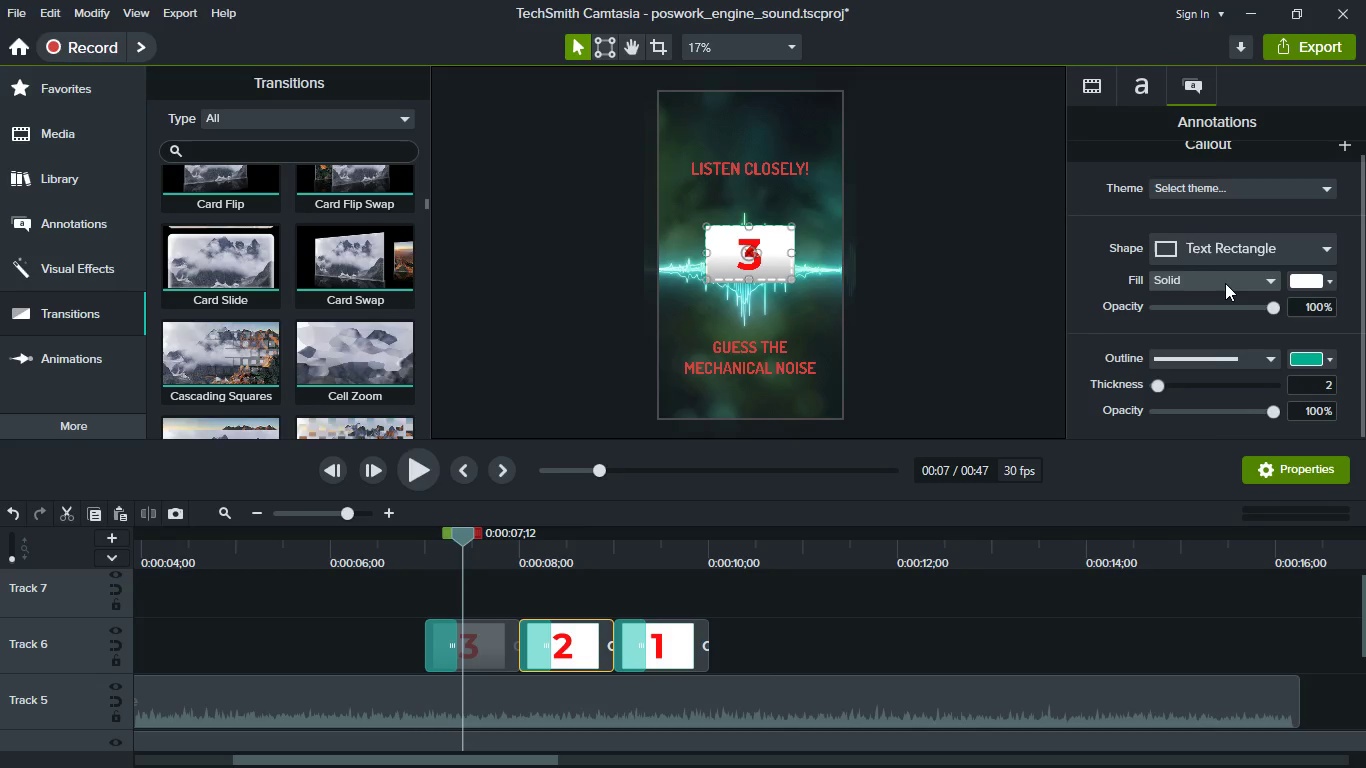 
left_click([1225, 283])
 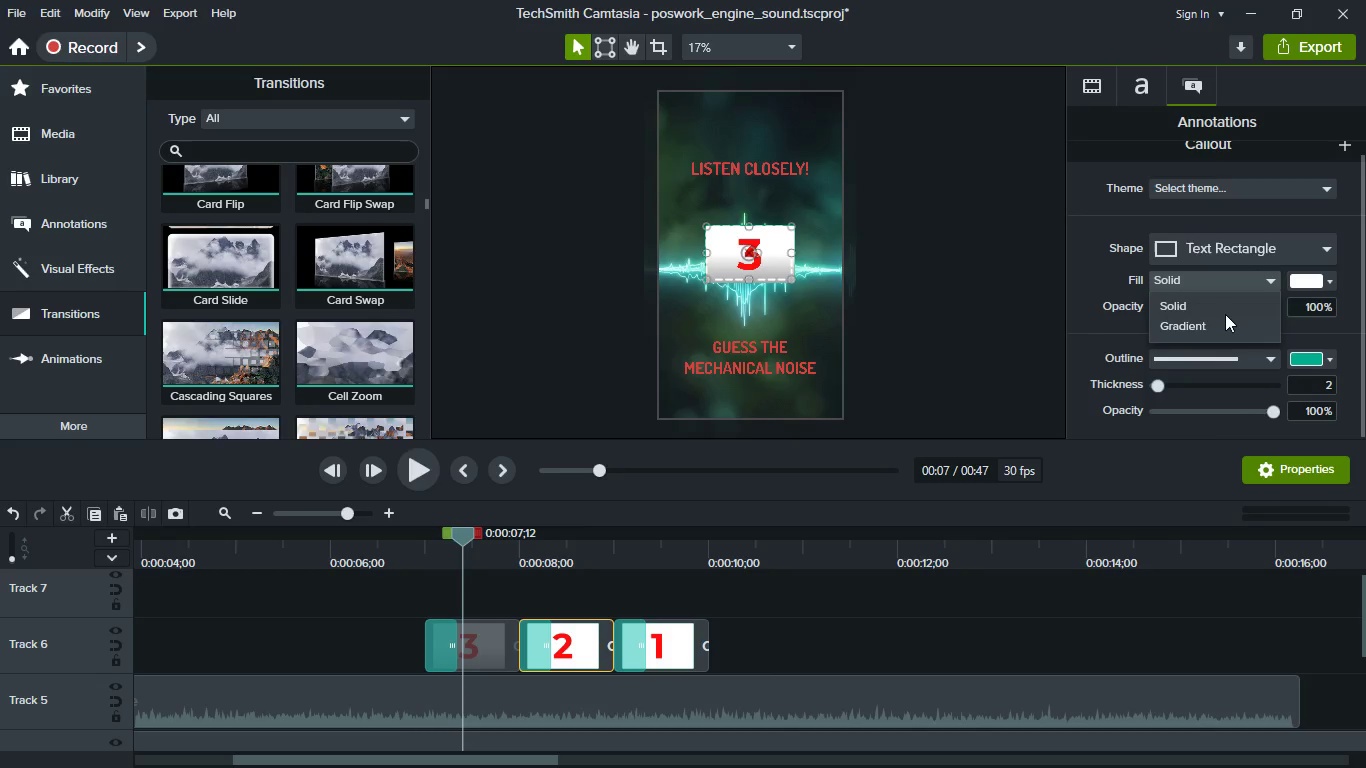 
left_click([1225, 322])
 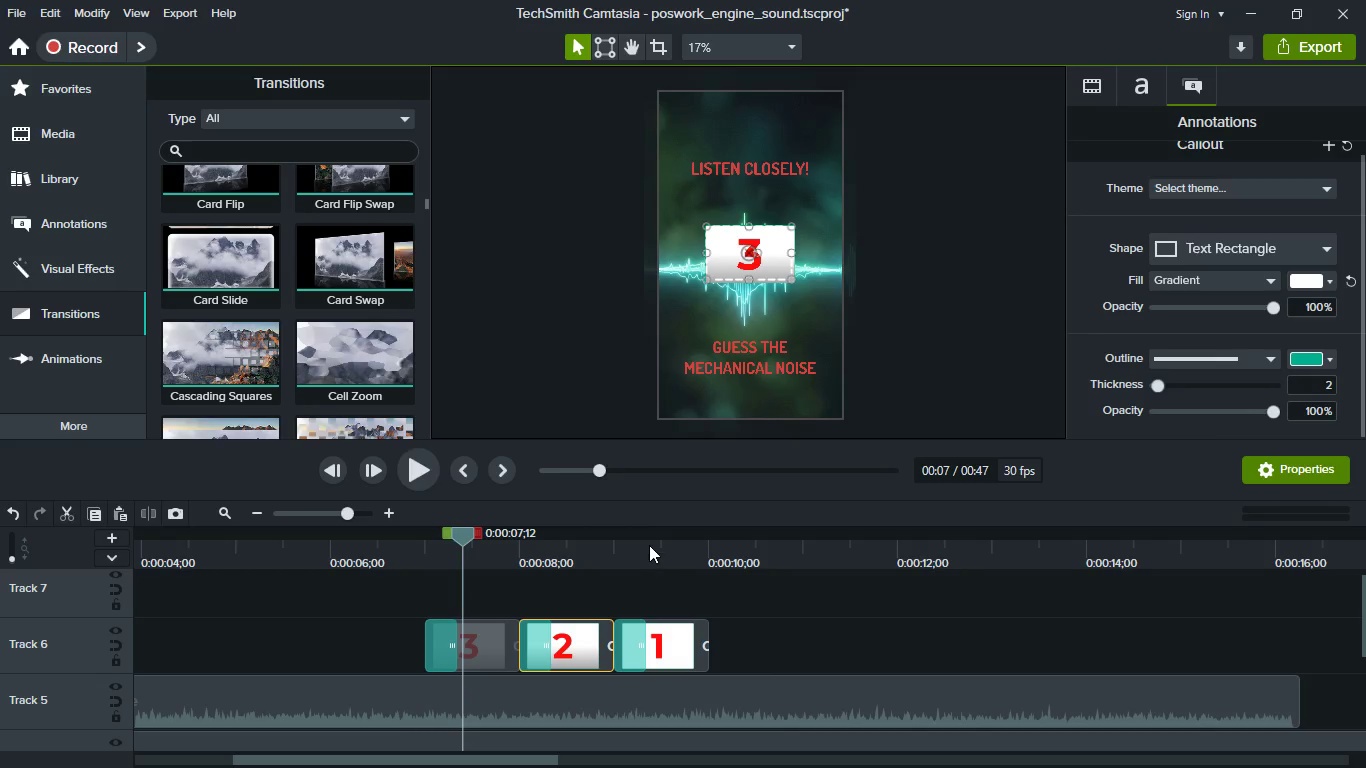 
left_click([582, 547])
 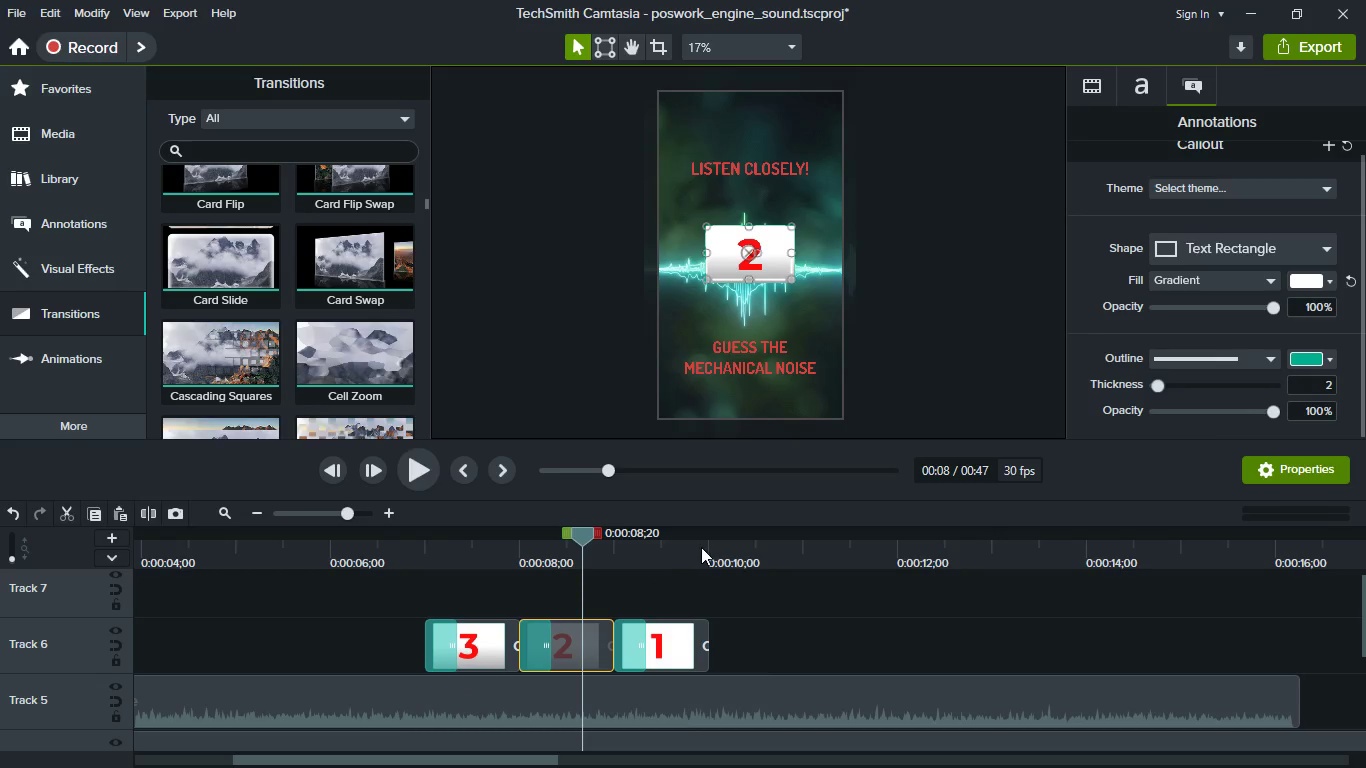 
left_click([701, 547])
 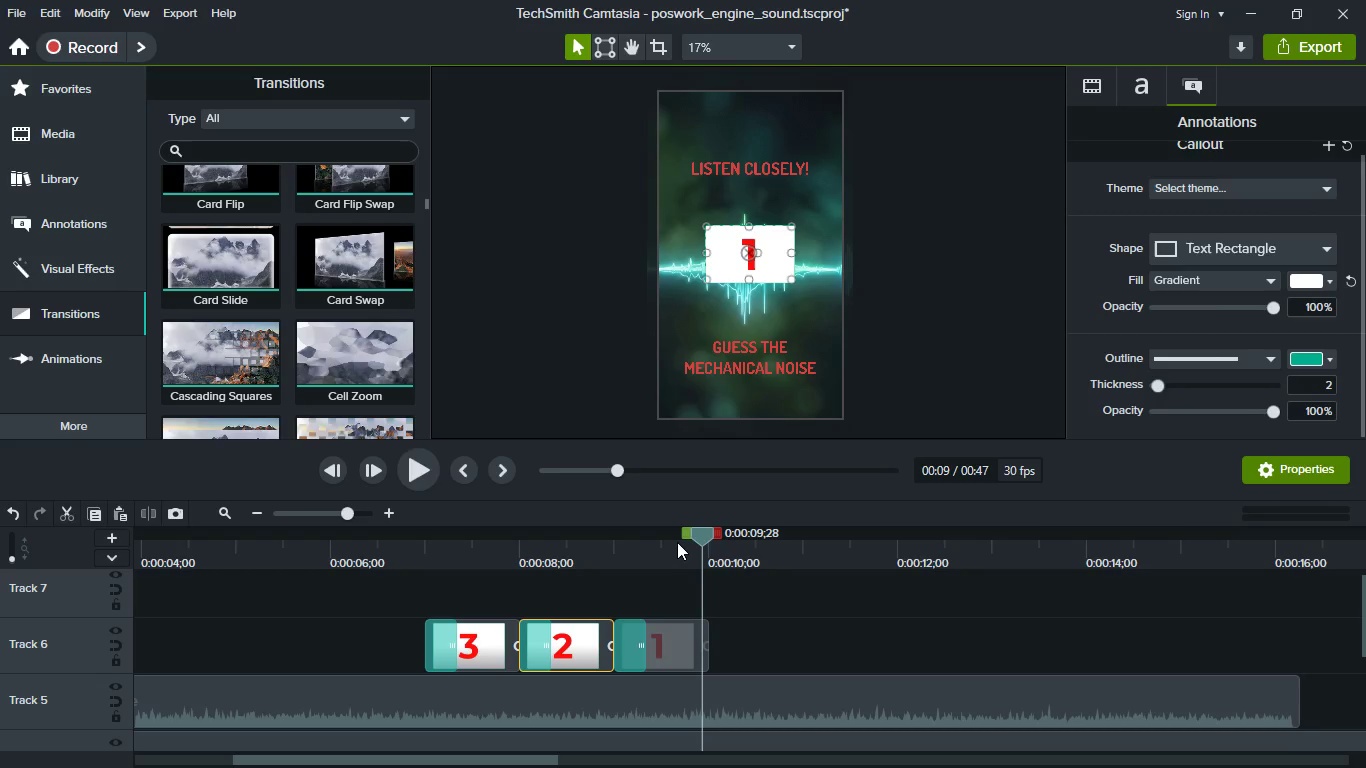 
left_click([677, 542])
 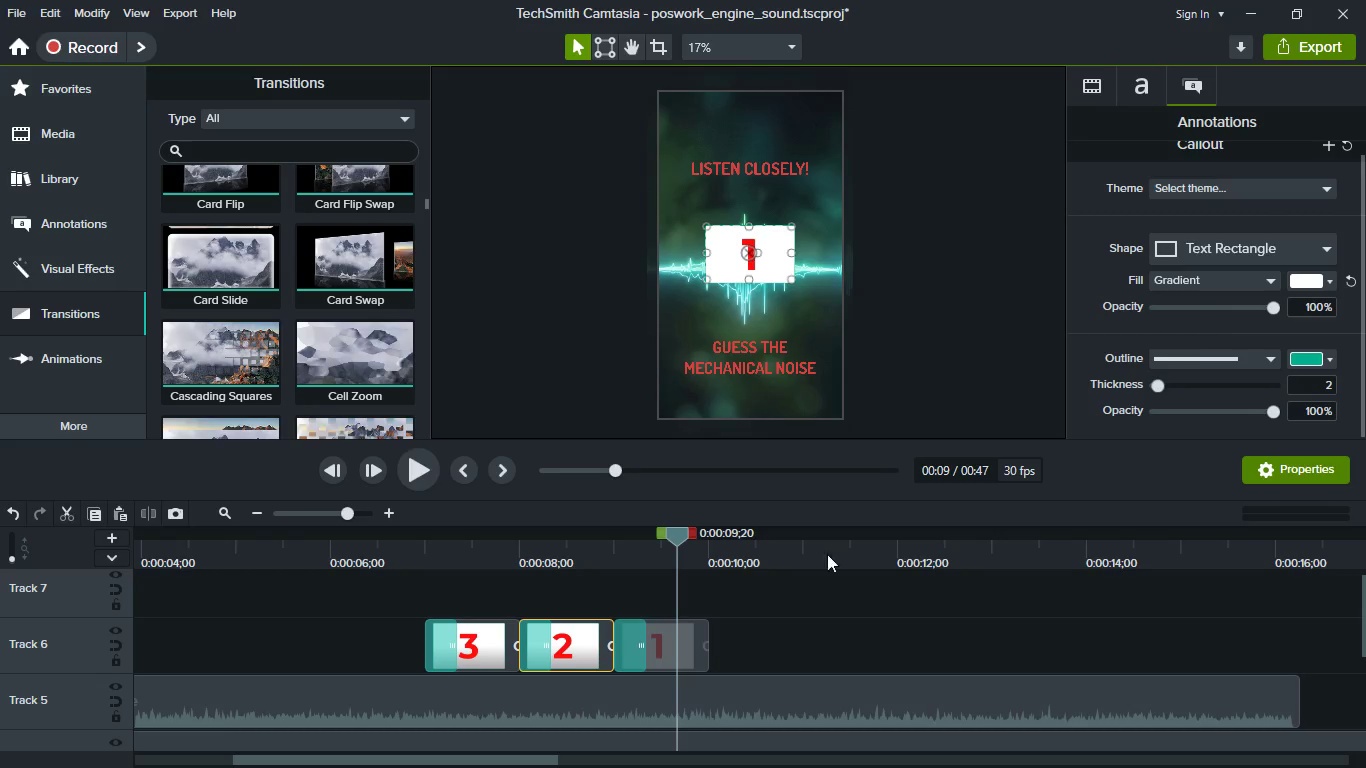 
left_click([680, 652])
 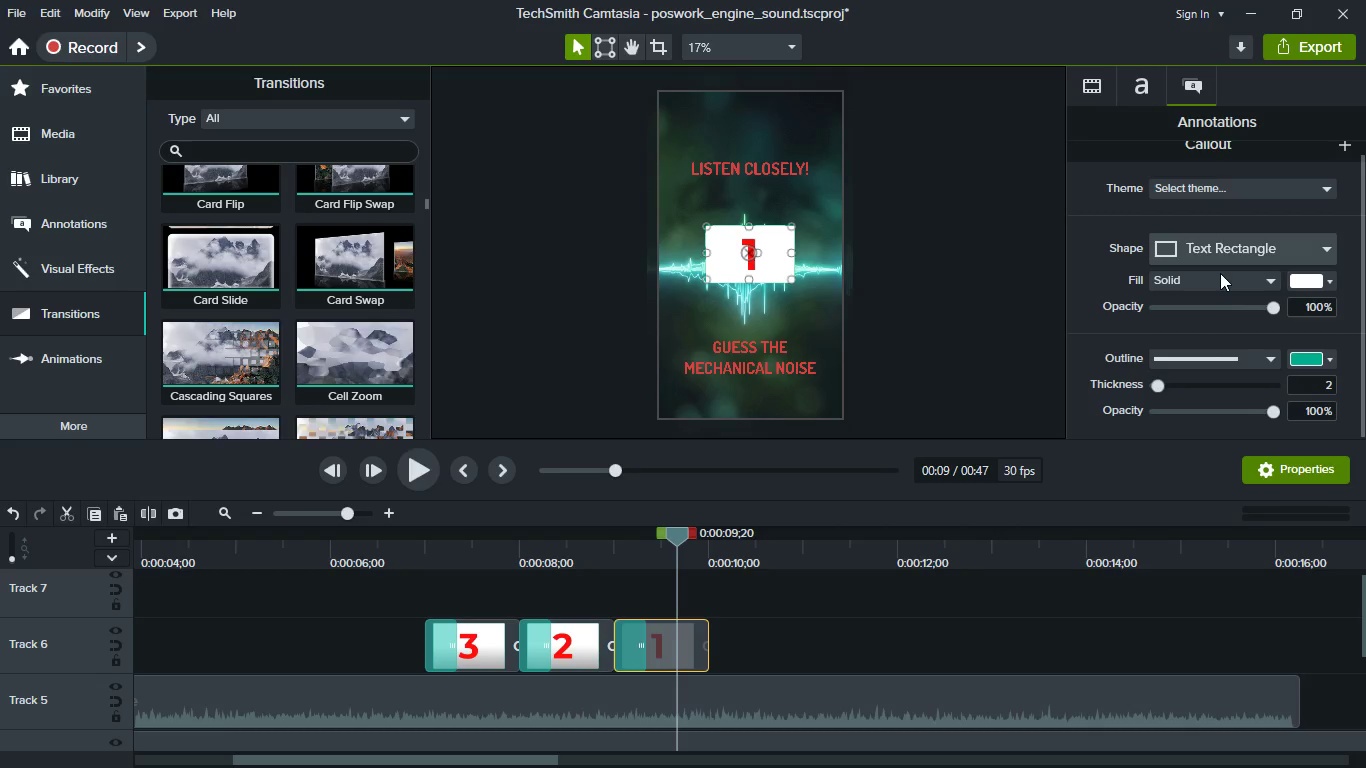 
left_click([1220, 273])
 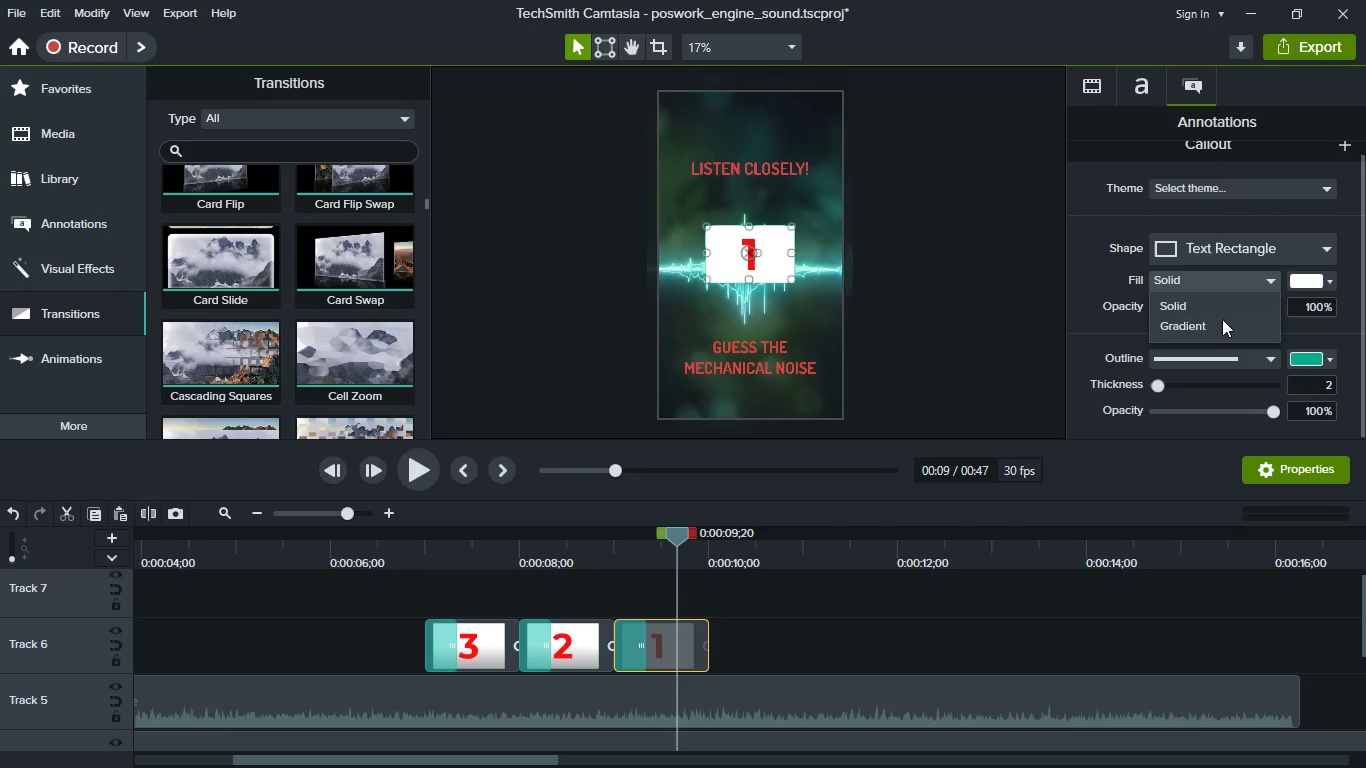 
left_click([1222, 319])
 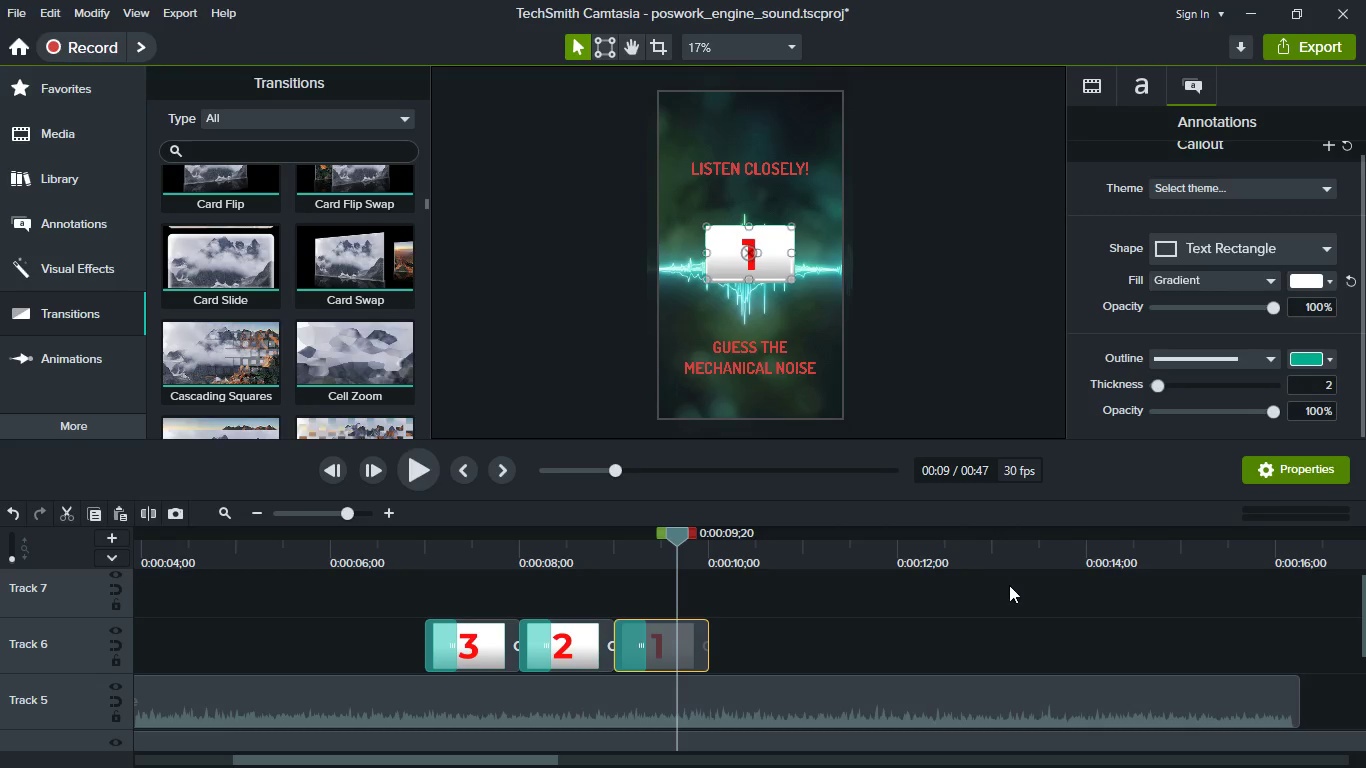 
left_click([1005, 609])
 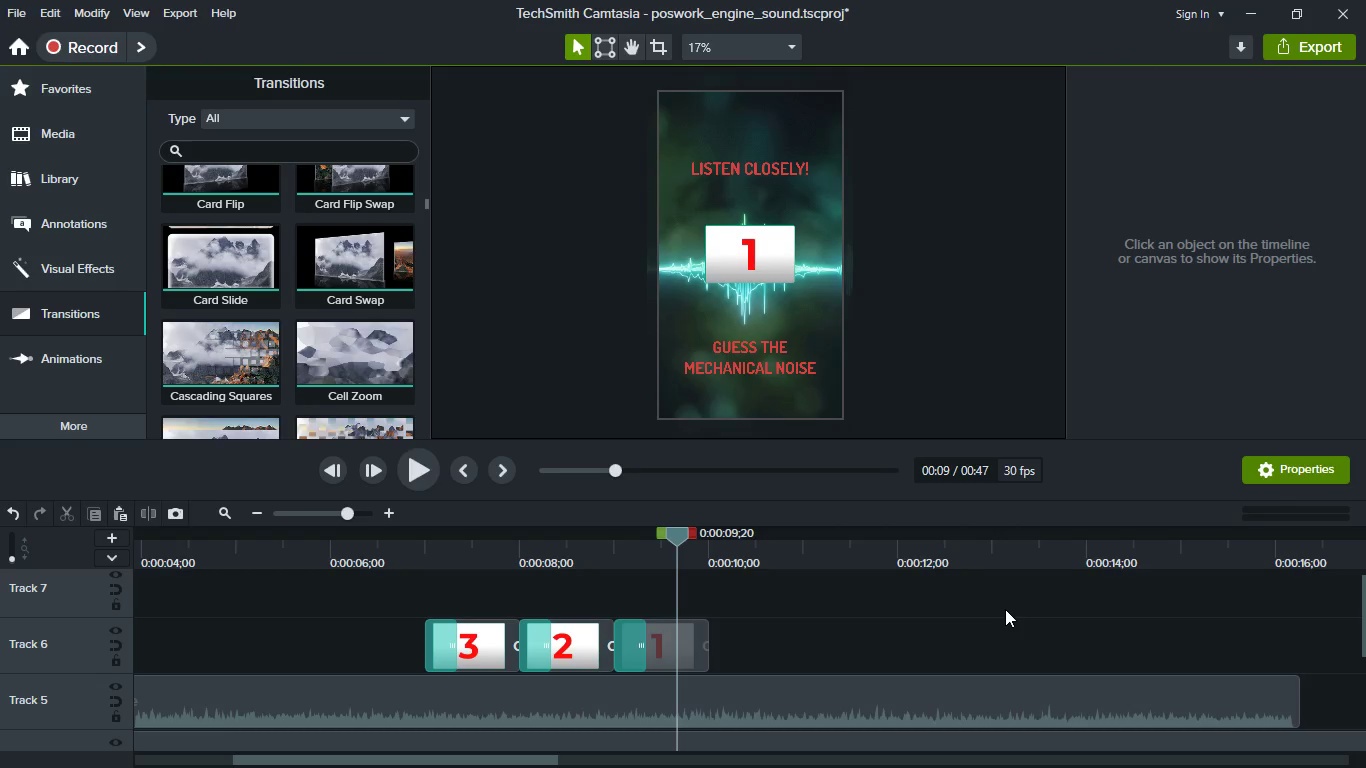 
key(Control+S)
 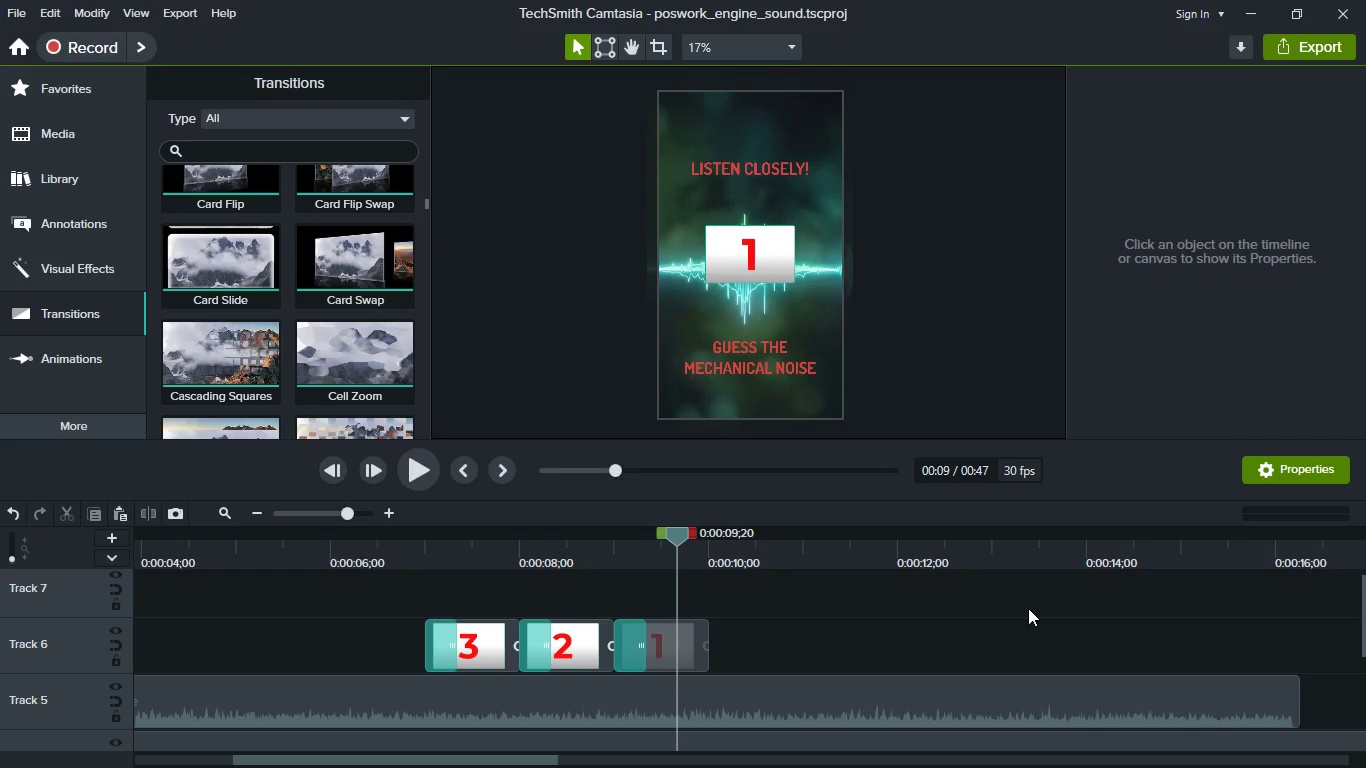 
hold_key(key=ShiftLeft, duration=0.41)
scroll: coordinate [847, 662], scroll_direction: up, amount: 3.0
 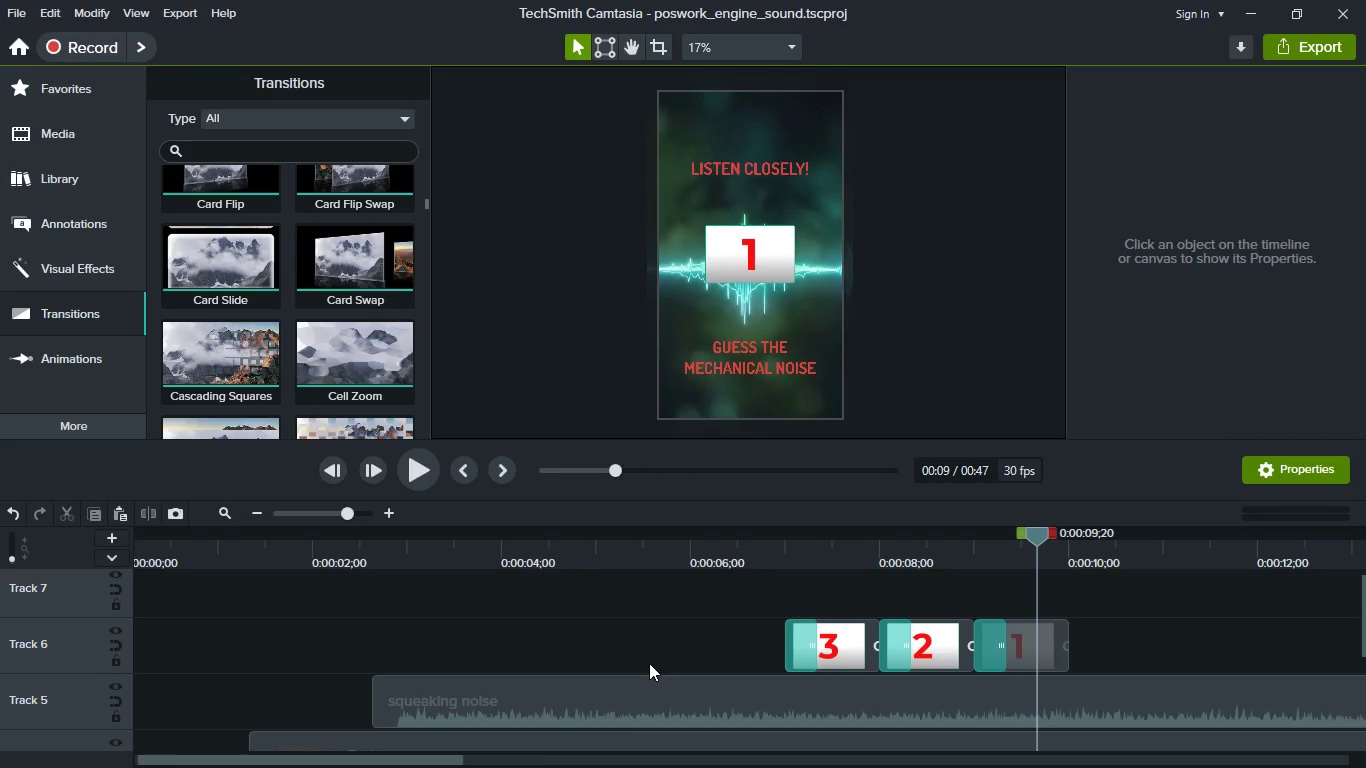 
hold_key(key=ControlLeft, duration=0.78)
scroll: coordinate [642, 649], scroll_direction: down, amount: 2.0
 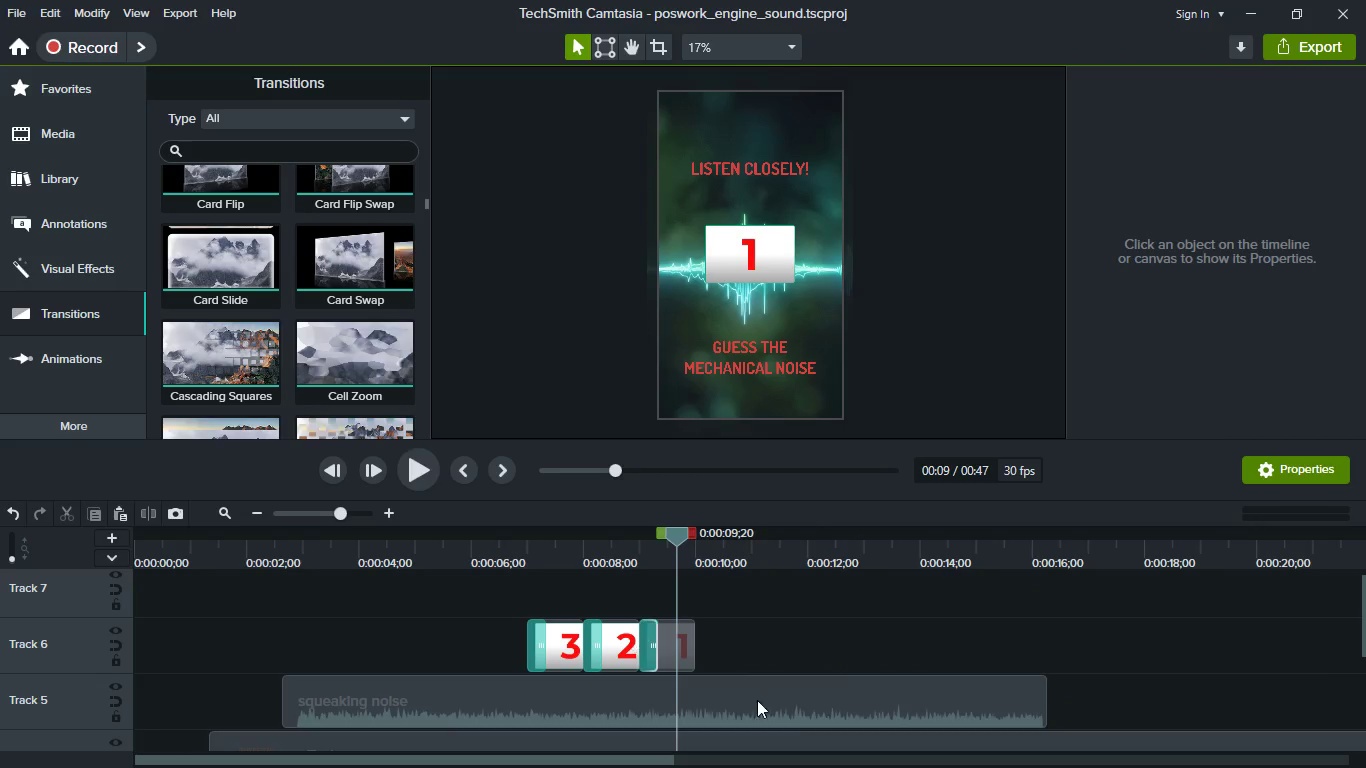 
hold_key(key=ShiftLeft, duration=0.44)
scroll: coordinate [805, 711], scroll_direction: up, amount: 3.0
 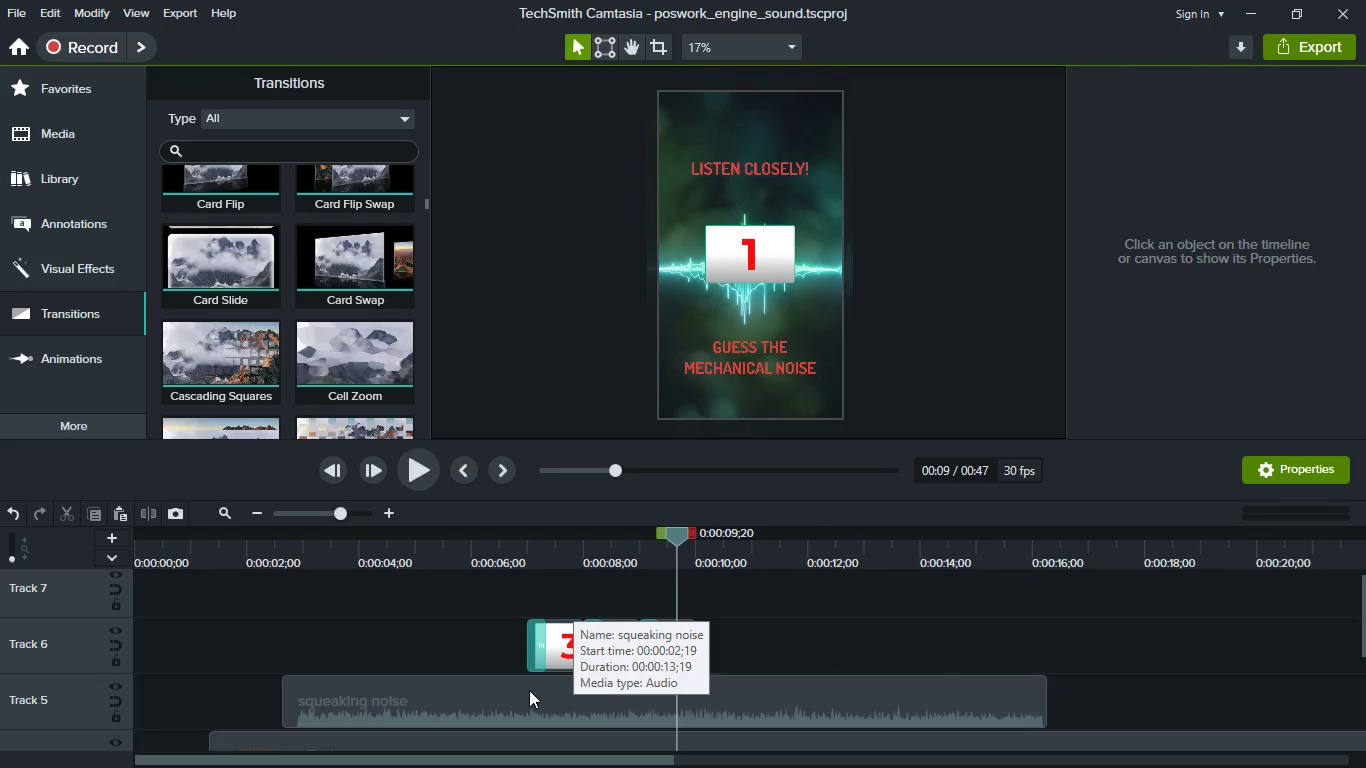 
scroll: coordinate [529, 690], scroll_direction: down, amount: 2.0
 